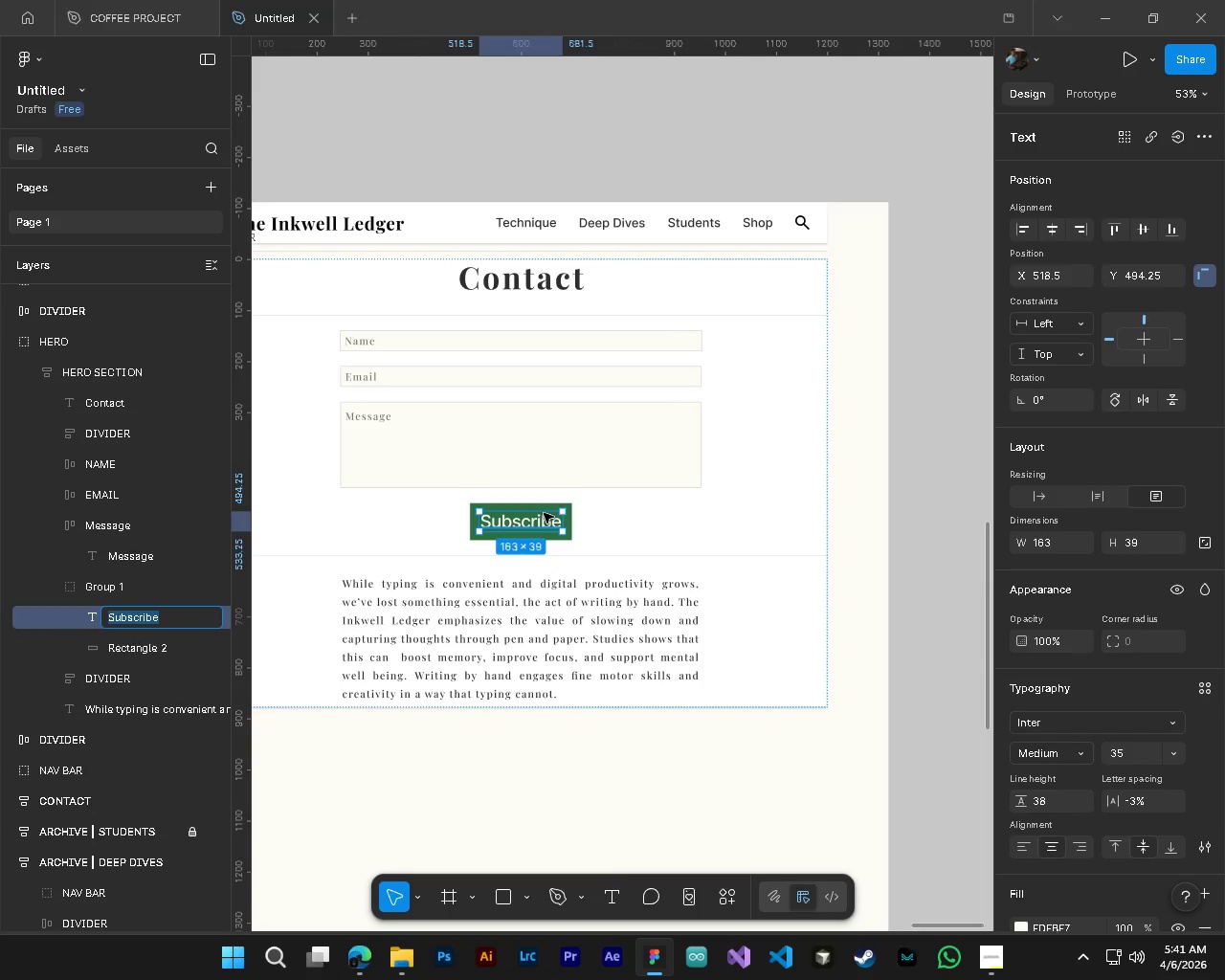 
key(T)
 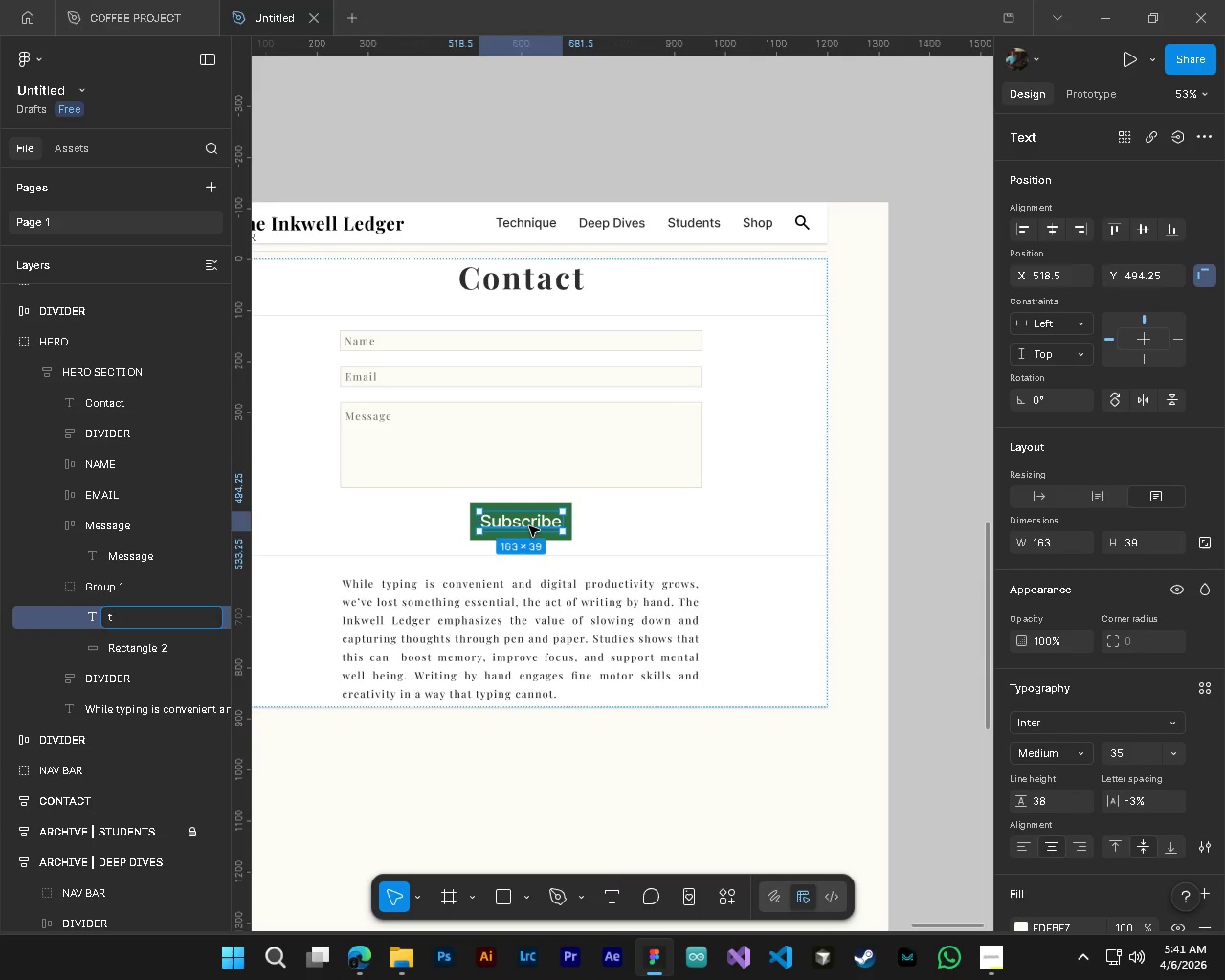 
double_click([529, 526])
 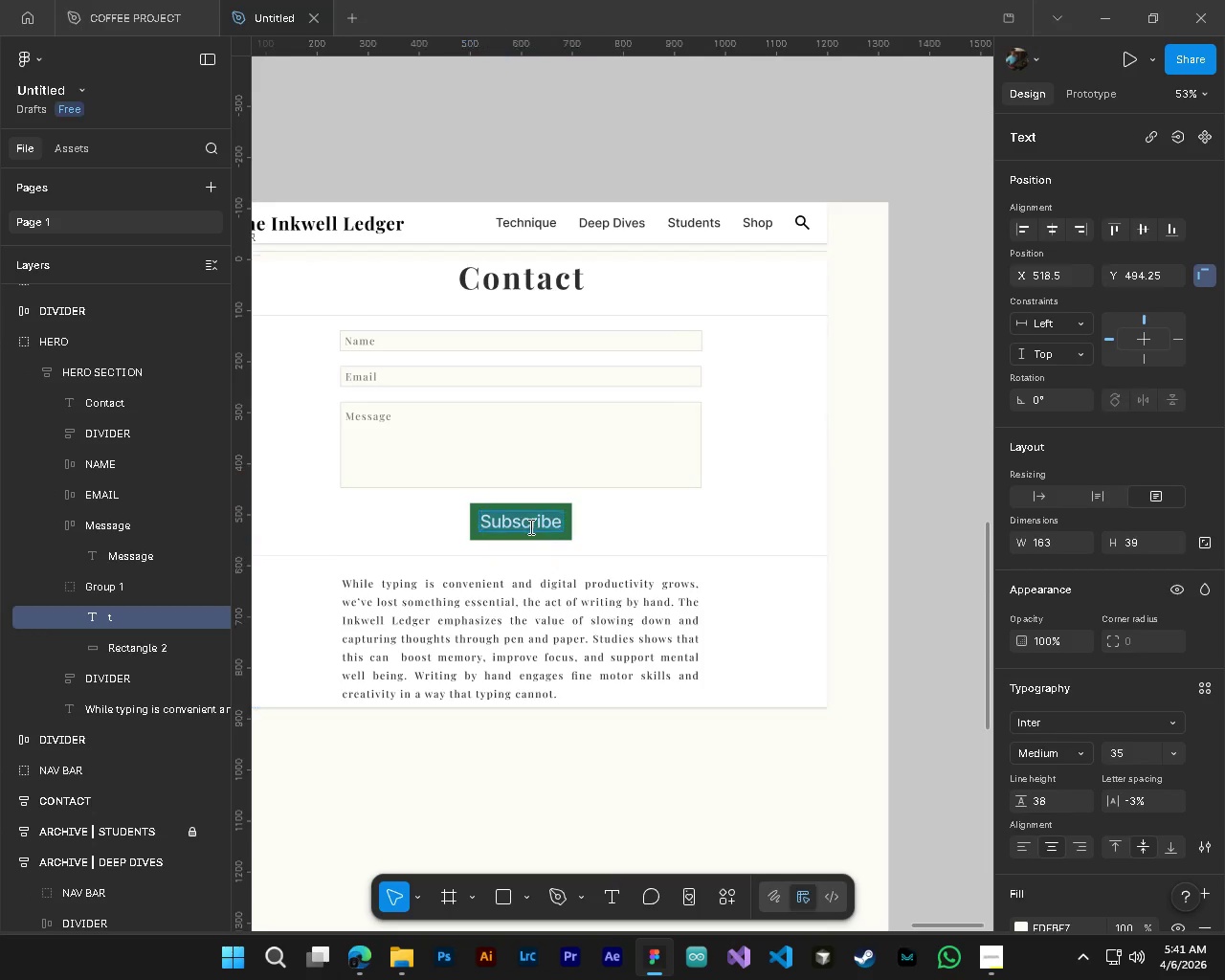 
triple_click([529, 526])
 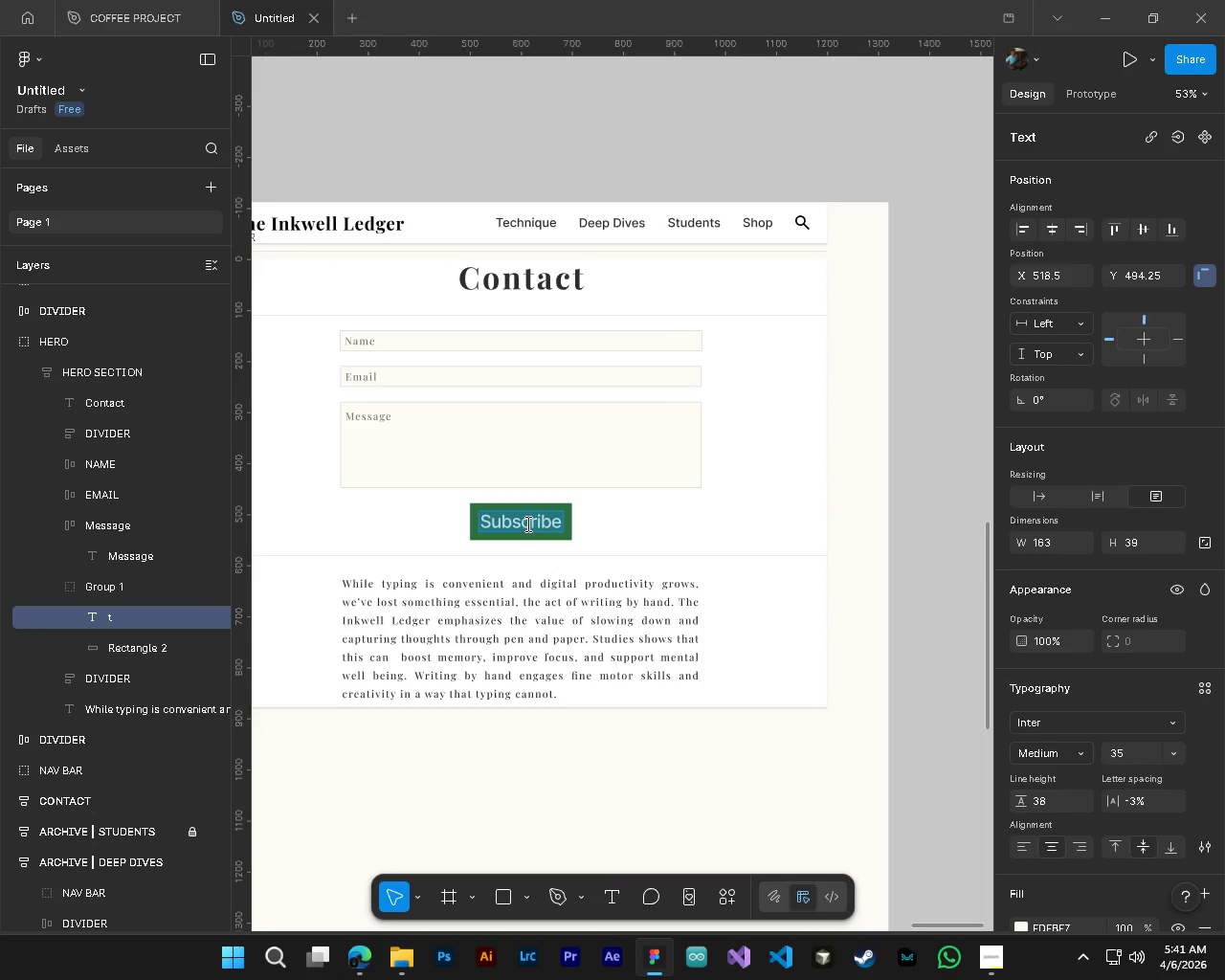 
type(Send Message)
 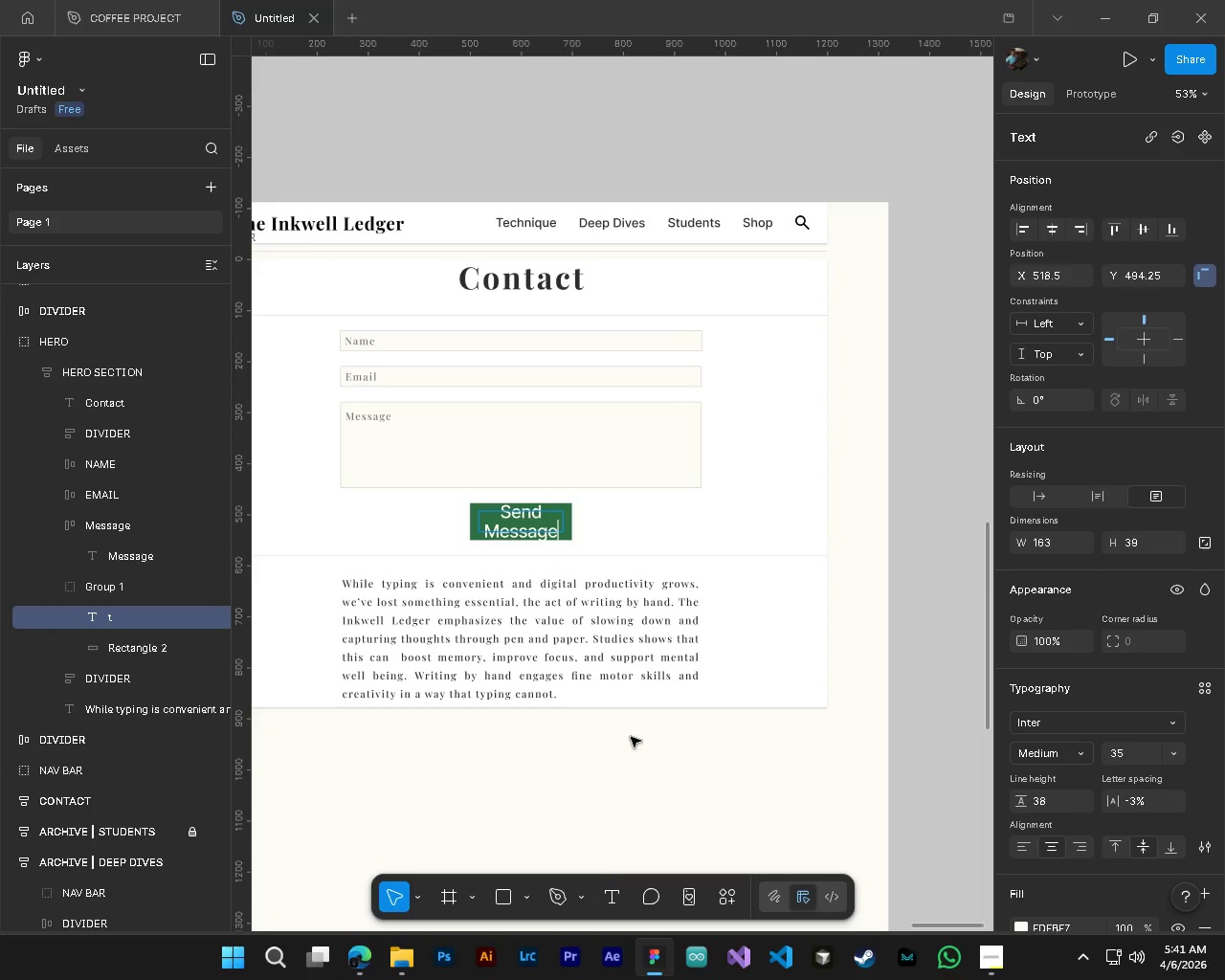 
left_click([649, 774])
 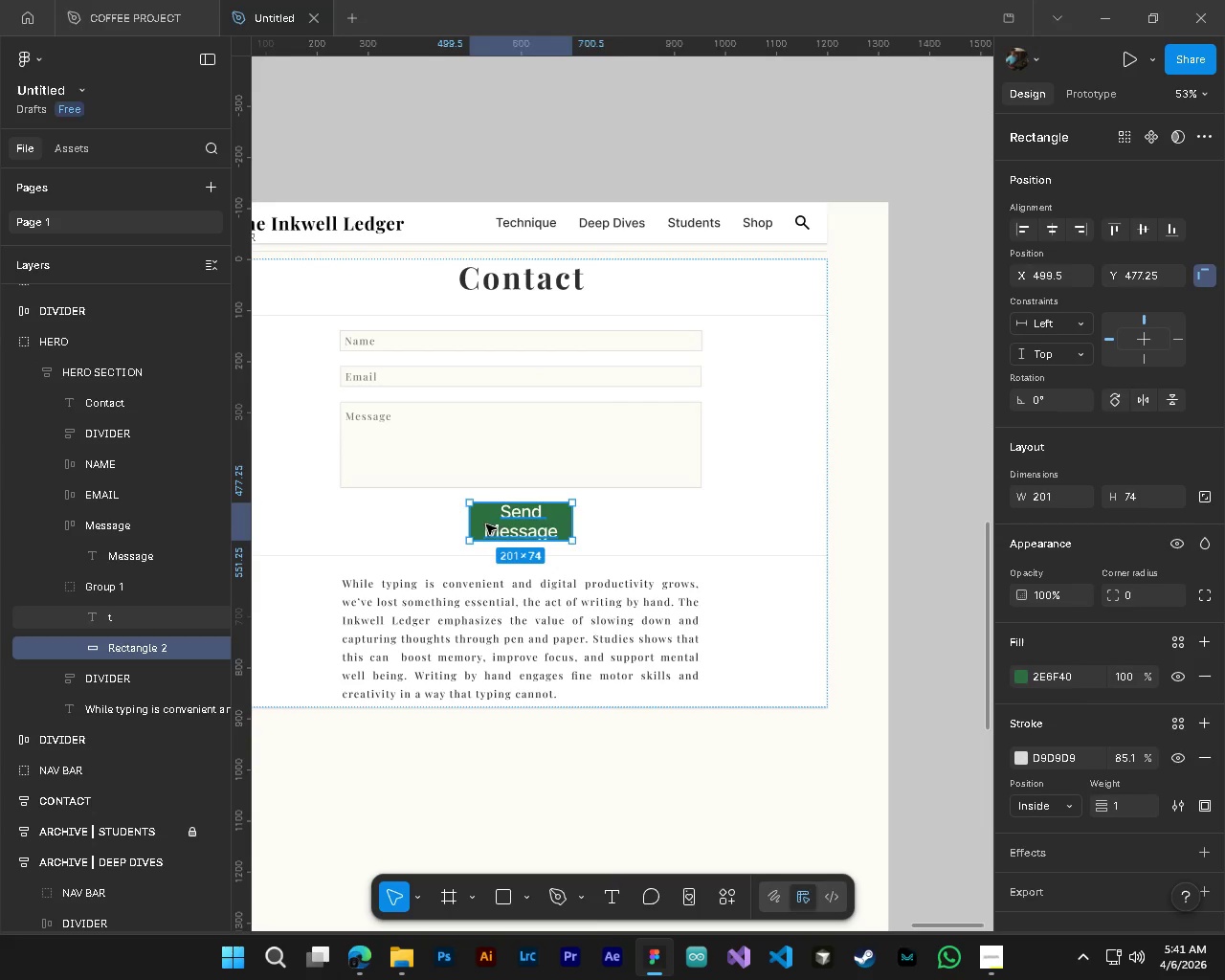 
left_click_drag(start_coordinate=[470, 521], to_coordinate=[446, 521])
 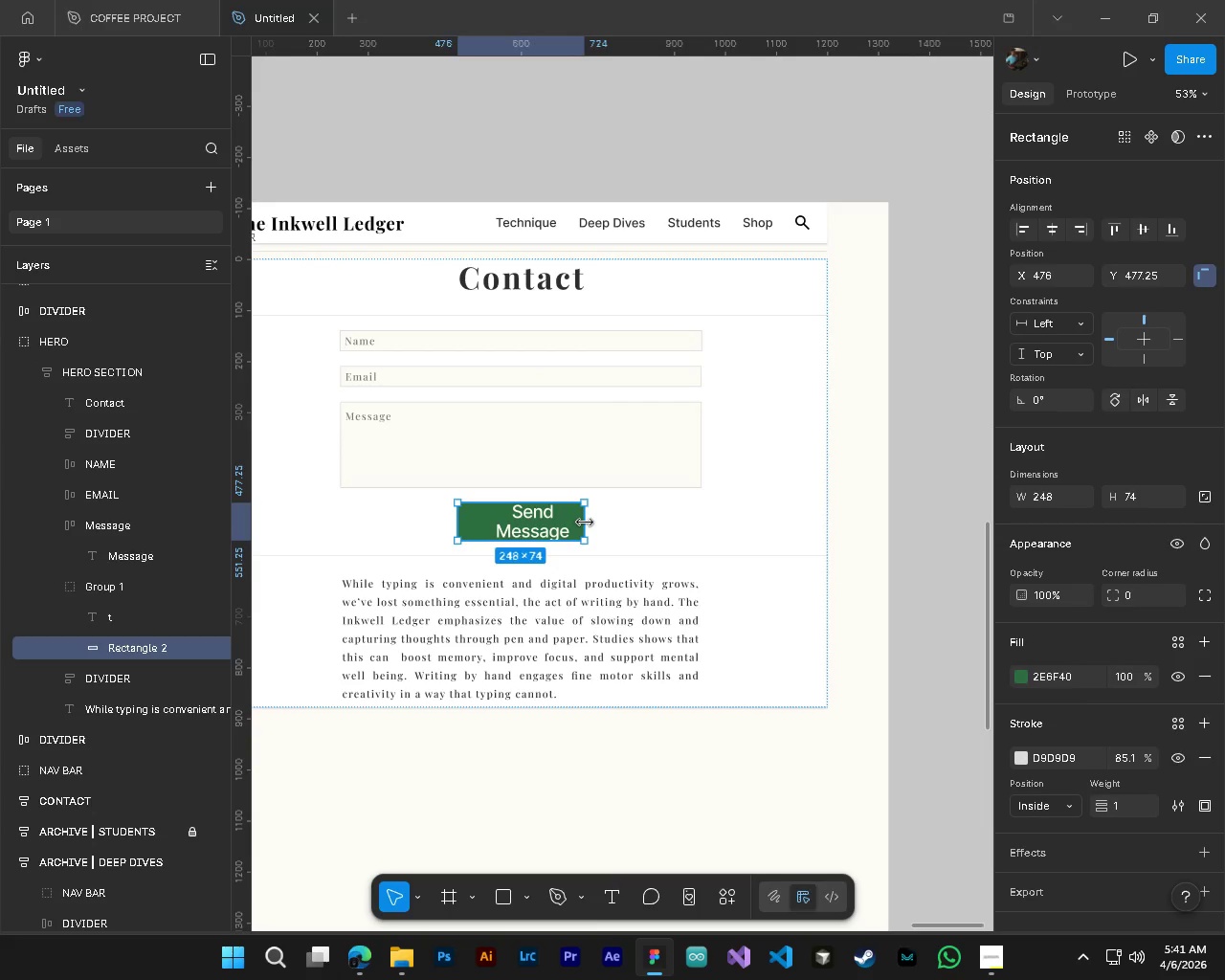 
left_click_drag(start_coordinate=[587, 523], to_coordinate=[609, 525])
 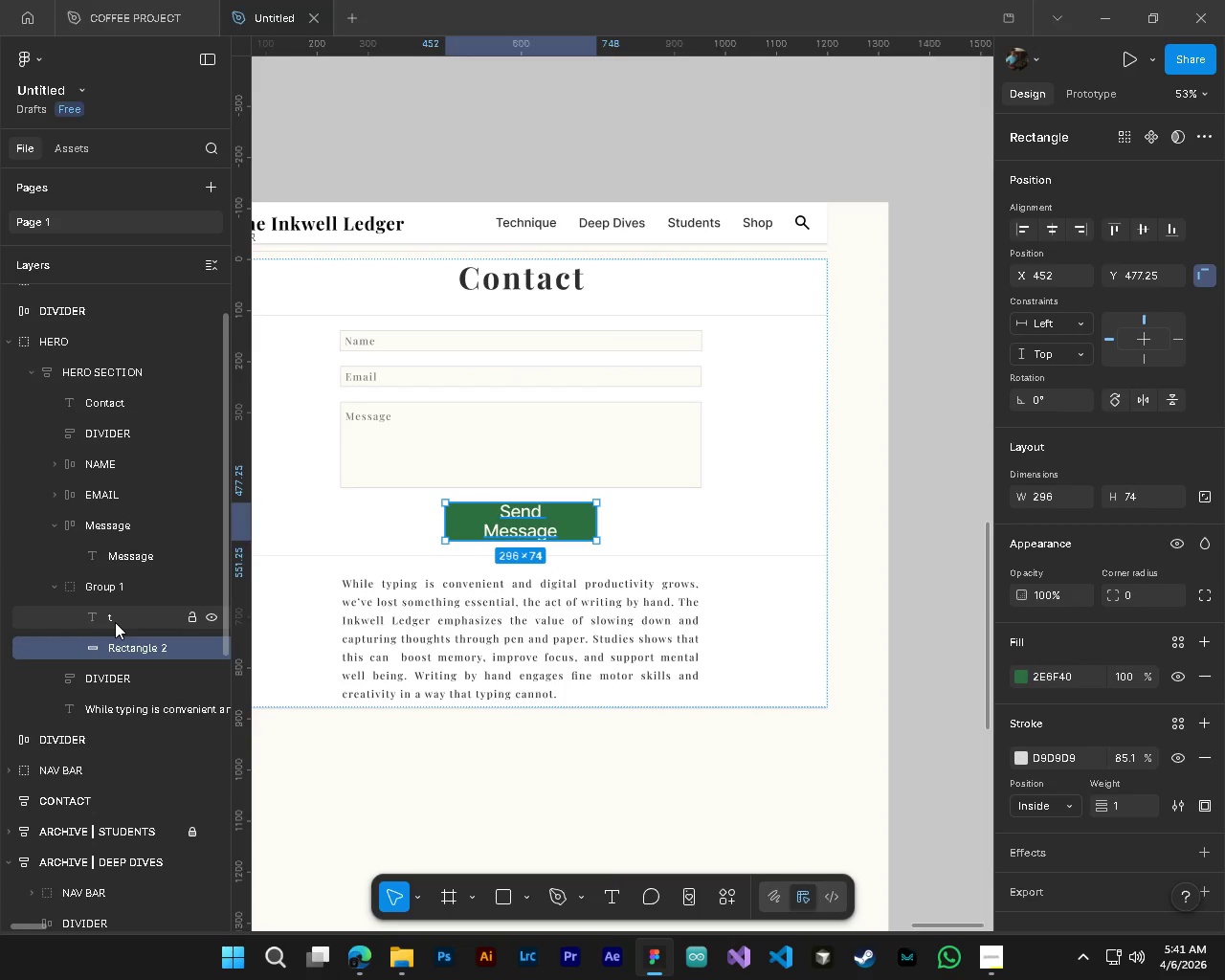 
wait(16.0)
 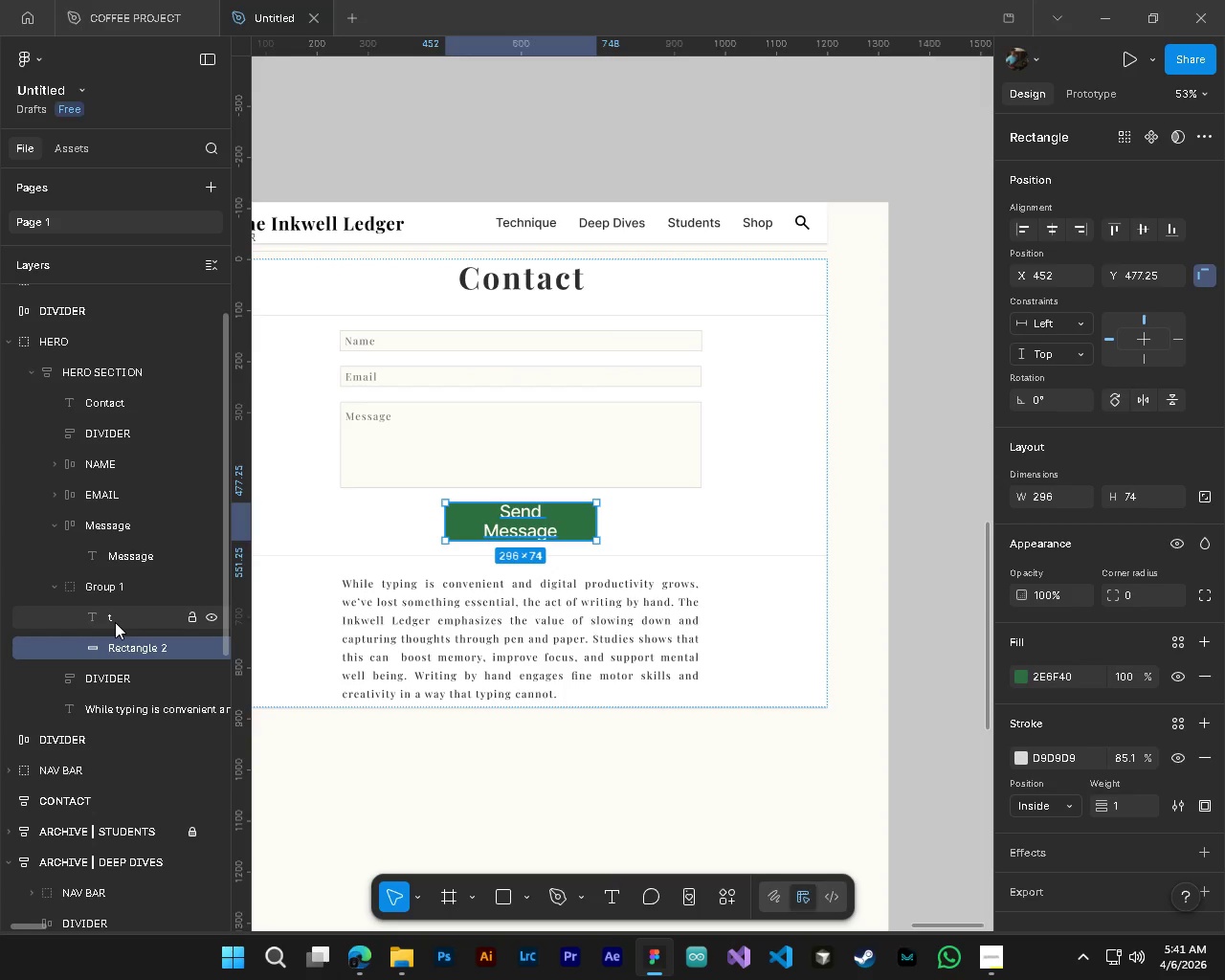 
double_click([1042, 679])
 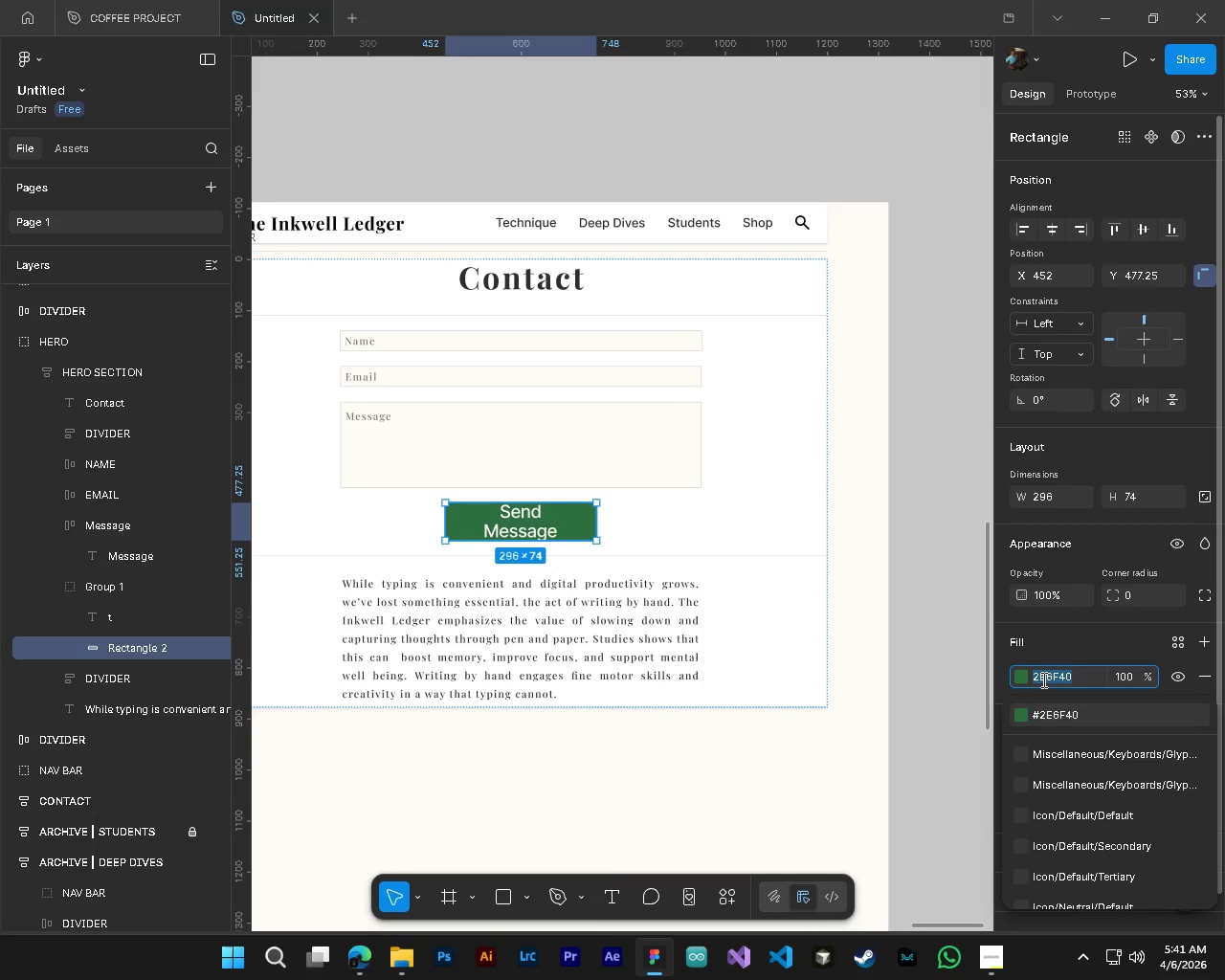 
key(Control+C)
 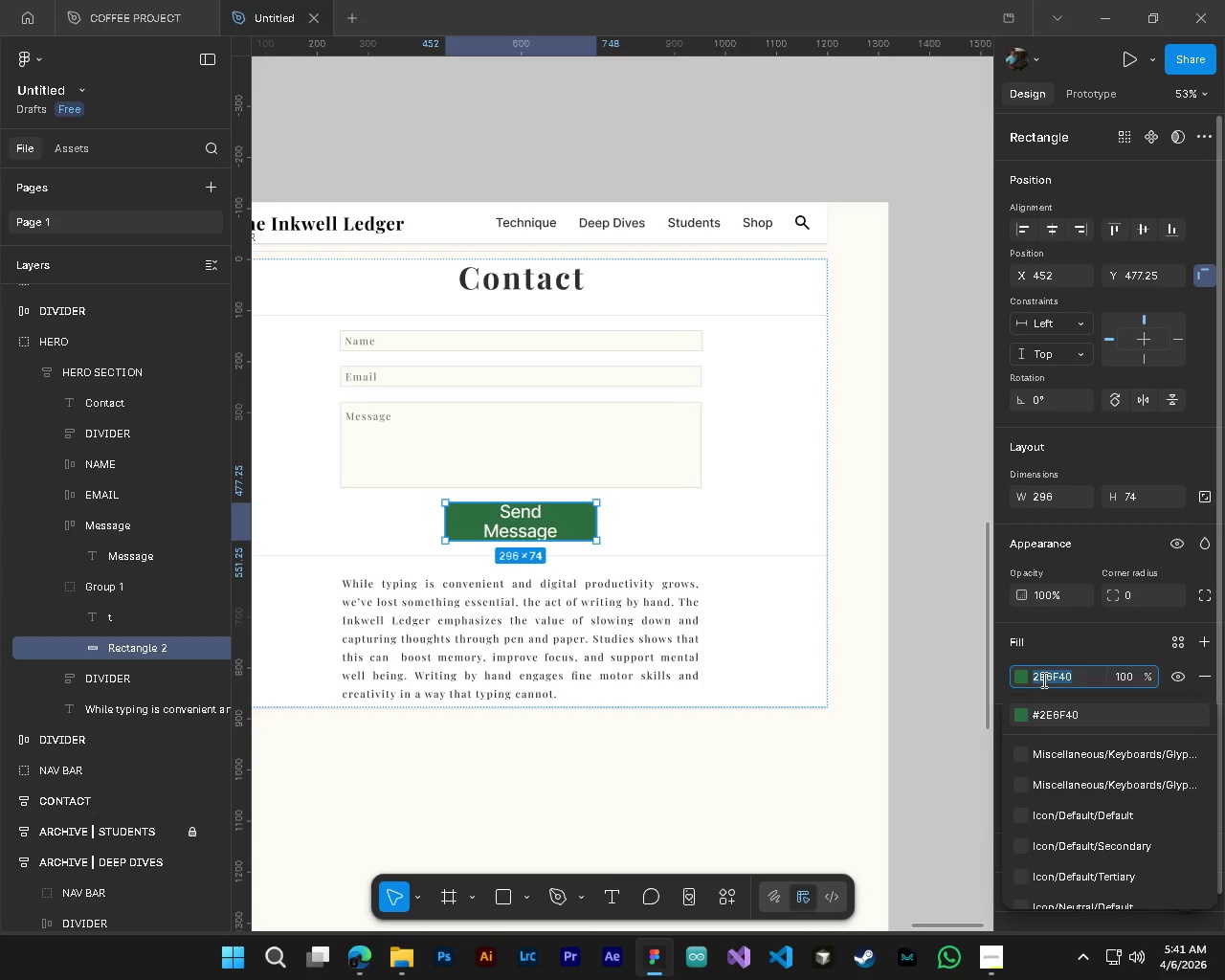 
key(Control+C)
 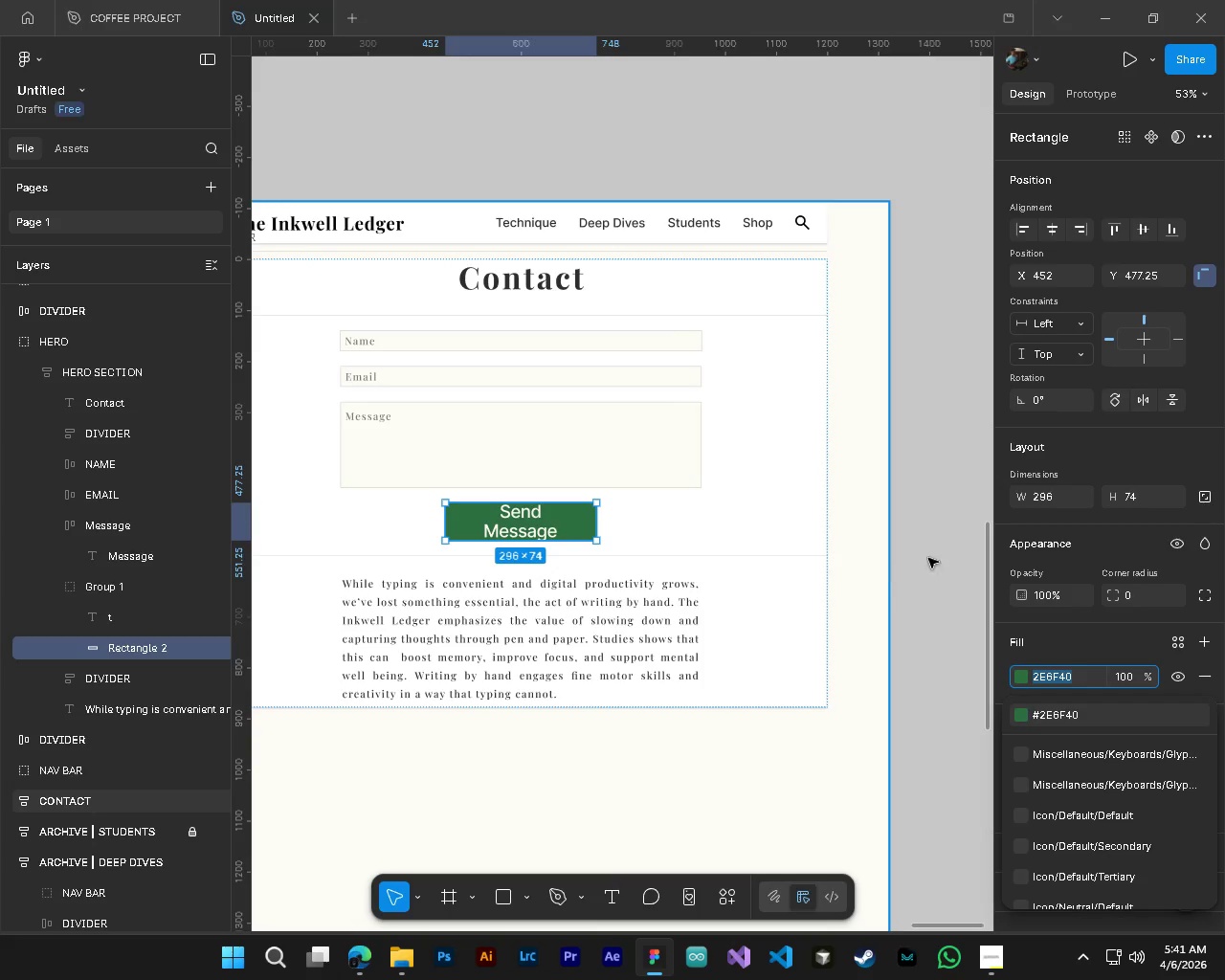 
left_click([942, 551])
 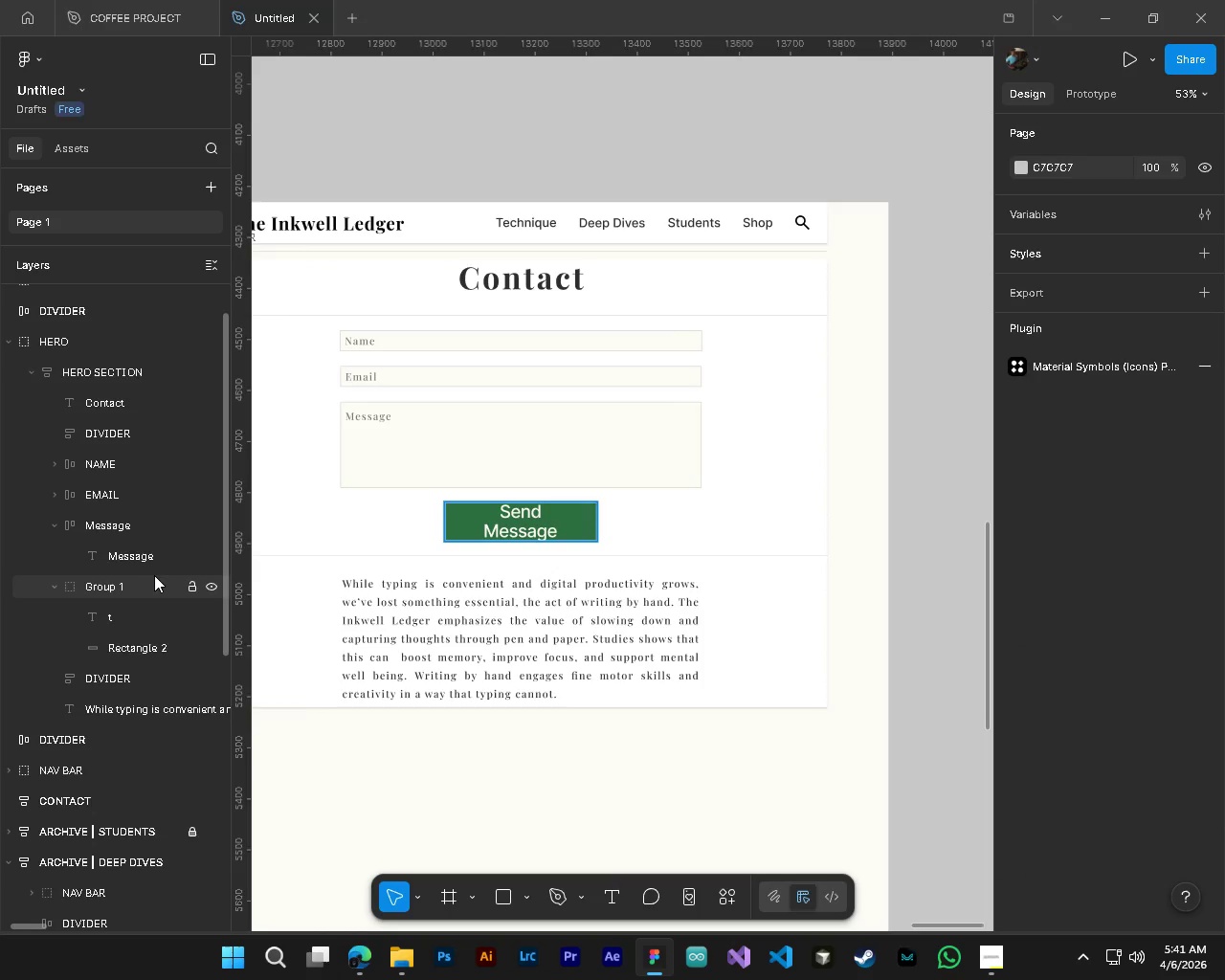 
left_click([150, 584])
 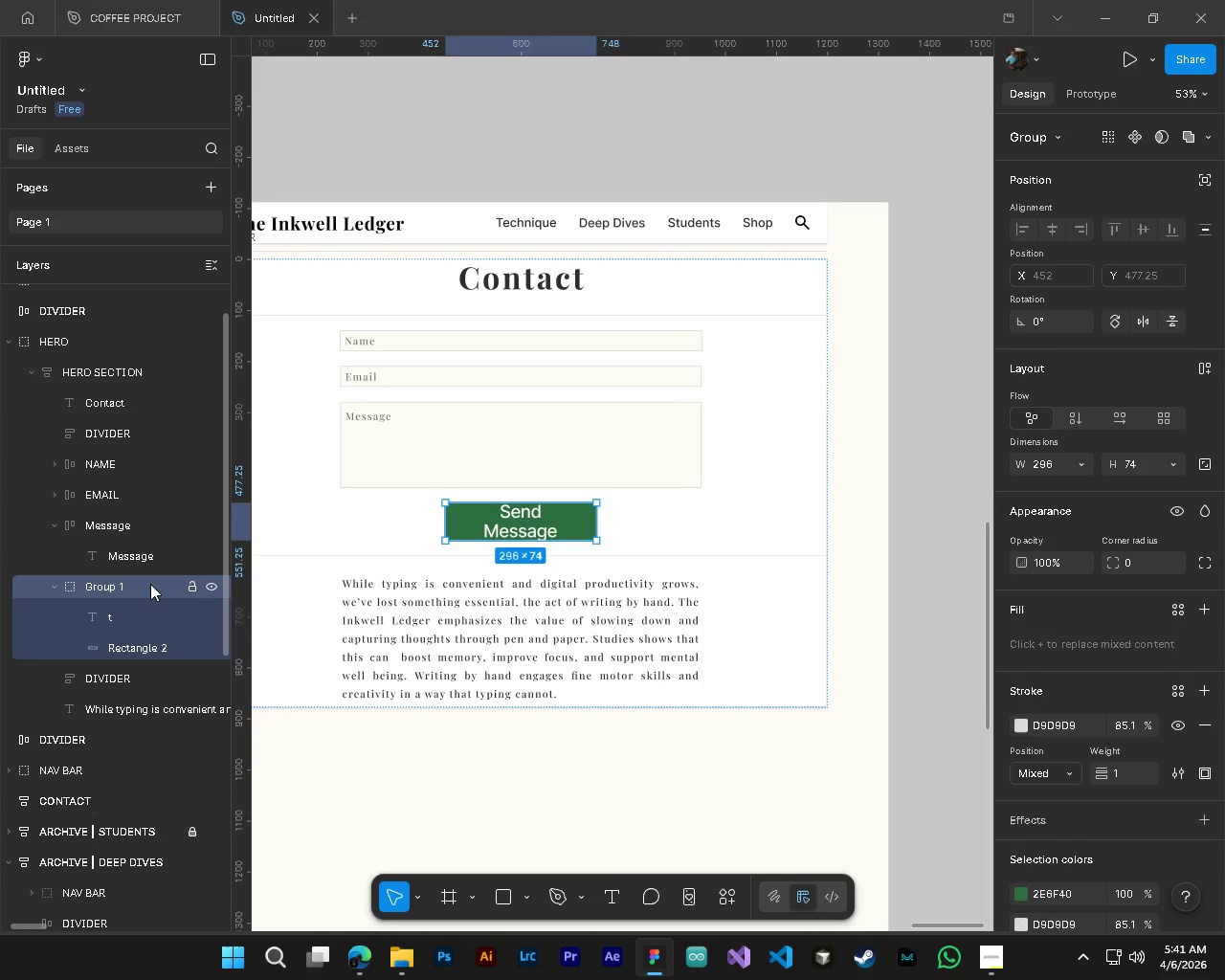 
key(Delete)
 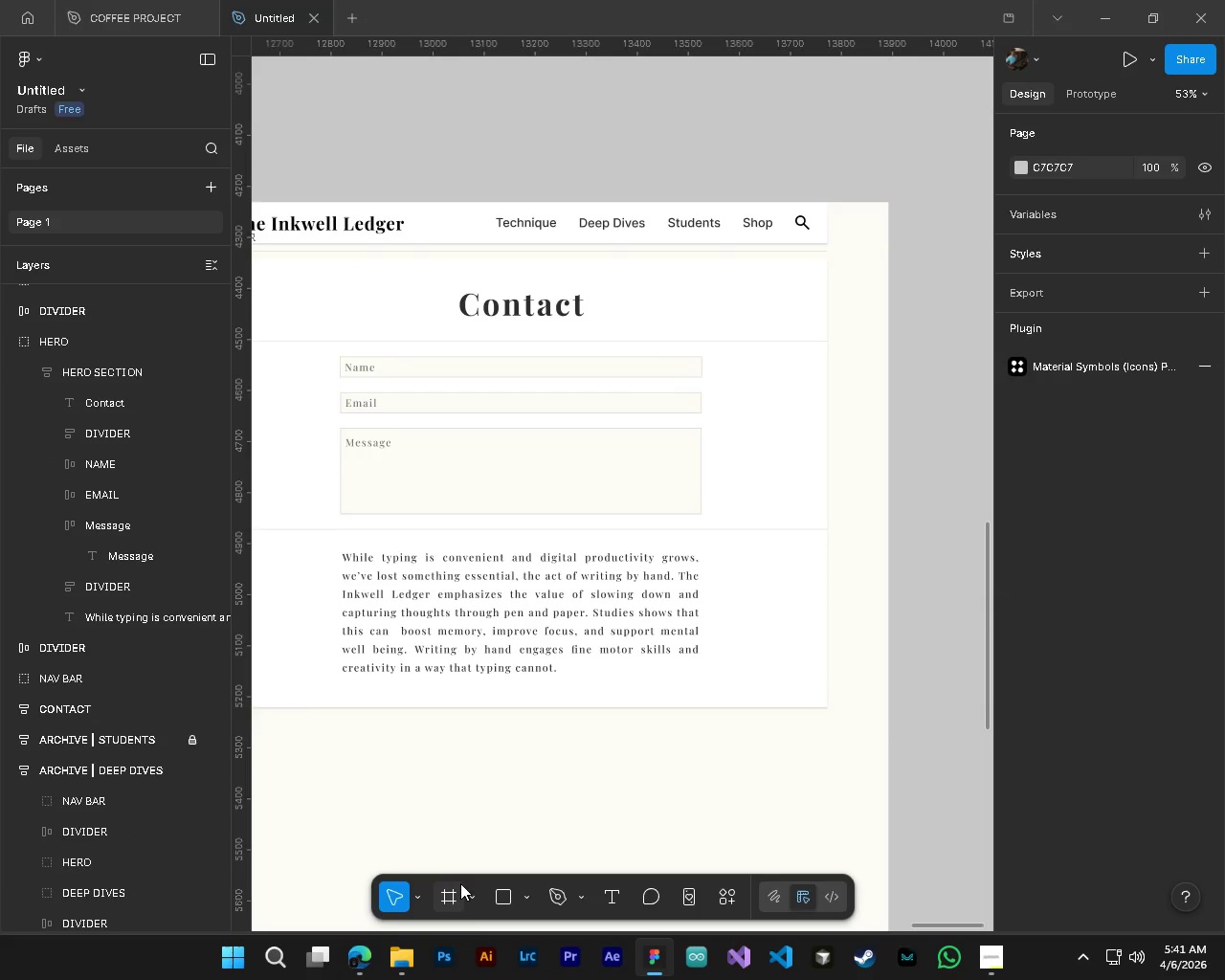 
left_click([453, 897])
 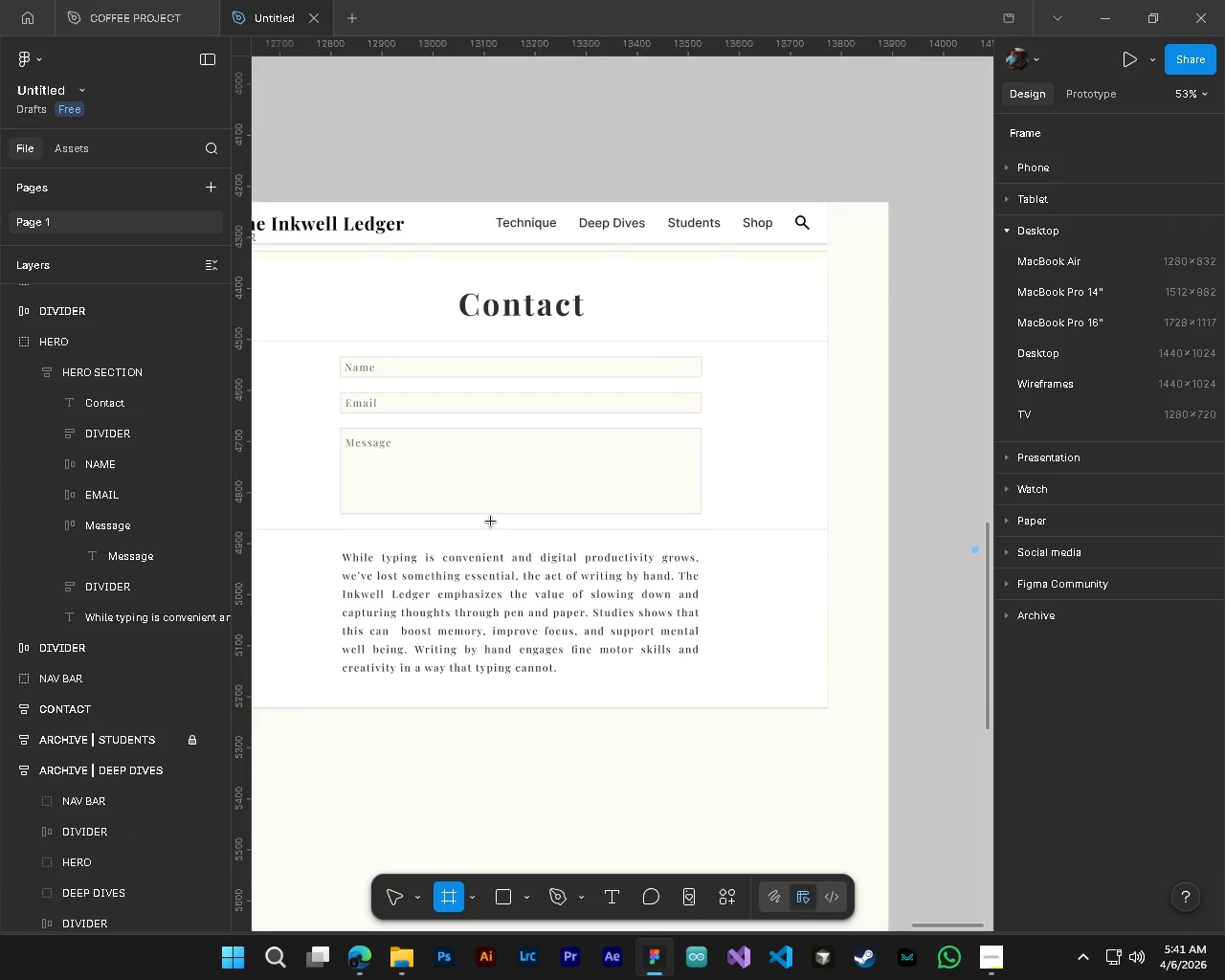 
left_click_drag(start_coordinate=[491, 522], to_coordinate=[590, 550])
 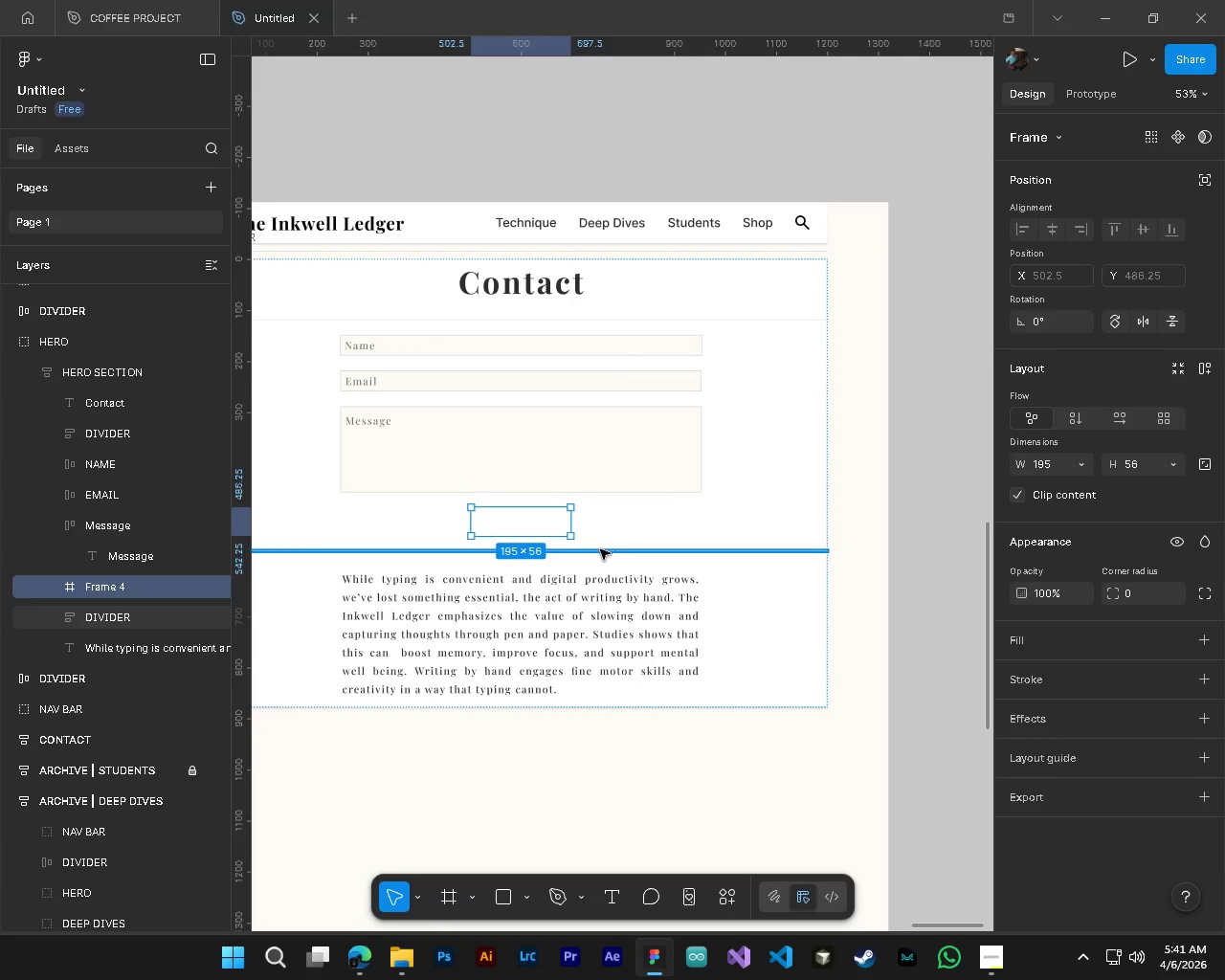 
hold_key(key=ControlLeft, duration=0.75)
 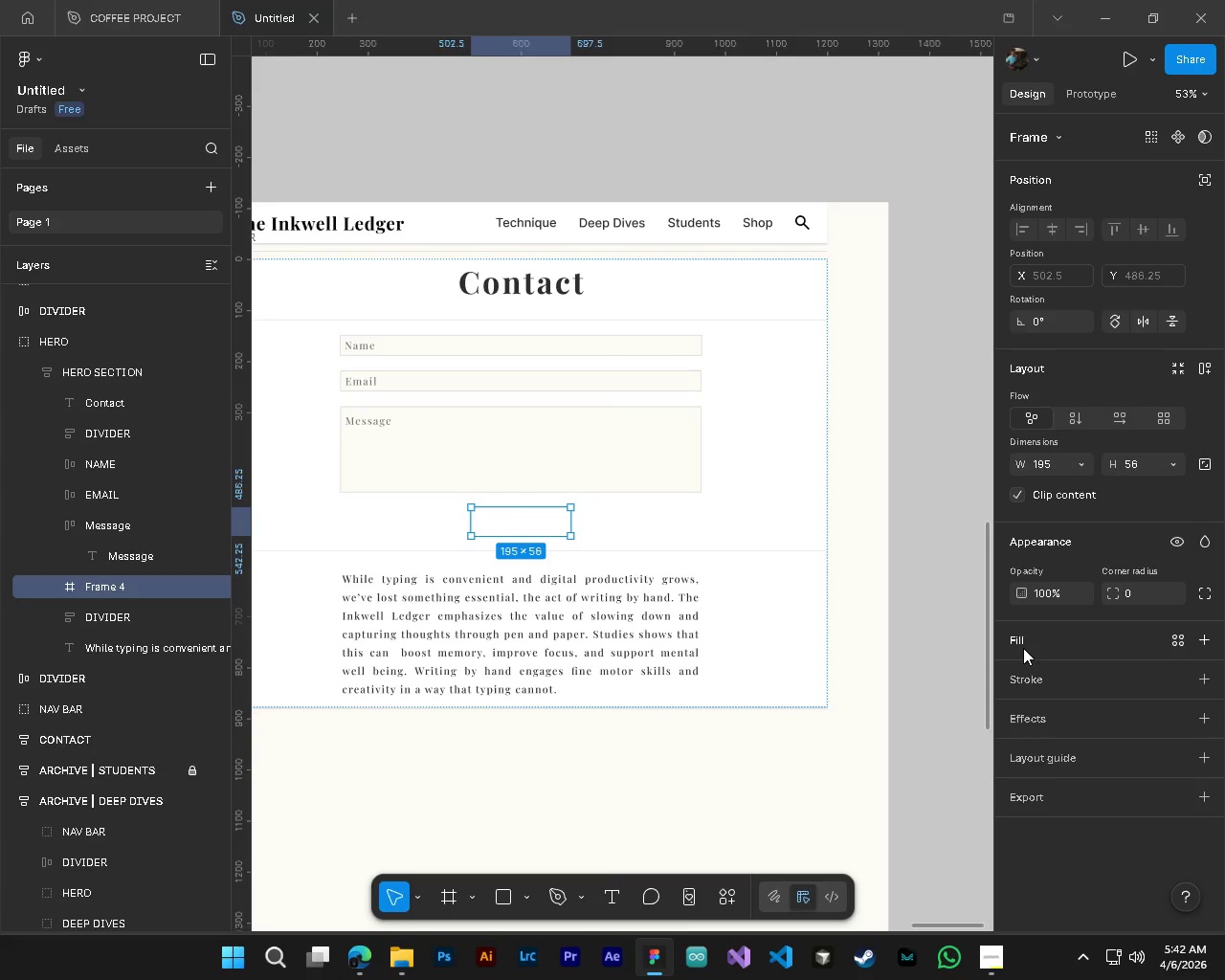 
left_click([1023, 648])
 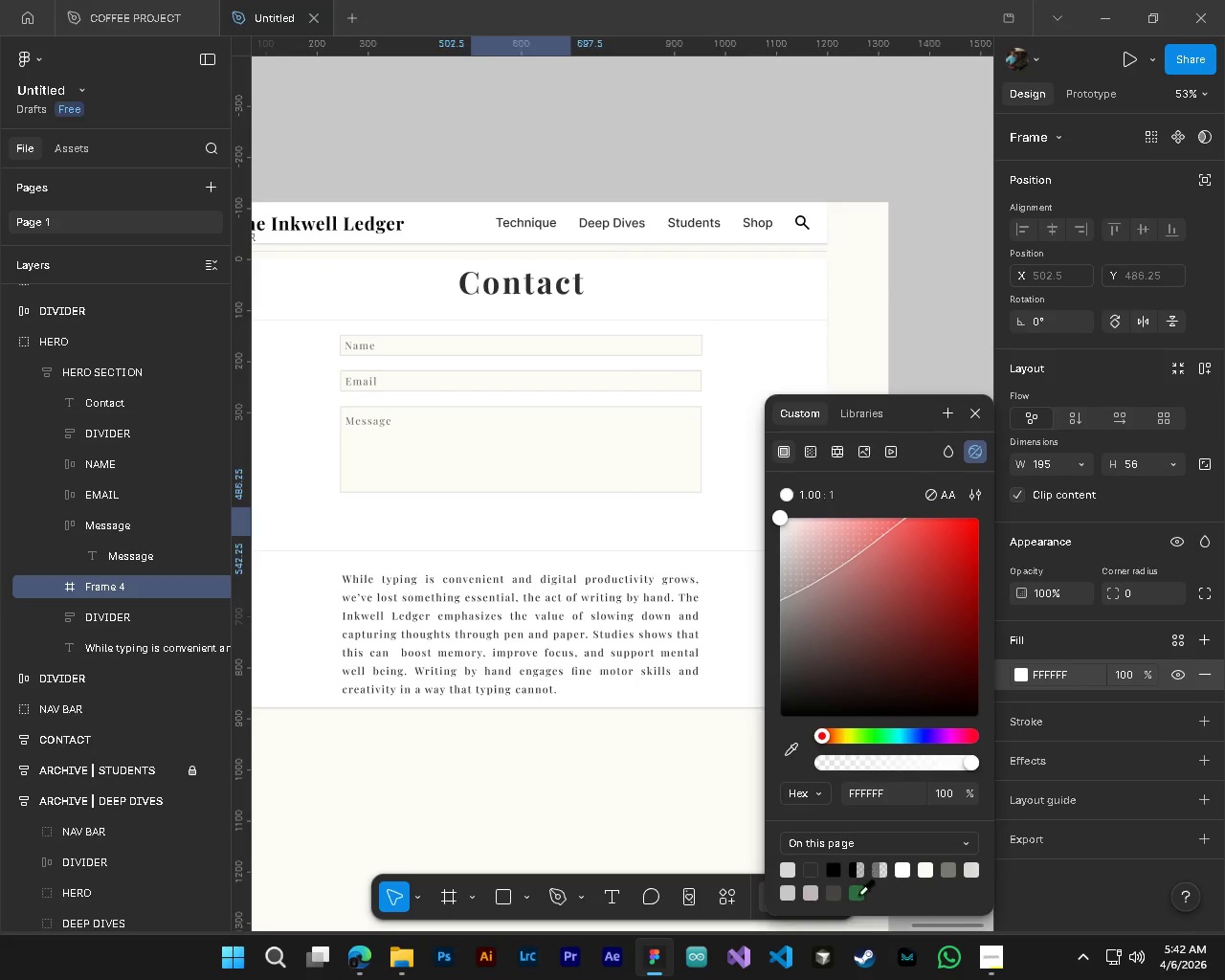 
left_click([858, 901])
 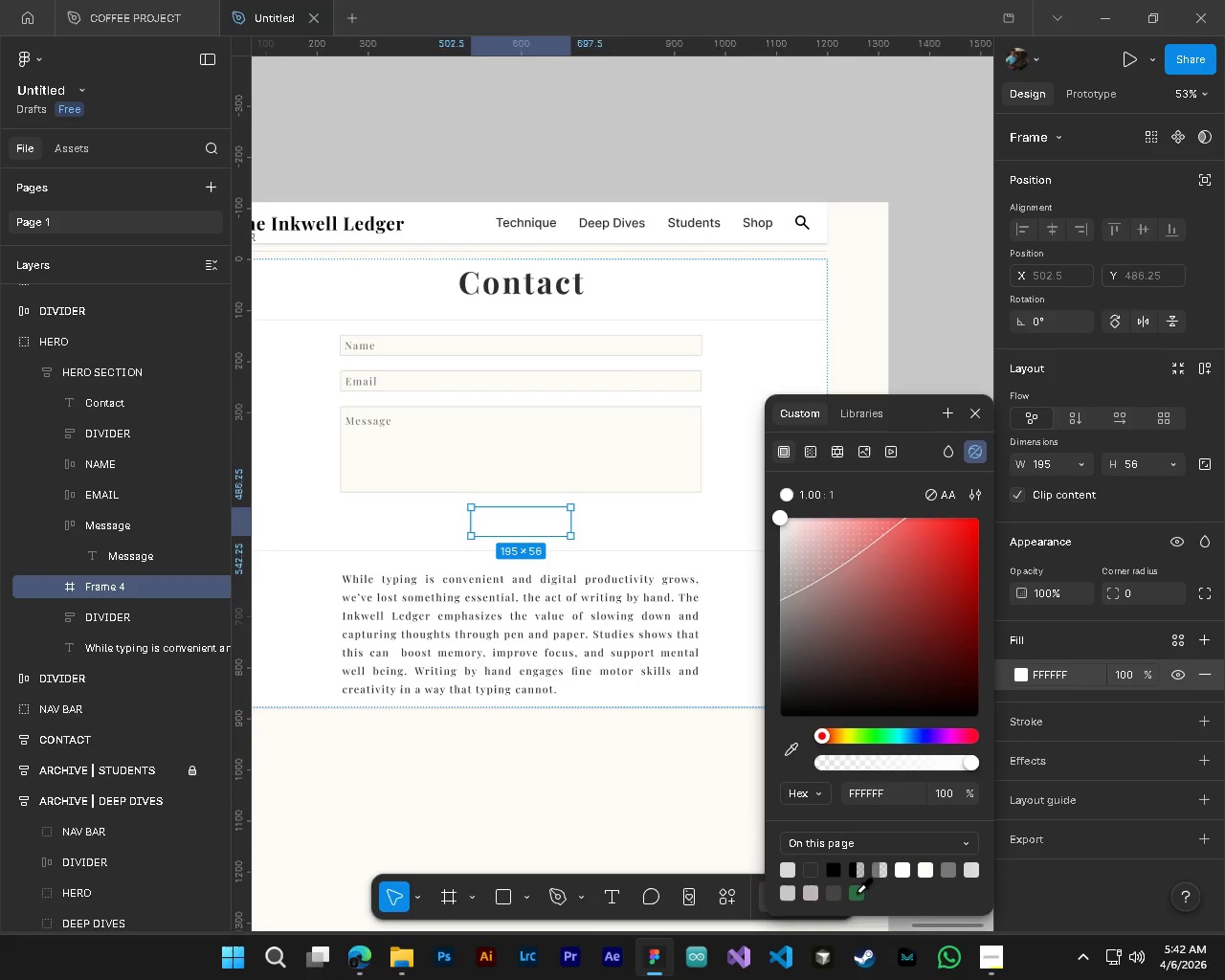 
left_click([857, 892])
 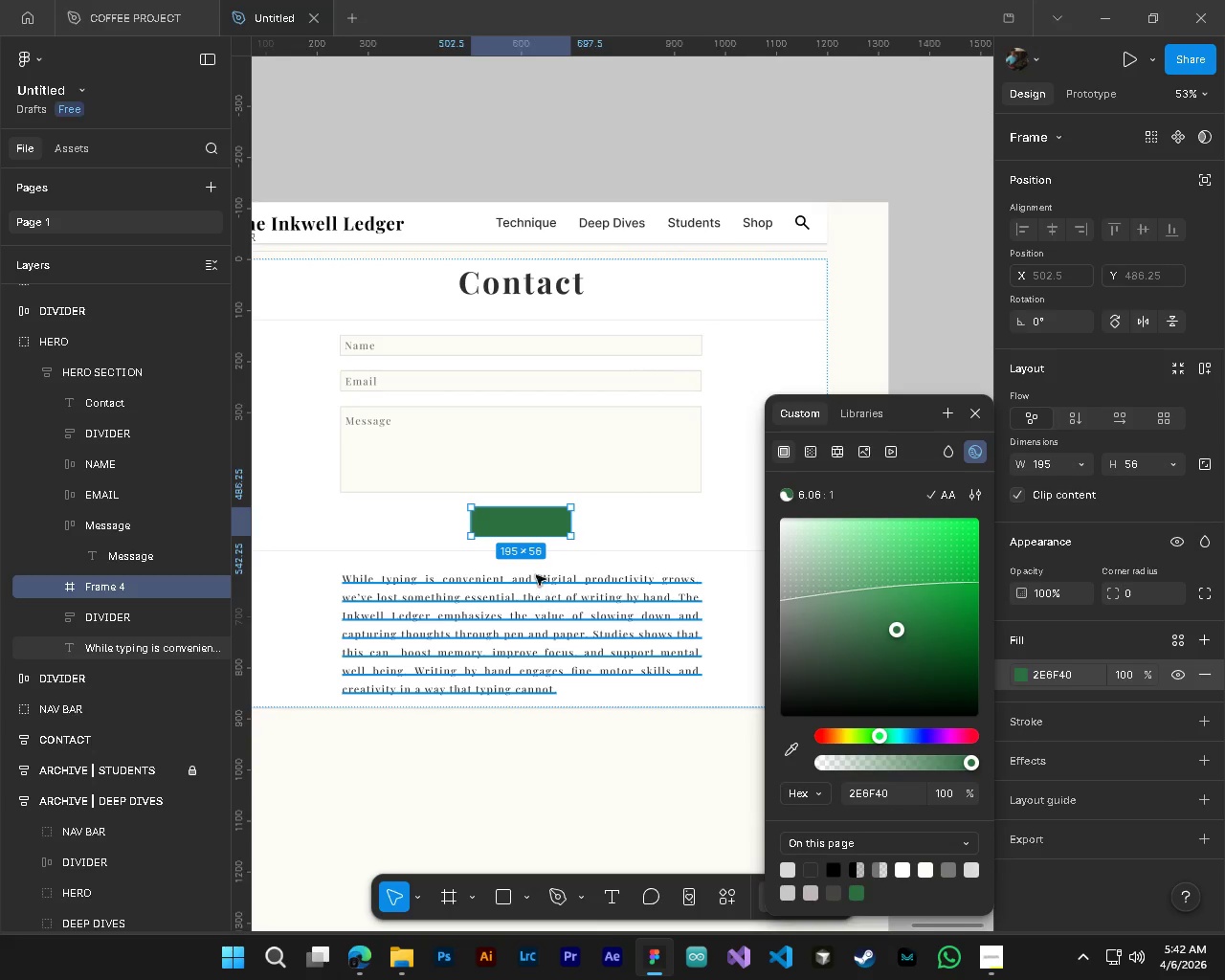 
hold_key(key=ControlLeft, duration=0.86)
hold_key(key=AltLeft, duration=0.78)
scroll: coordinate [501, 507], scroll_direction: up, amount: 4.0
 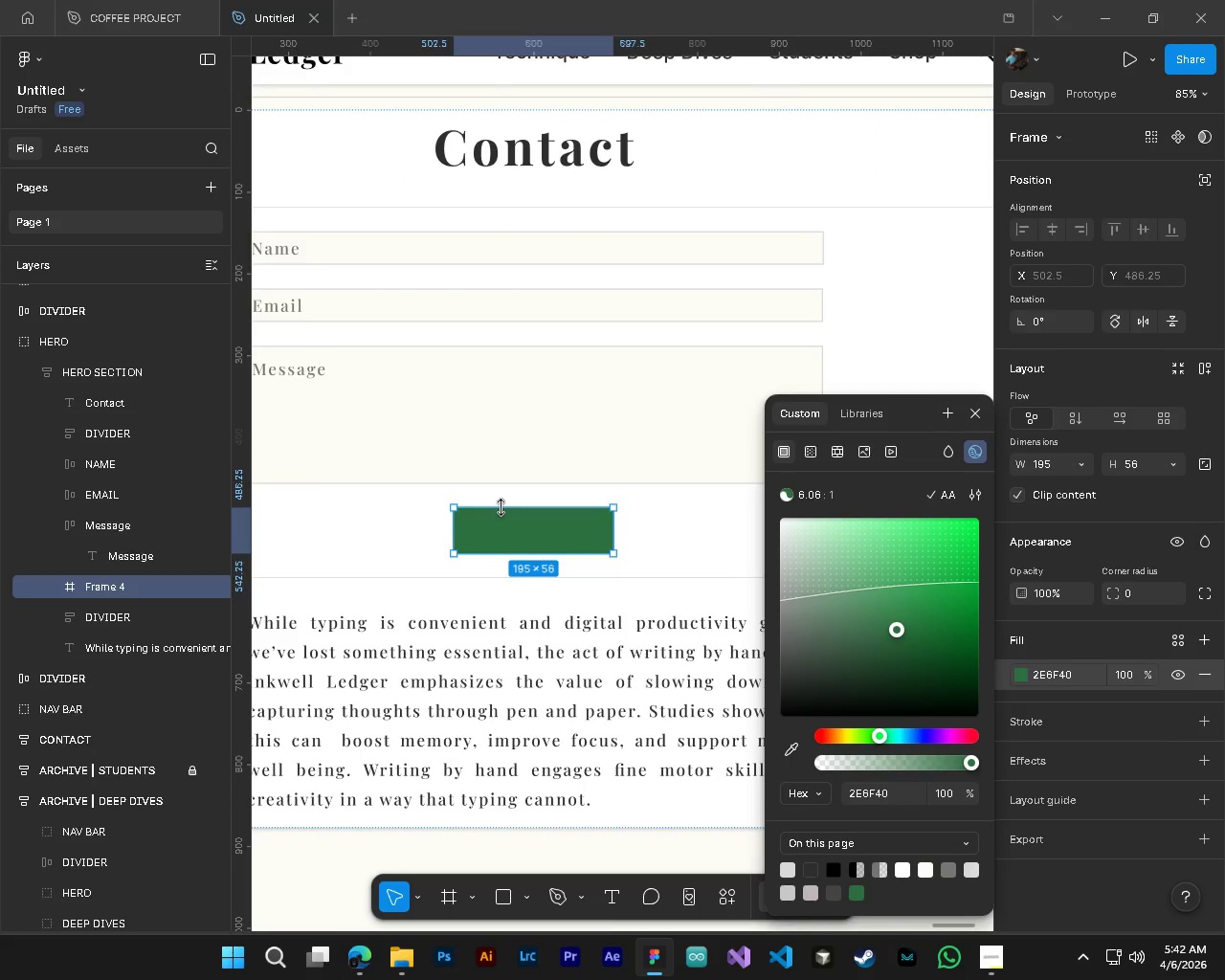 
key(Shift+ShiftLeft)
 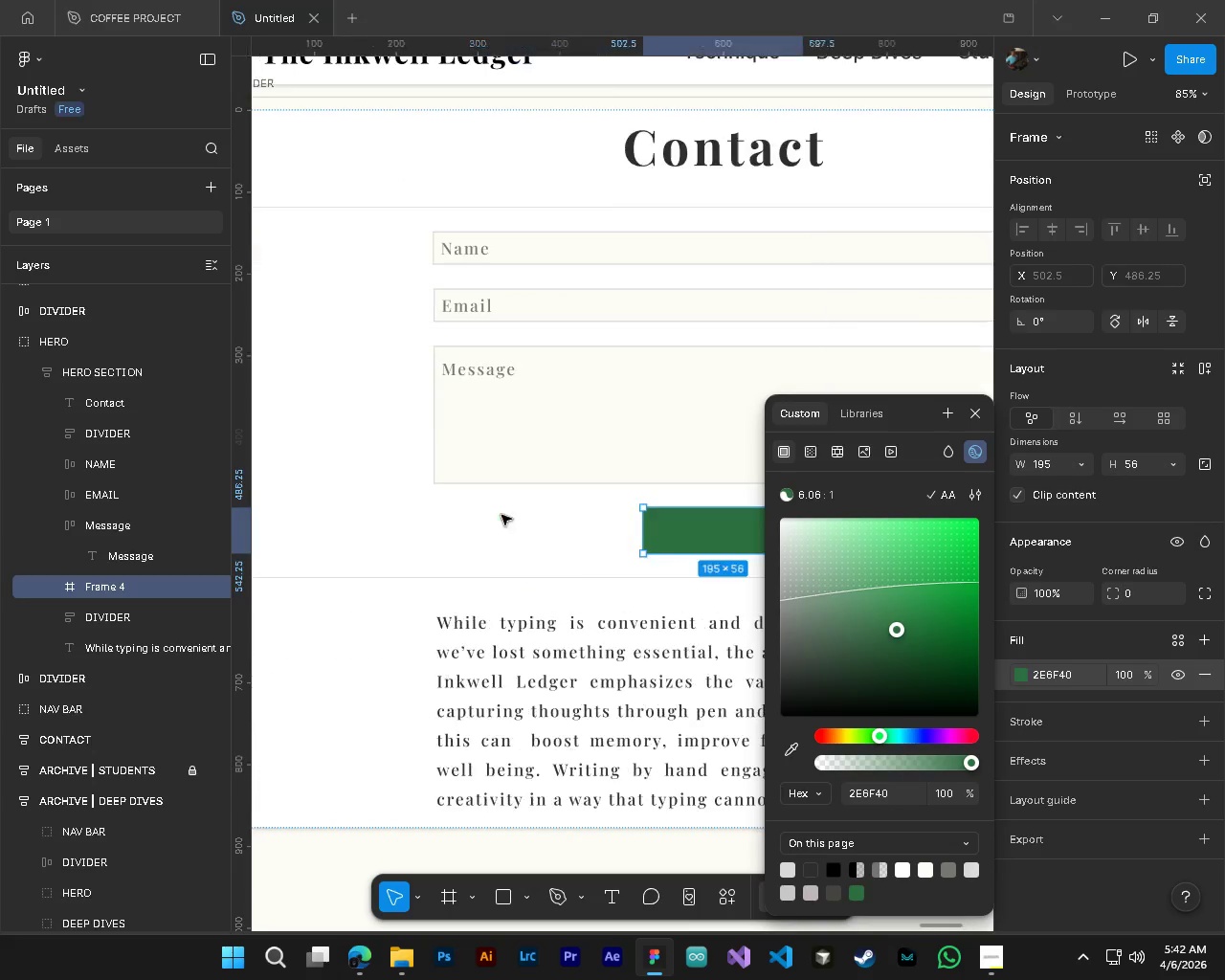 
hold_key(key=AltLeft, duration=0.67)
 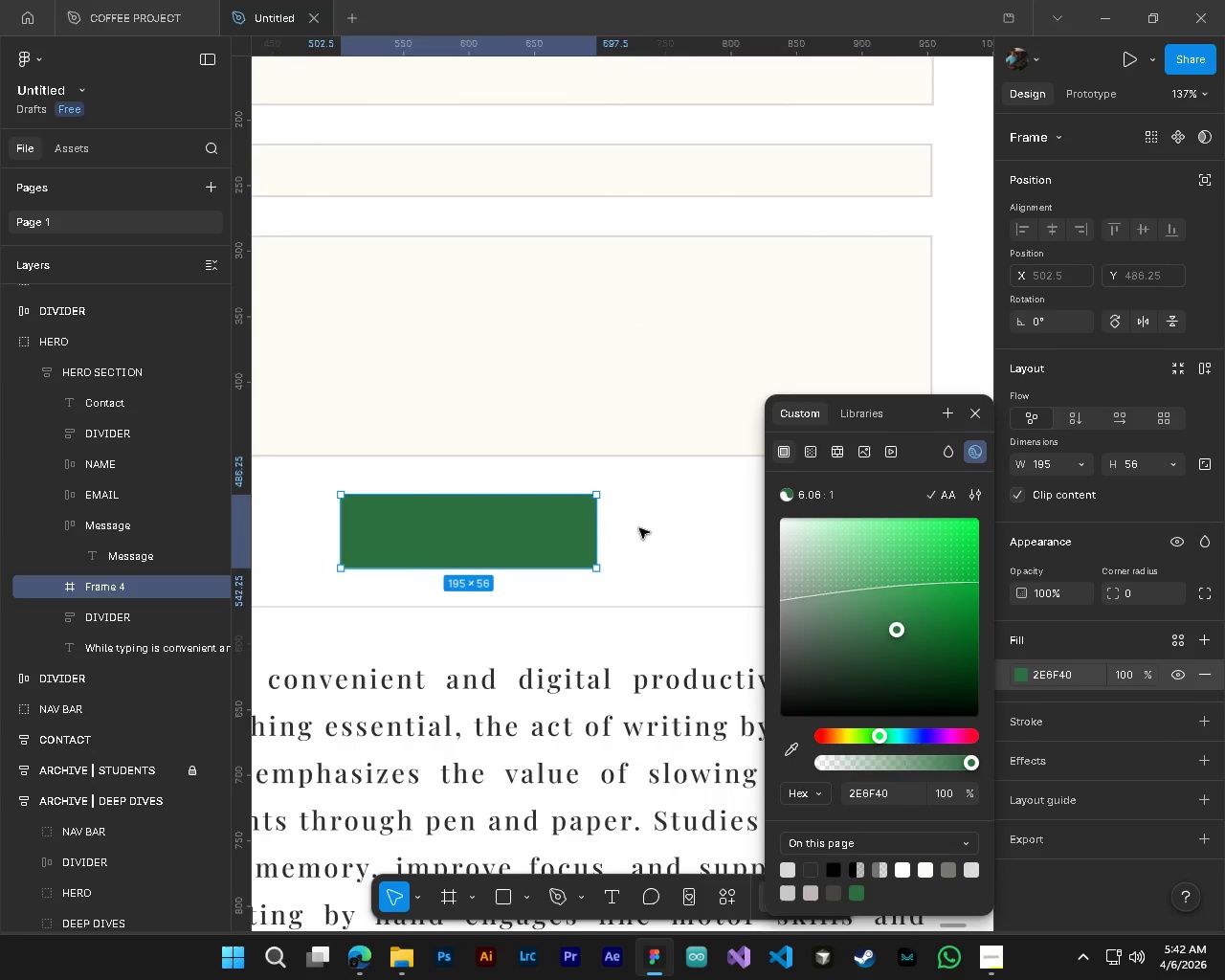 
hold_key(key=ControlLeft, duration=0.69)
 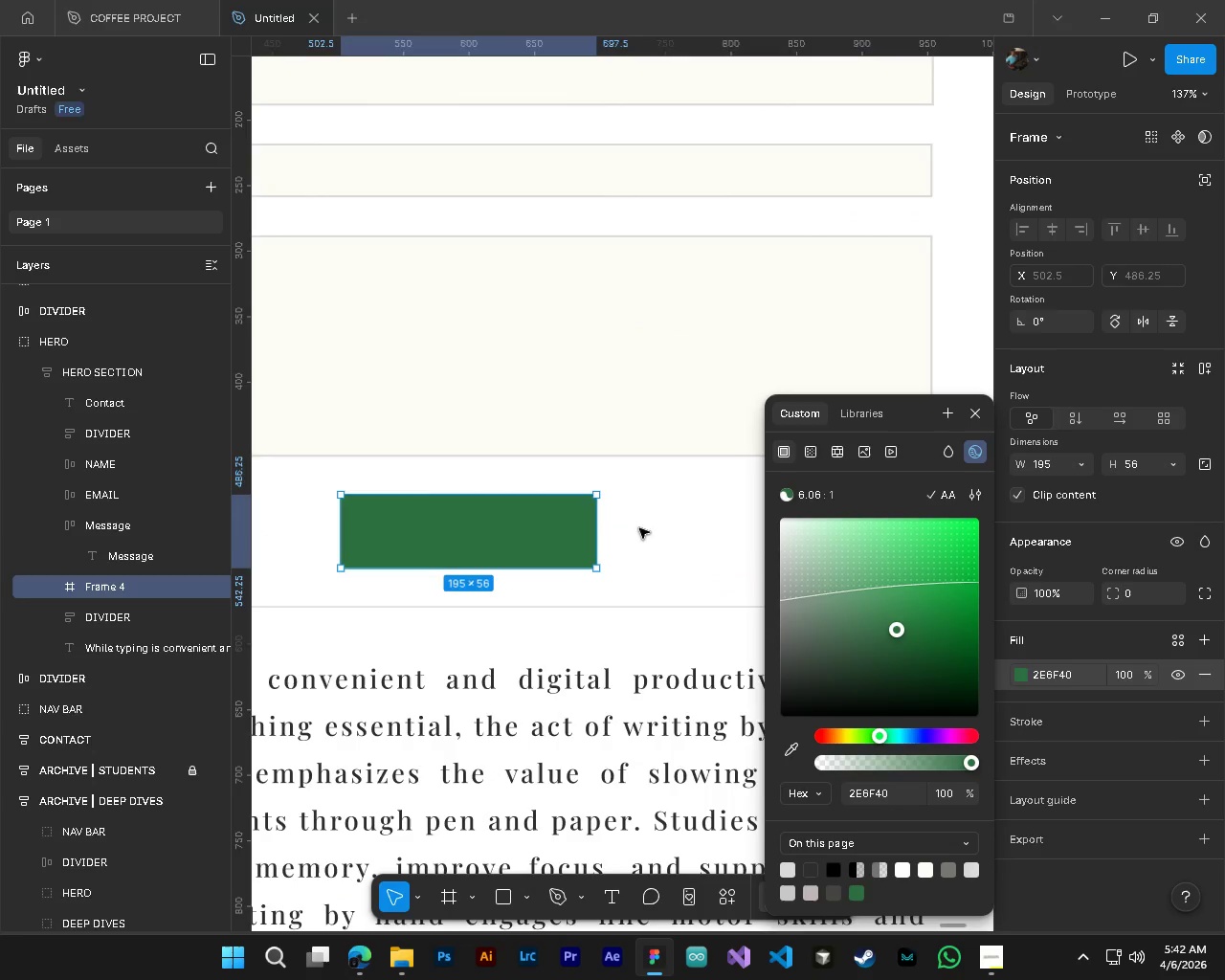 
scroll: coordinate [501, 515], scroll_direction: up, amount: 4.0
 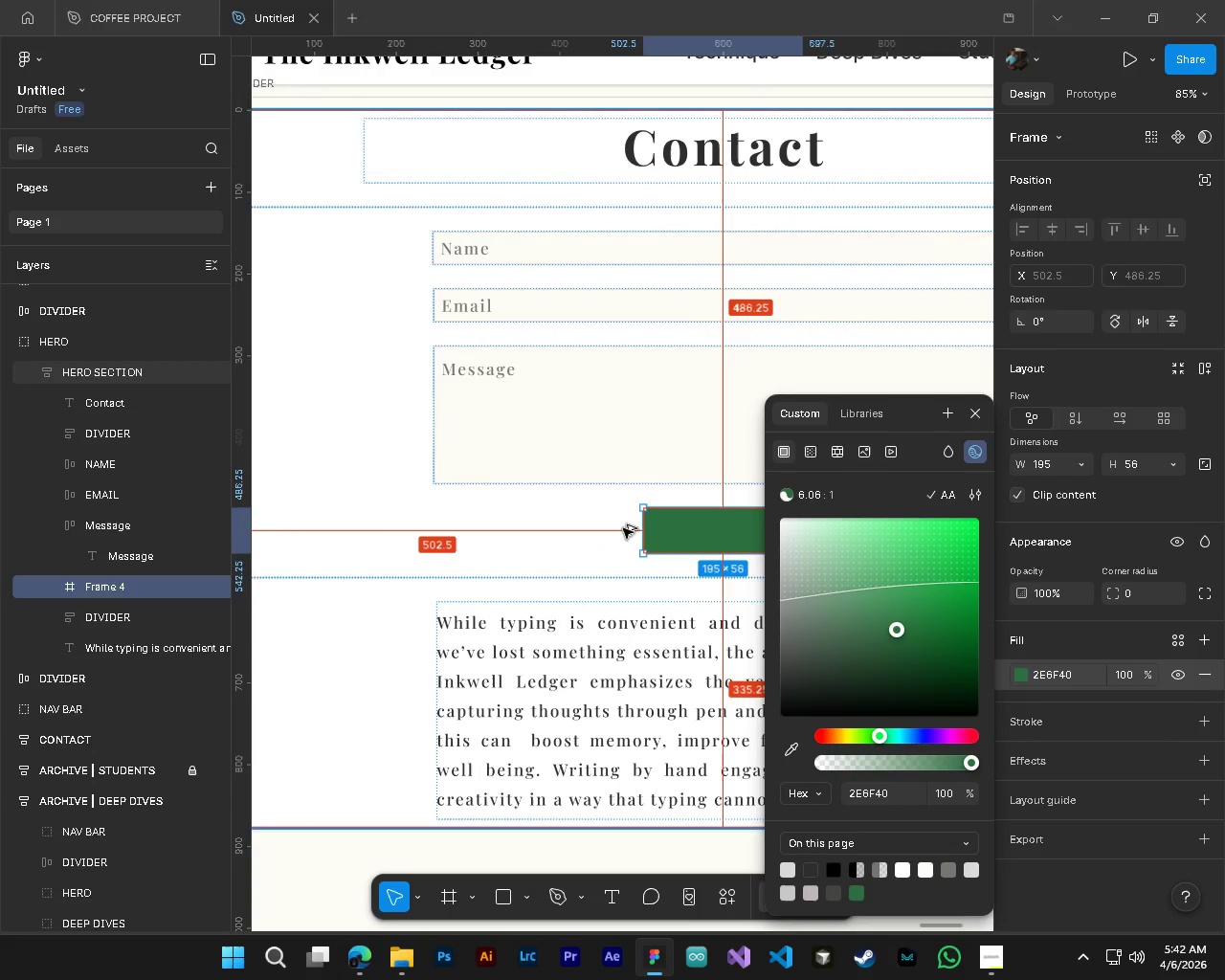 
hold_key(key=ShiftLeft, duration=0.41)
scroll: coordinate [639, 528], scroll_direction: down, amount: 1.0
 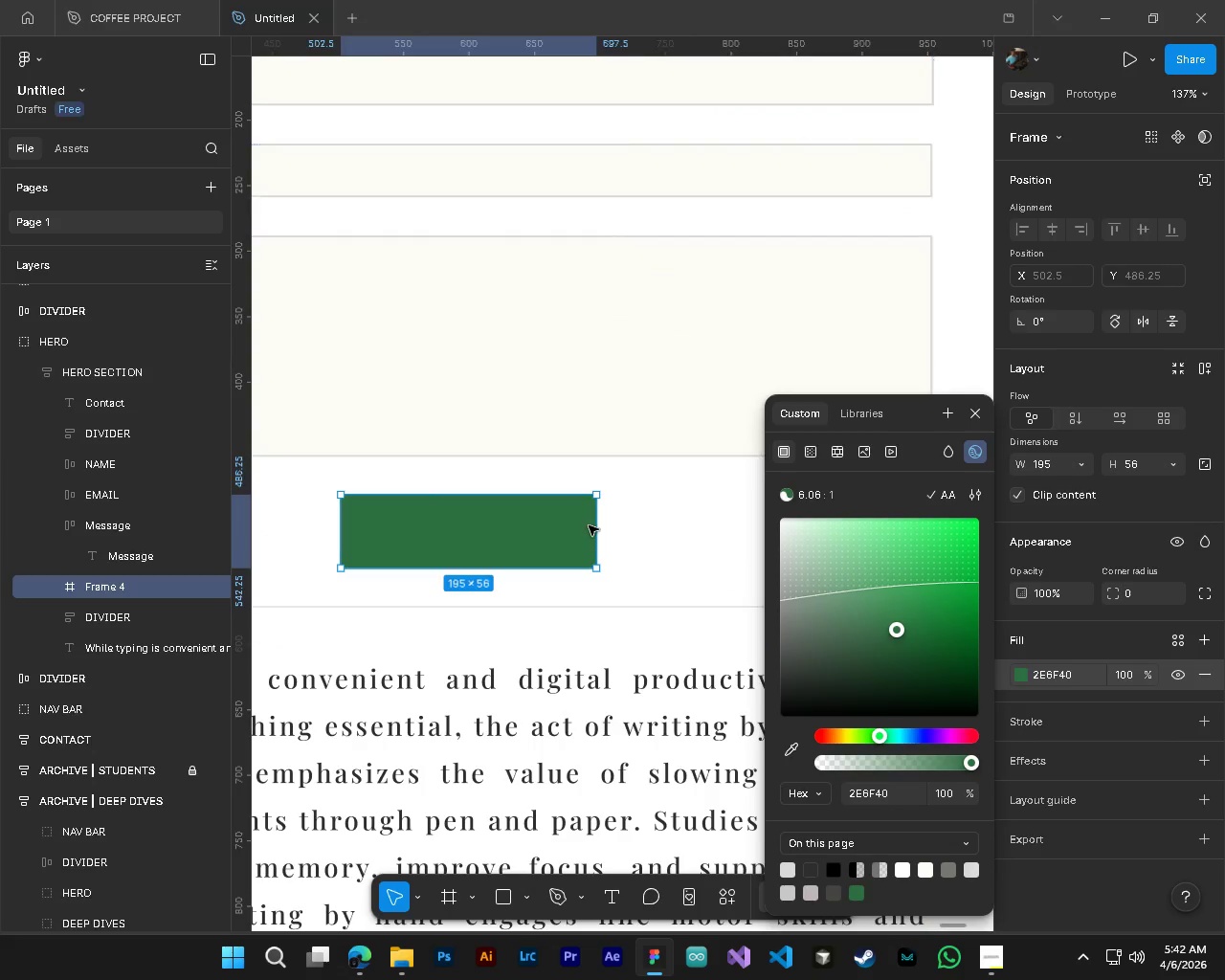 
left_click_drag(start_coordinate=[1121, 596], to_coordinate=[675, 486])
 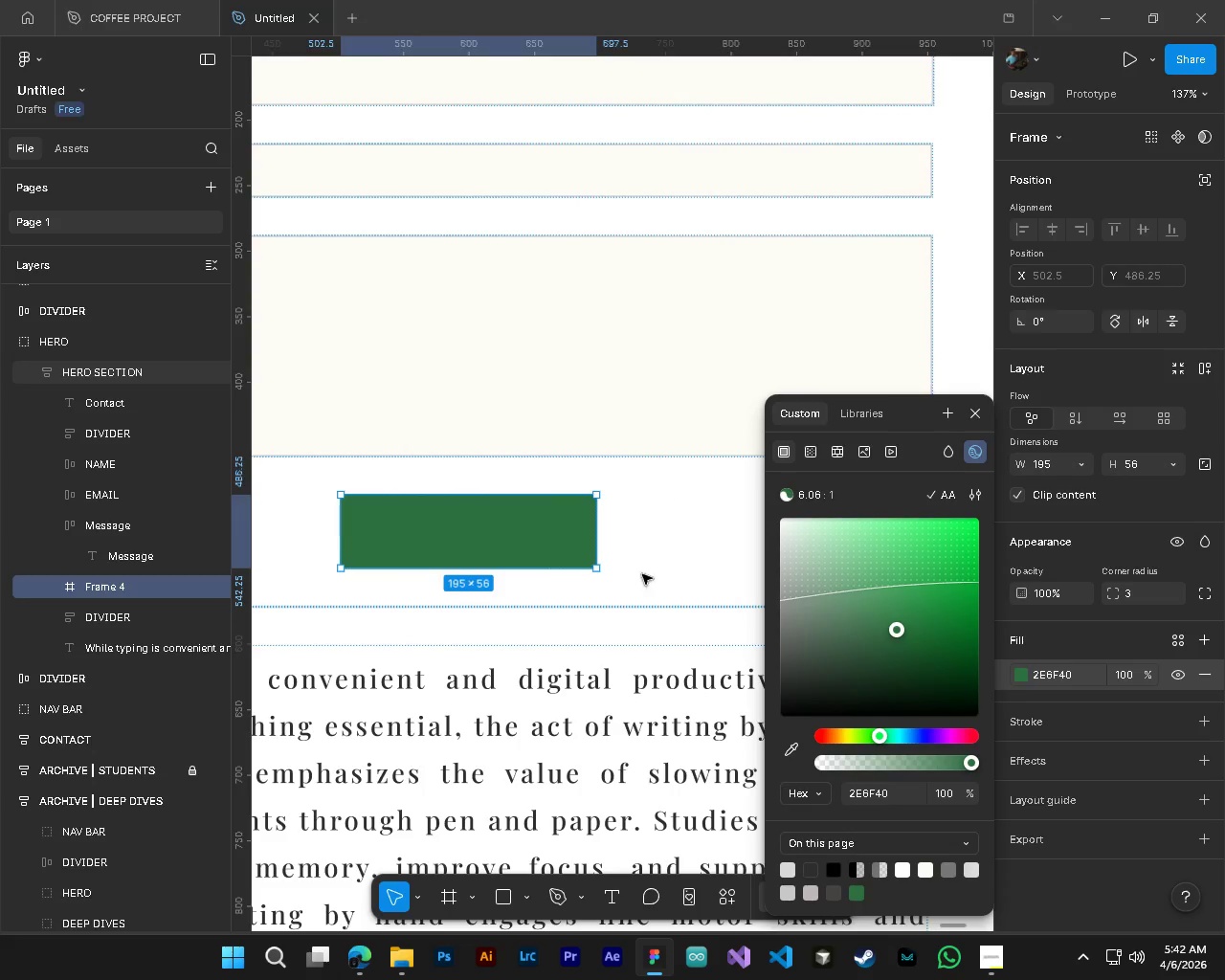 
hold_key(key=ControlLeft, duration=0.42)
hold_key(key=AltLeft, duration=0.41)
scroll: coordinate [451, 506], scroll_direction: up, amount: 5.0
 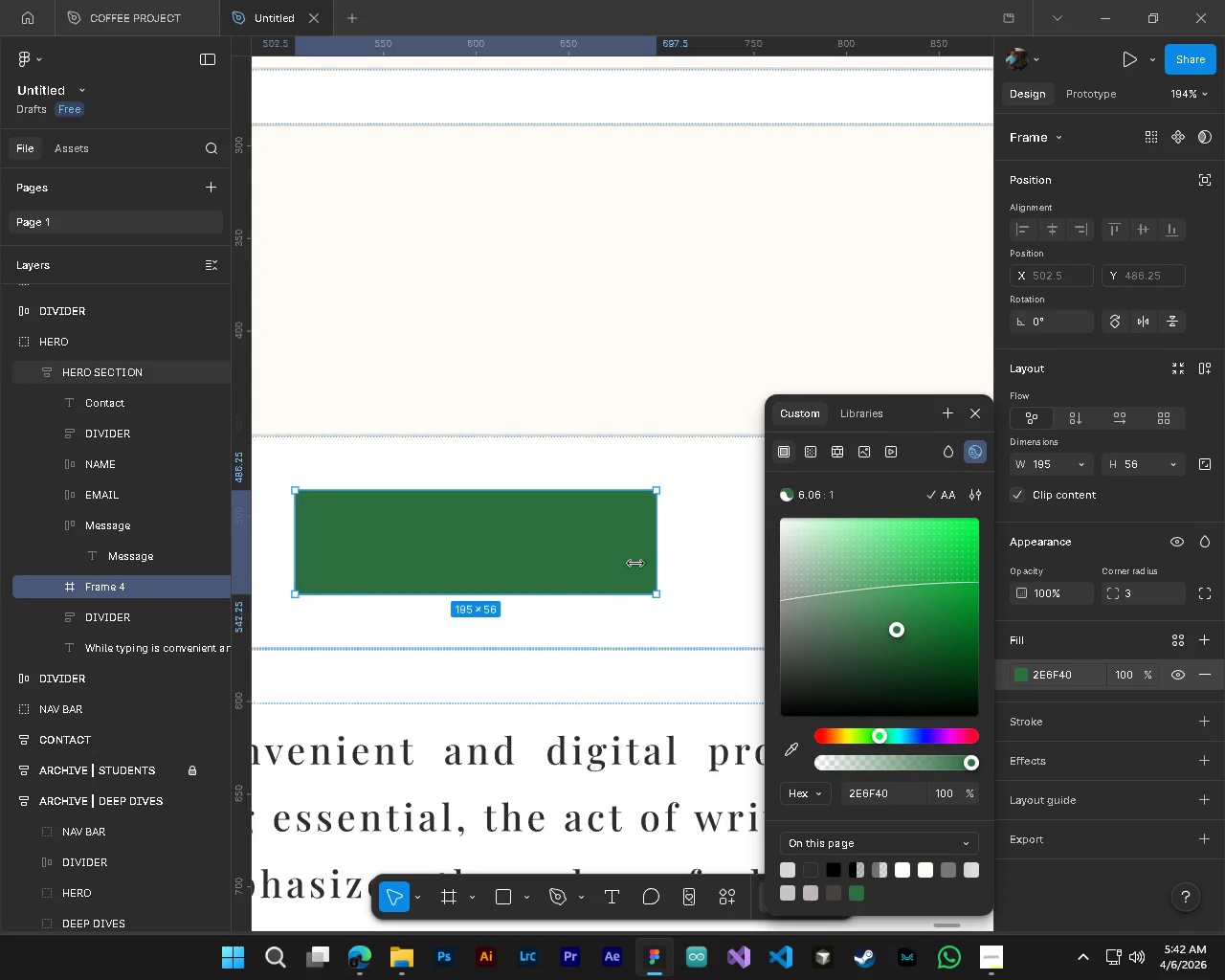 
hold_key(key=AltLeft, duration=2.42)
hold_key(key=ControlLeft, duration=1.53)
scroll: coordinate [538, 582], scroll_direction: down, amount: 5.0
 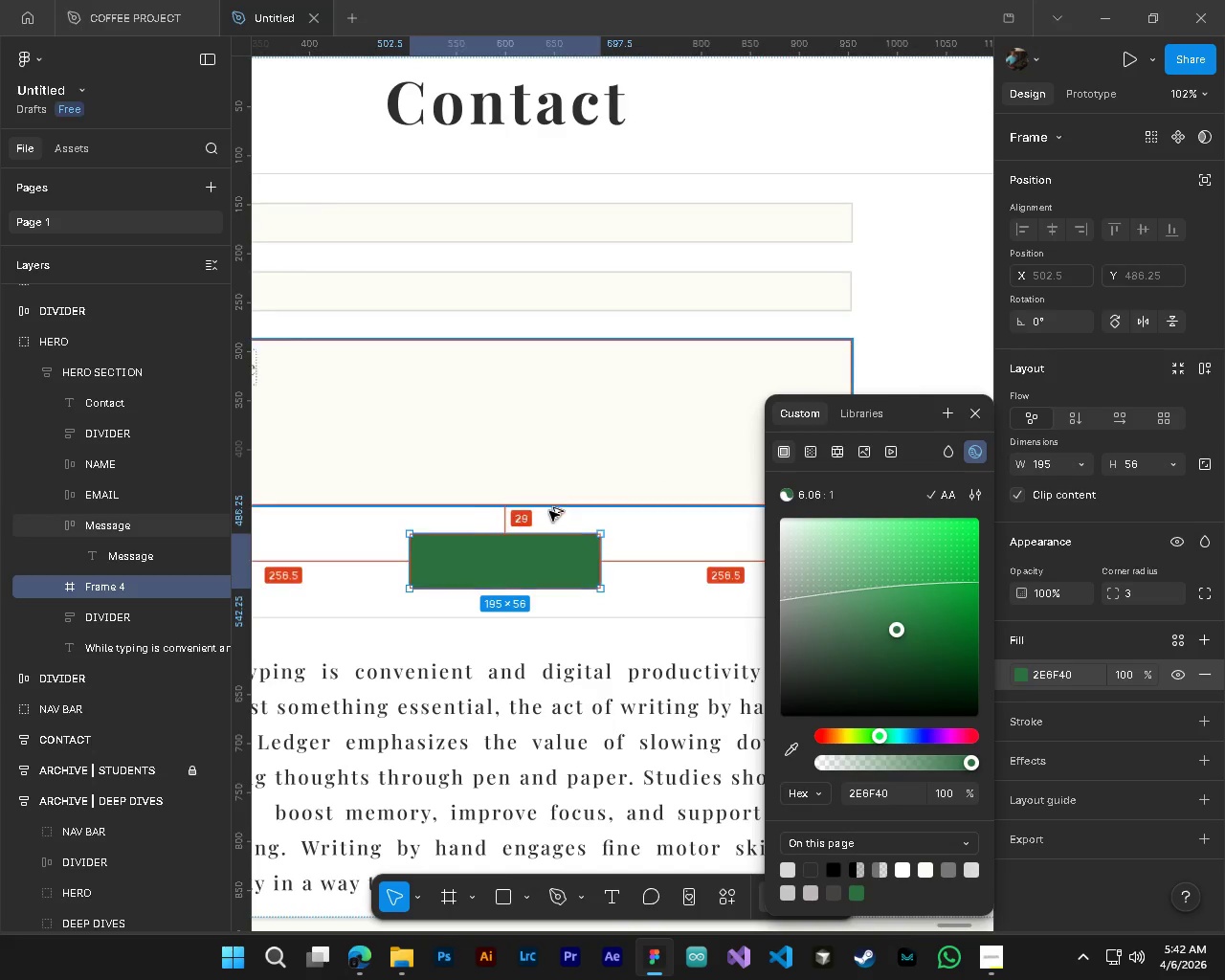 
hold_key(key=ControlLeft, duration=0.92)
scroll: coordinate [588, 601], scroll_direction: up, amount: 10.0
 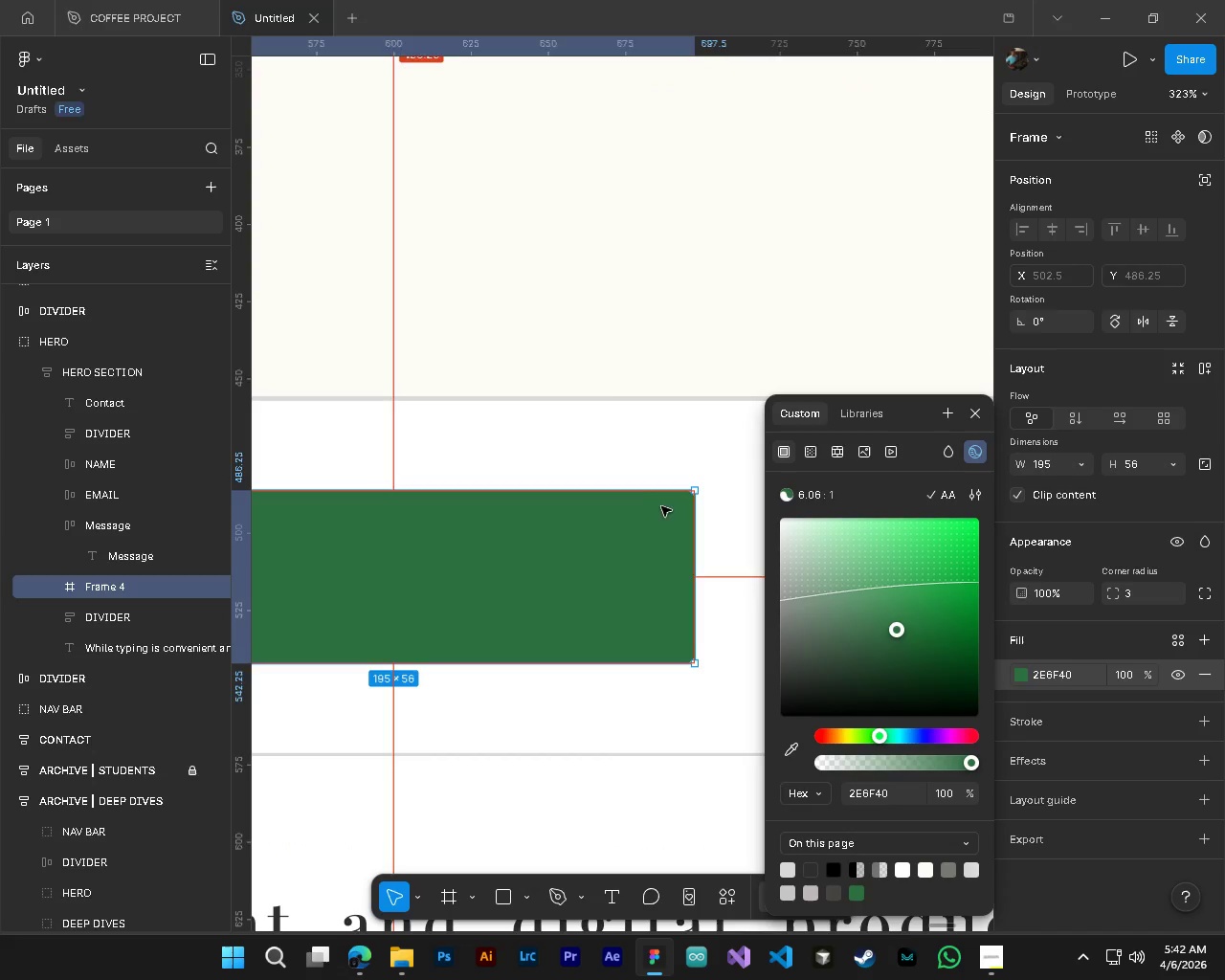 
left_click_drag(start_coordinate=[1110, 592], to_coordinate=[649, 496])
 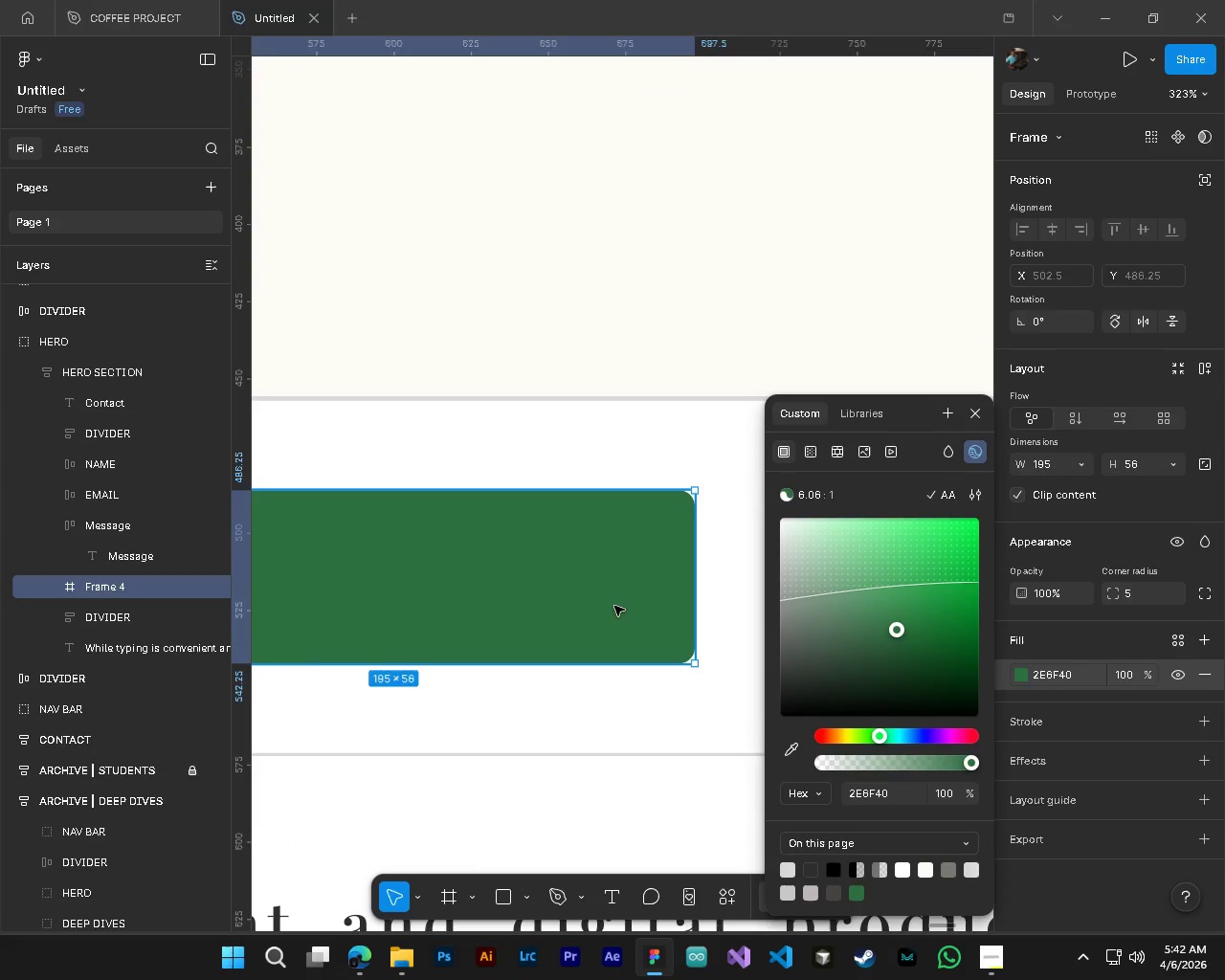 
key(Alt+AltLeft)
 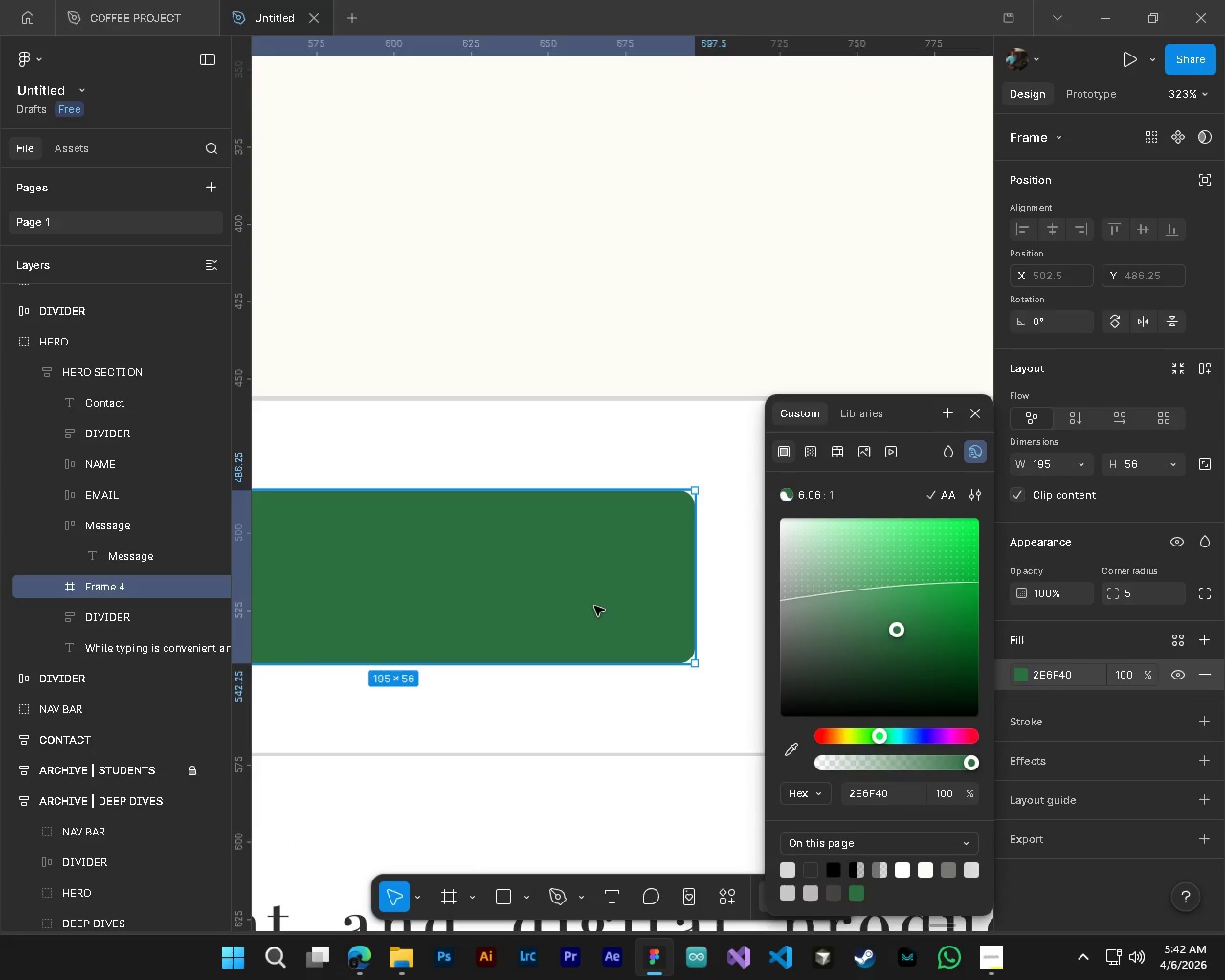 
key(Alt+Control+ControlLeft)
 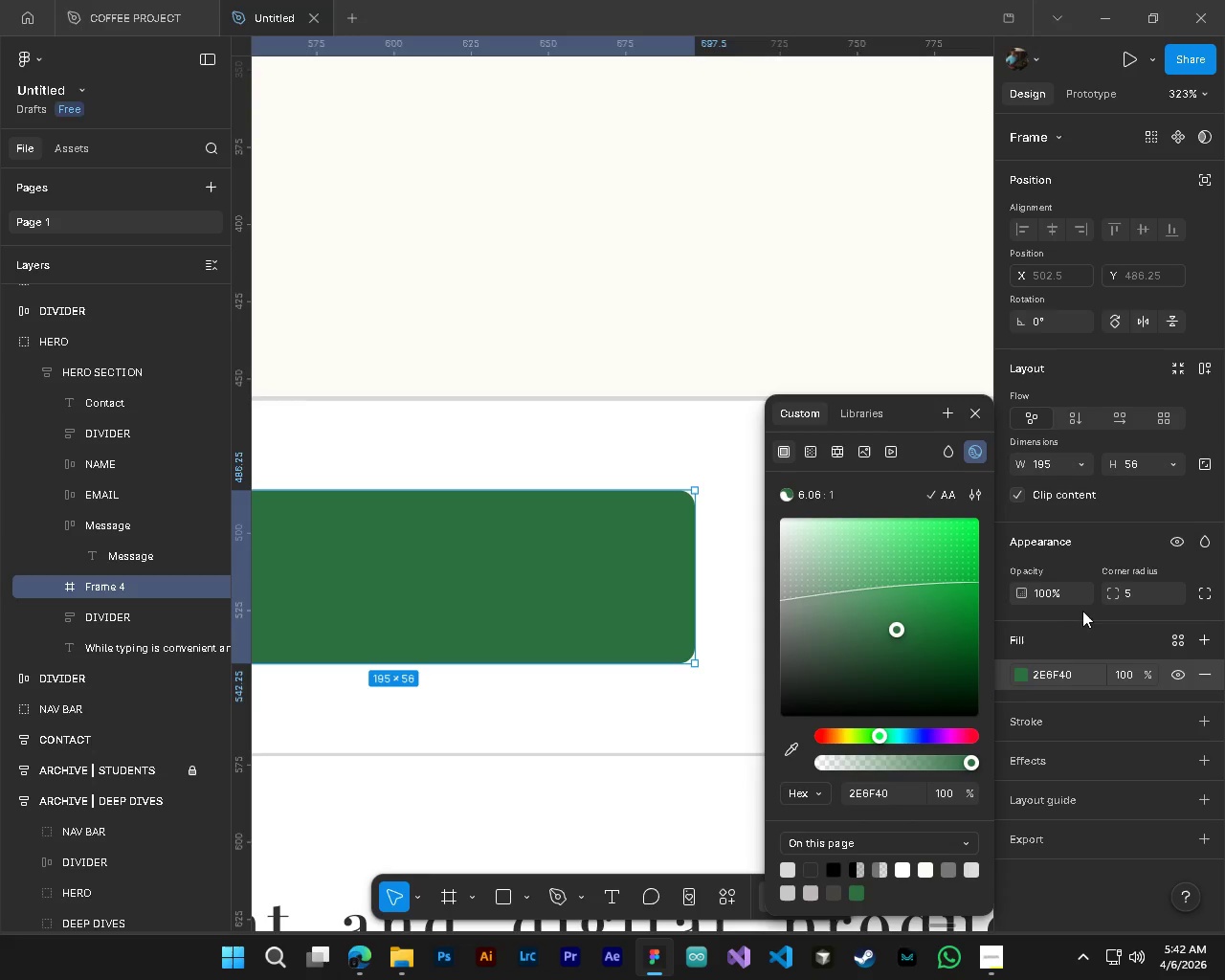 
key(Alt+AltLeft)
 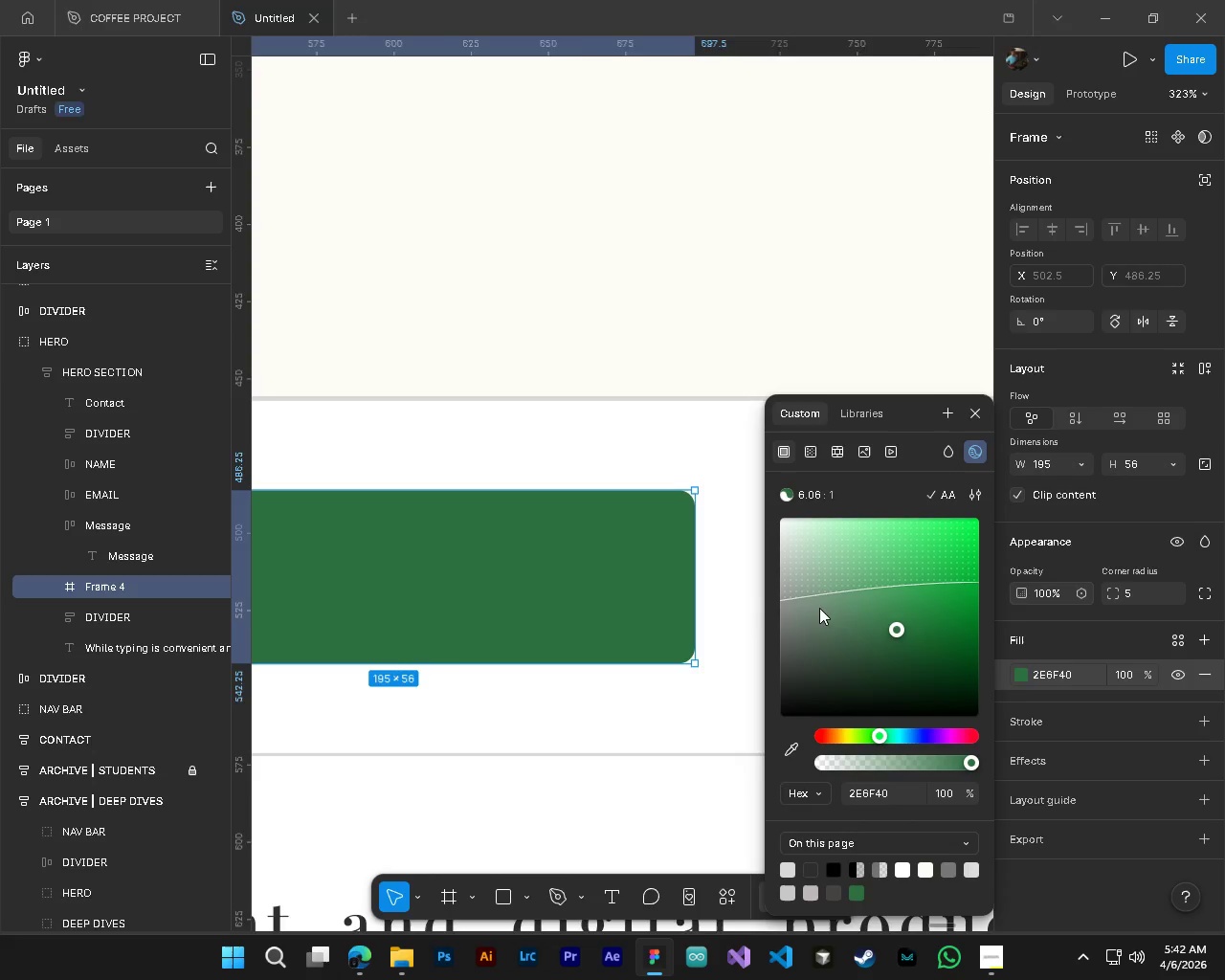 
hold_key(key=ControlLeft, duration=0.77)
 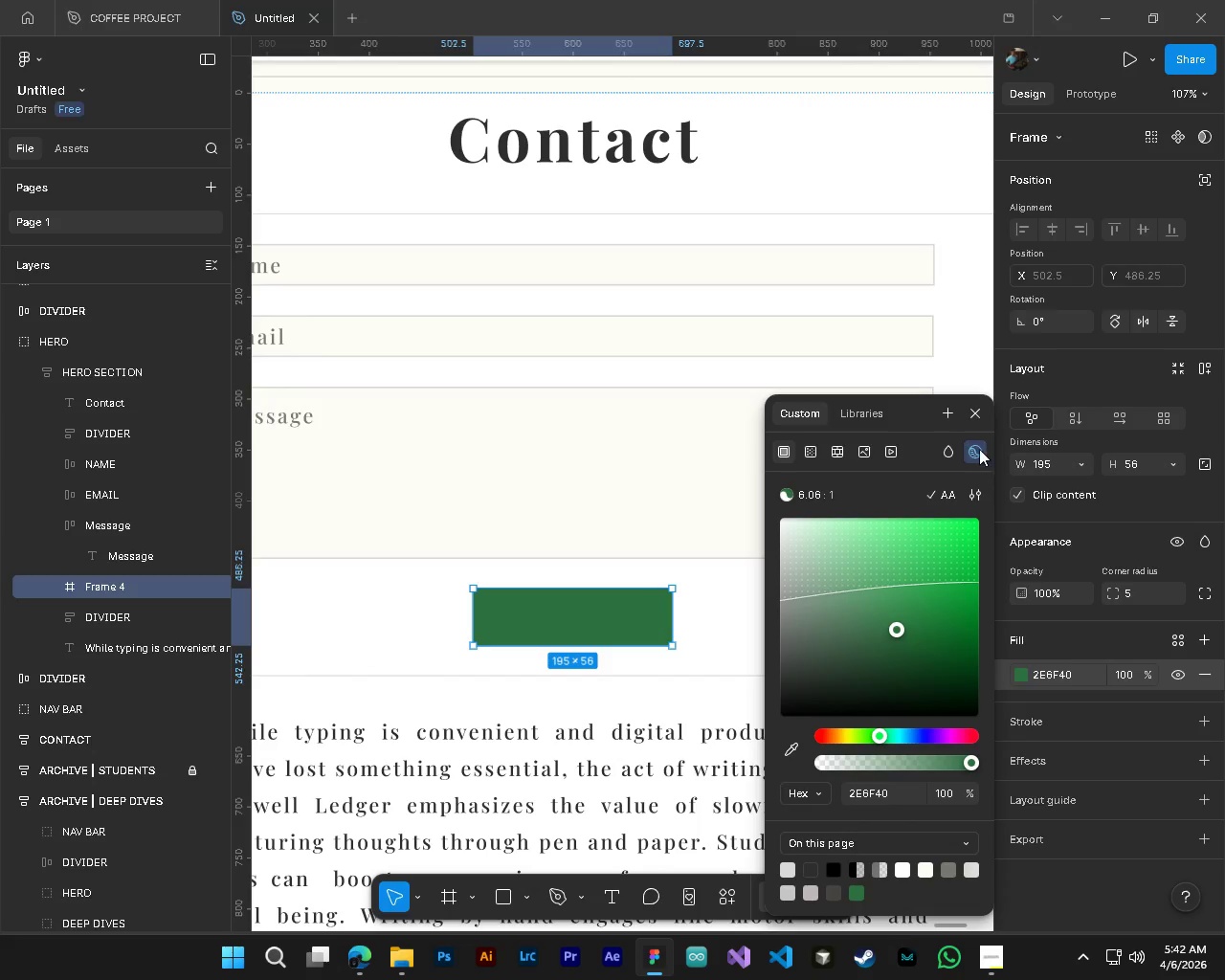 
key(Alt+Control+AltLeft)
 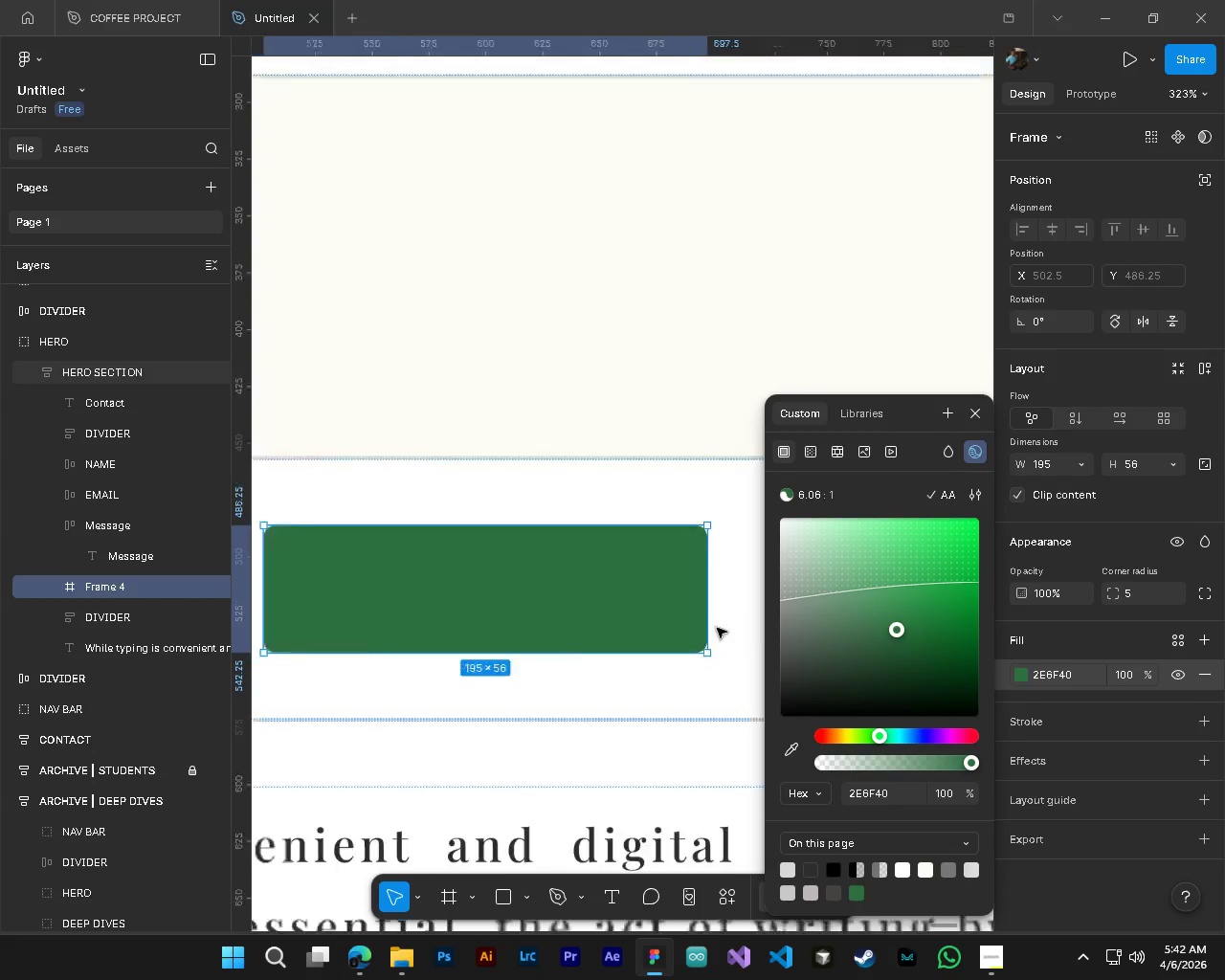 
key(Alt+Control+AltLeft)
 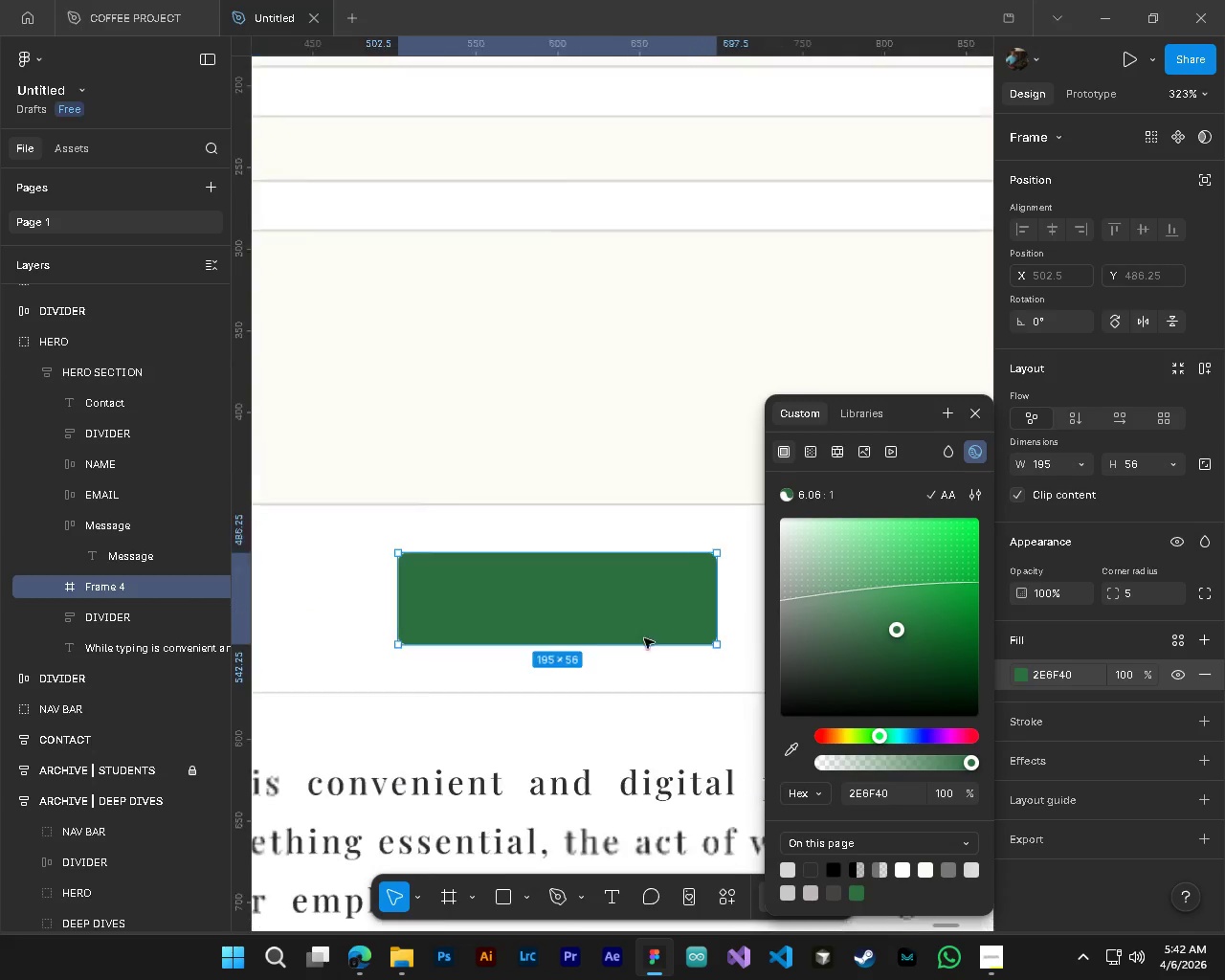 
key(Alt+Control+AltLeft)
 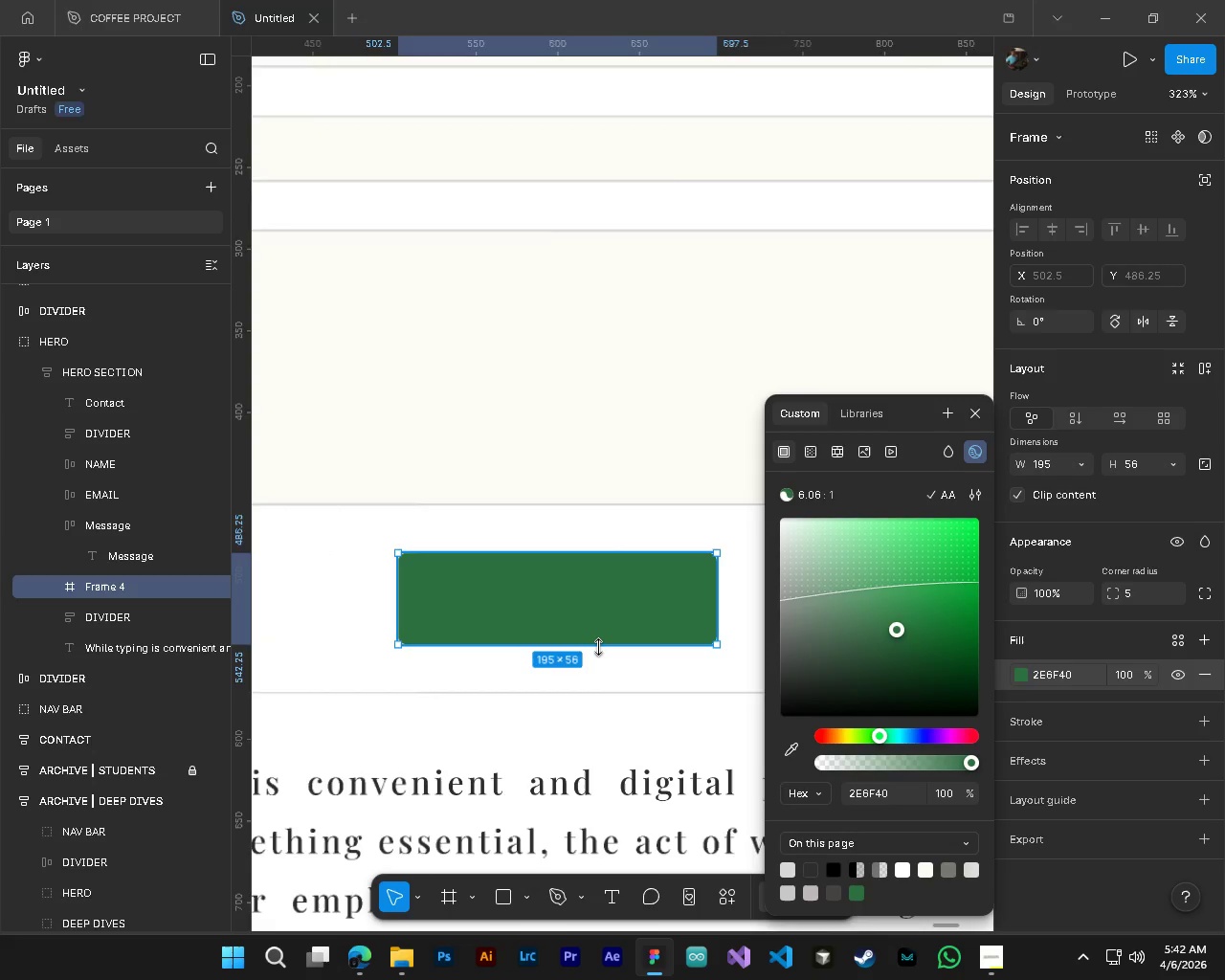 
hold_key(key=AltLeft, duration=0.33)
scroll: coordinate [598, 647], scroll_direction: down, amount: 9.0
 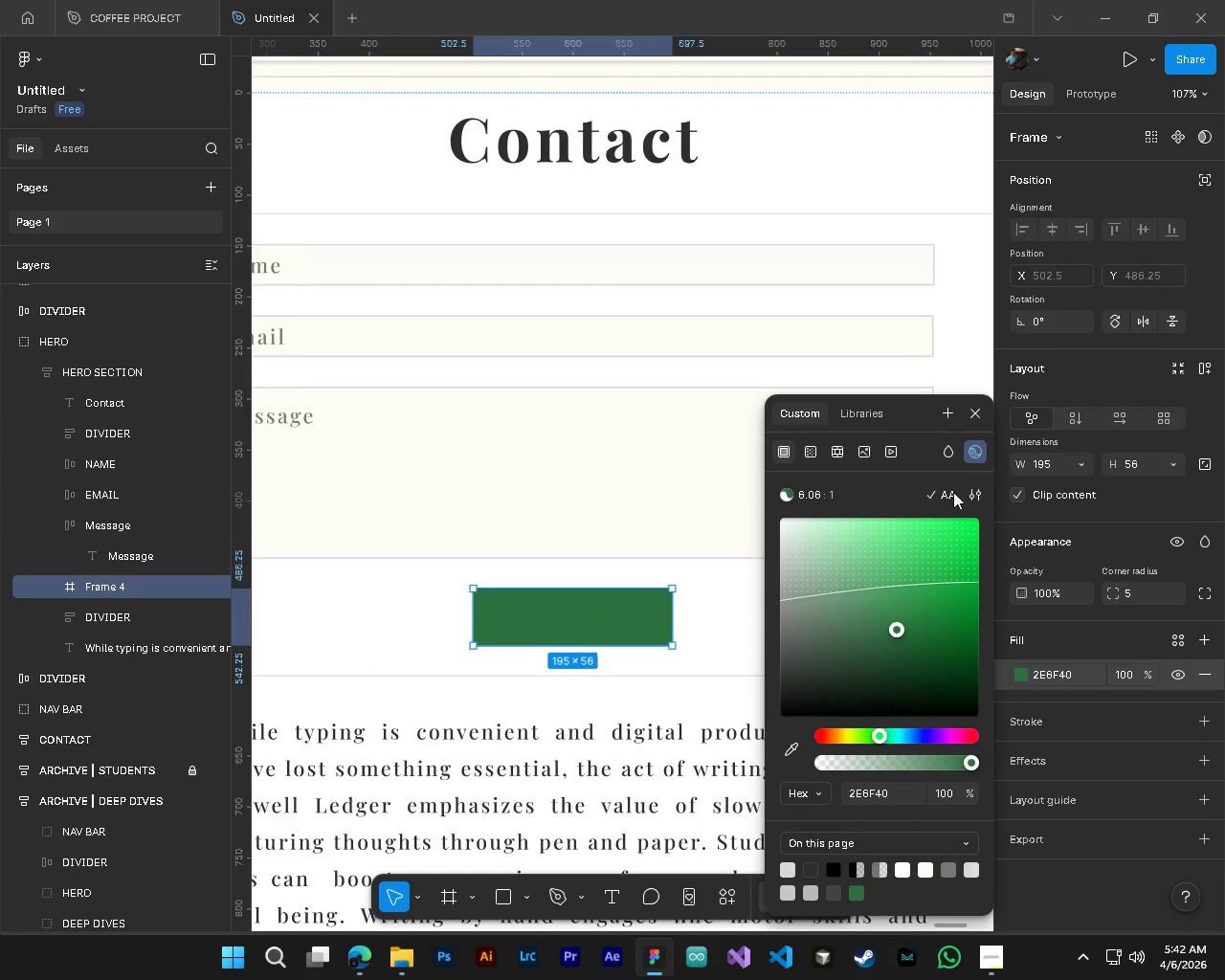 
hold_key(key=AltLeft, duration=0.39)
hold_key(key=ControlLeft, duration=0.39)
scroll: coordinate [362, 679], scroll_direction: down, amount: 4.0
 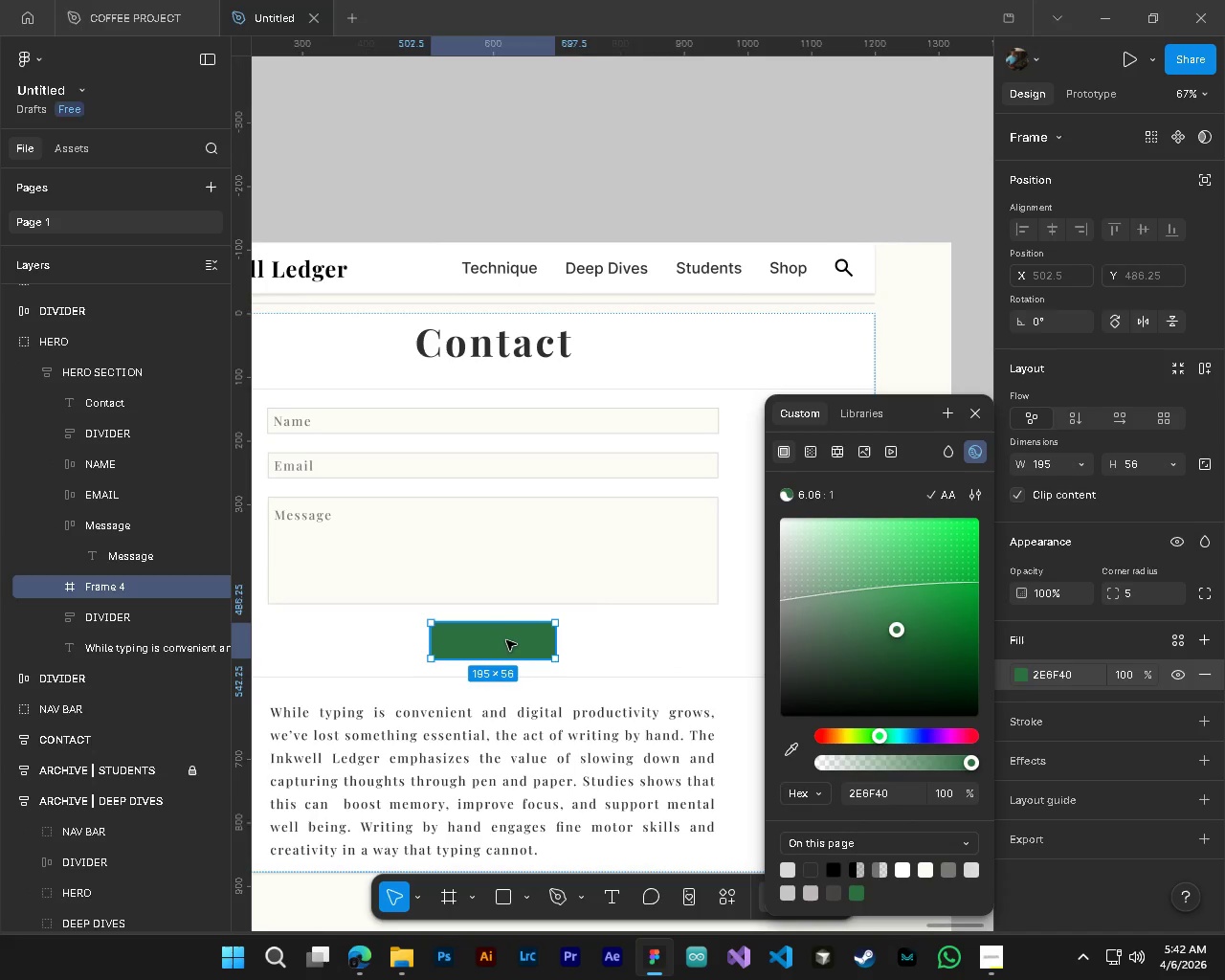 
key(T)
 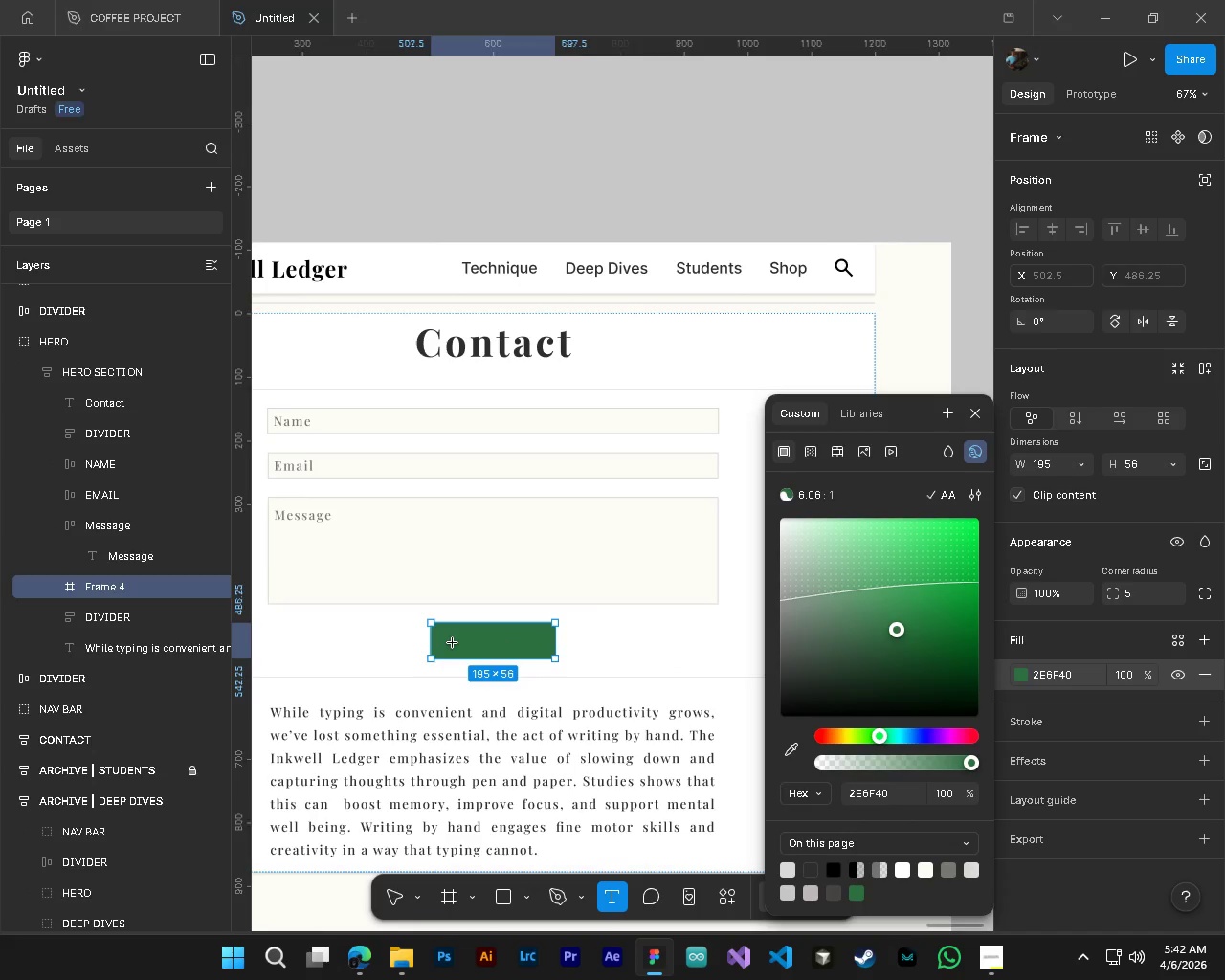 
left_click([453, 643])
 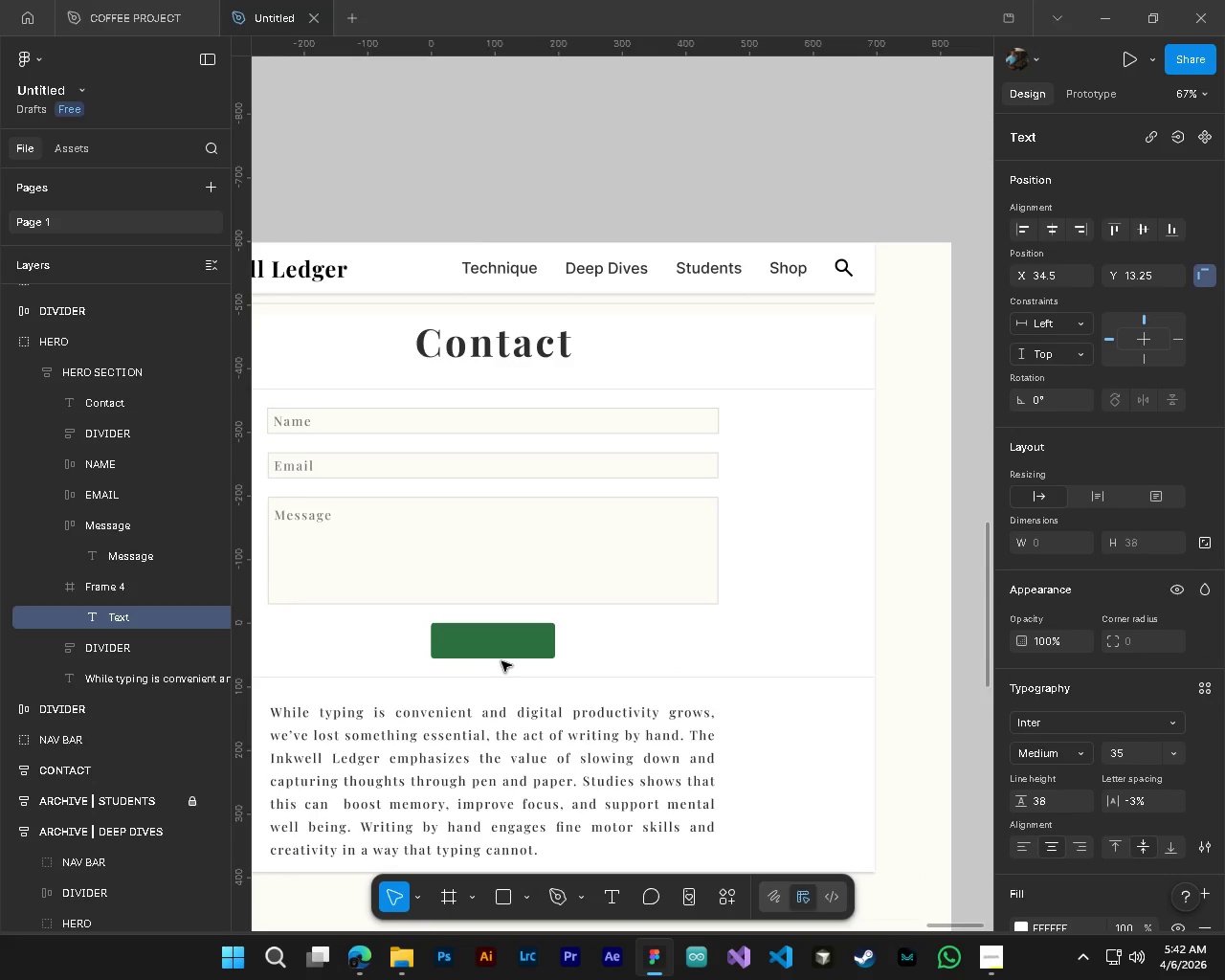 
type(s)
key(Backspace)
type(sE)
key(Backspace)
key(Backspace)
type(Send Message)
 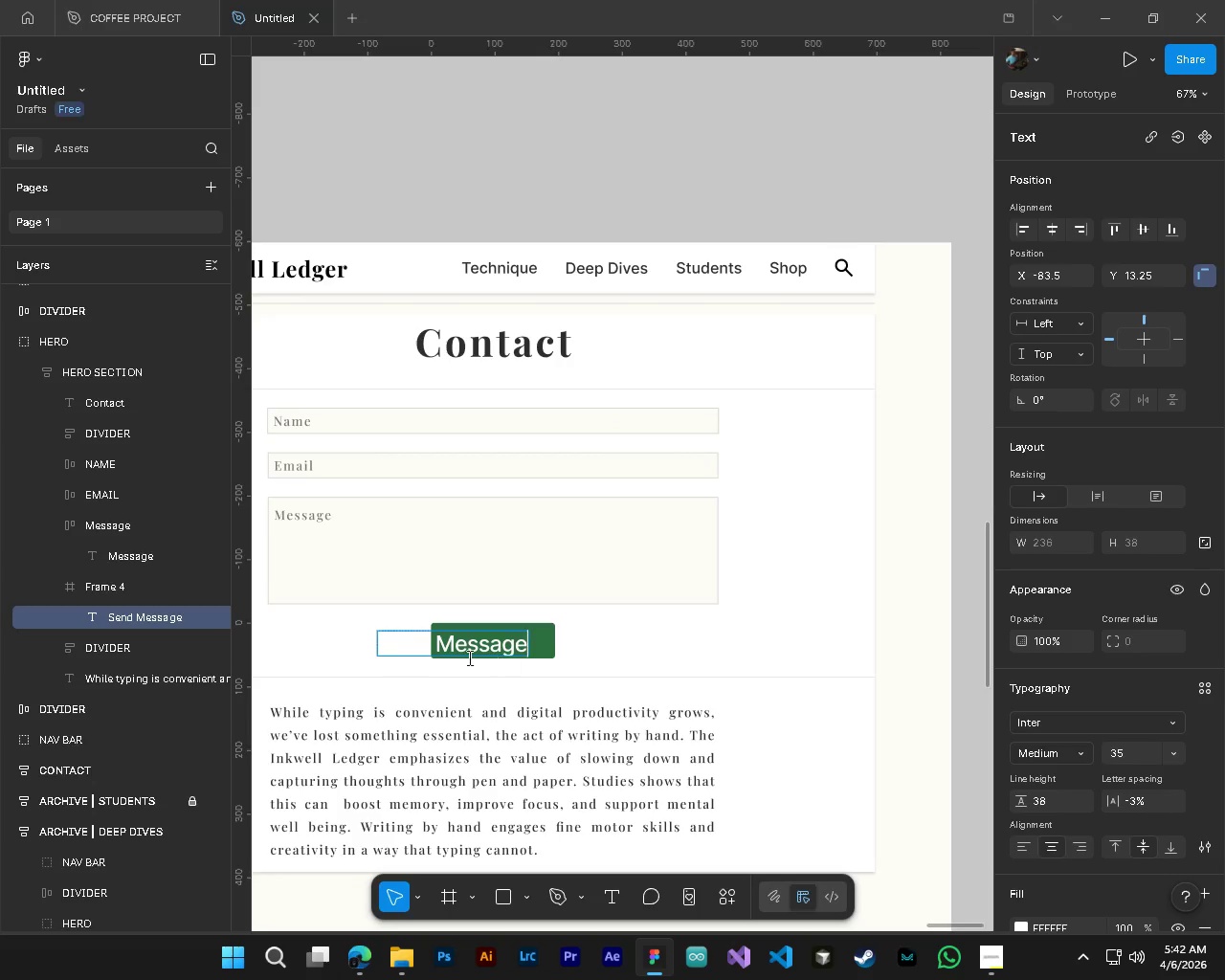 
hold_key(key=ShiftLeft, duration=0.33)
 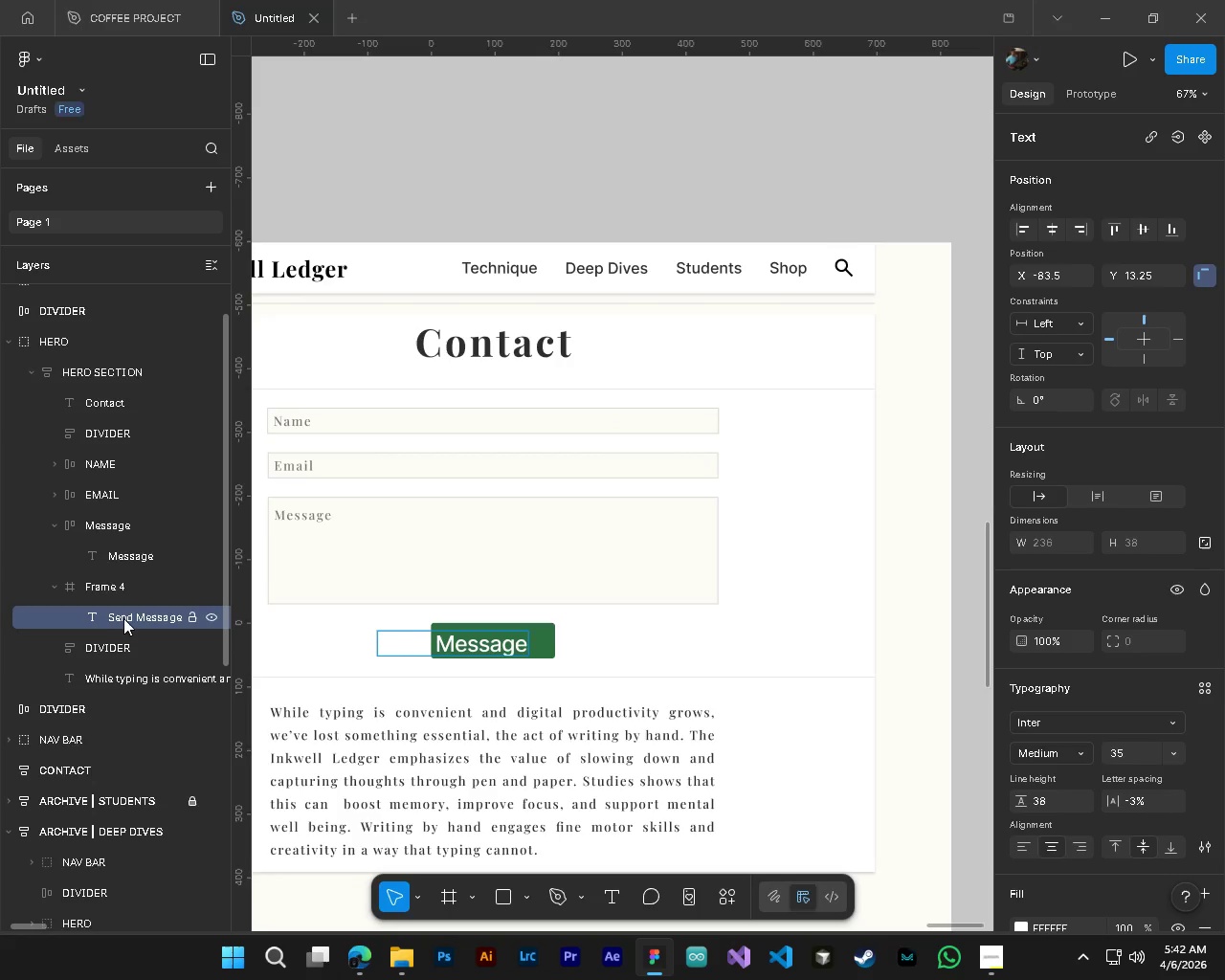 
left_click_drag(start_coordinate=[124, 619], to_coordinate=[119, 586])
 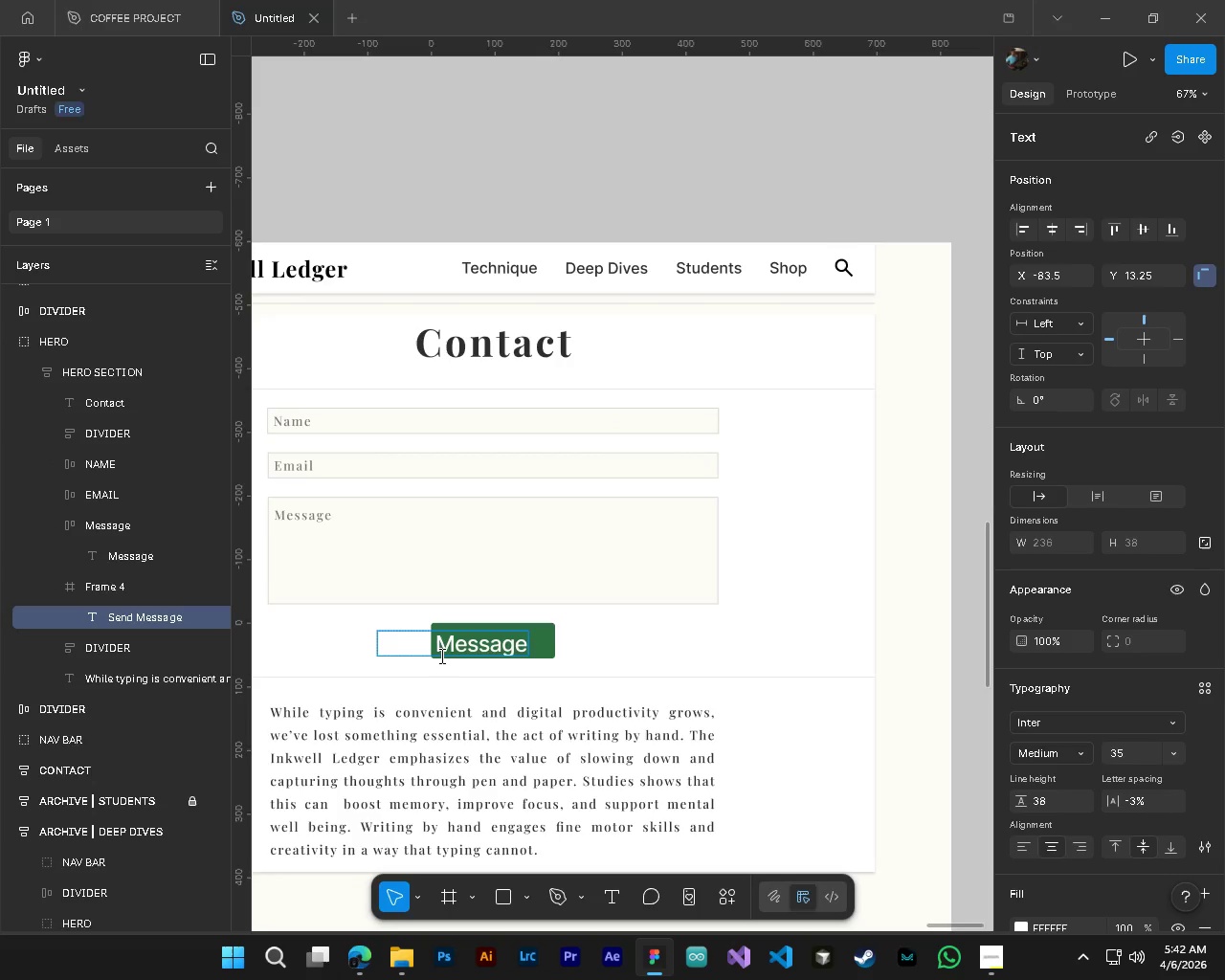 
hold_key(key=ControlLeft, duration=0.5)
 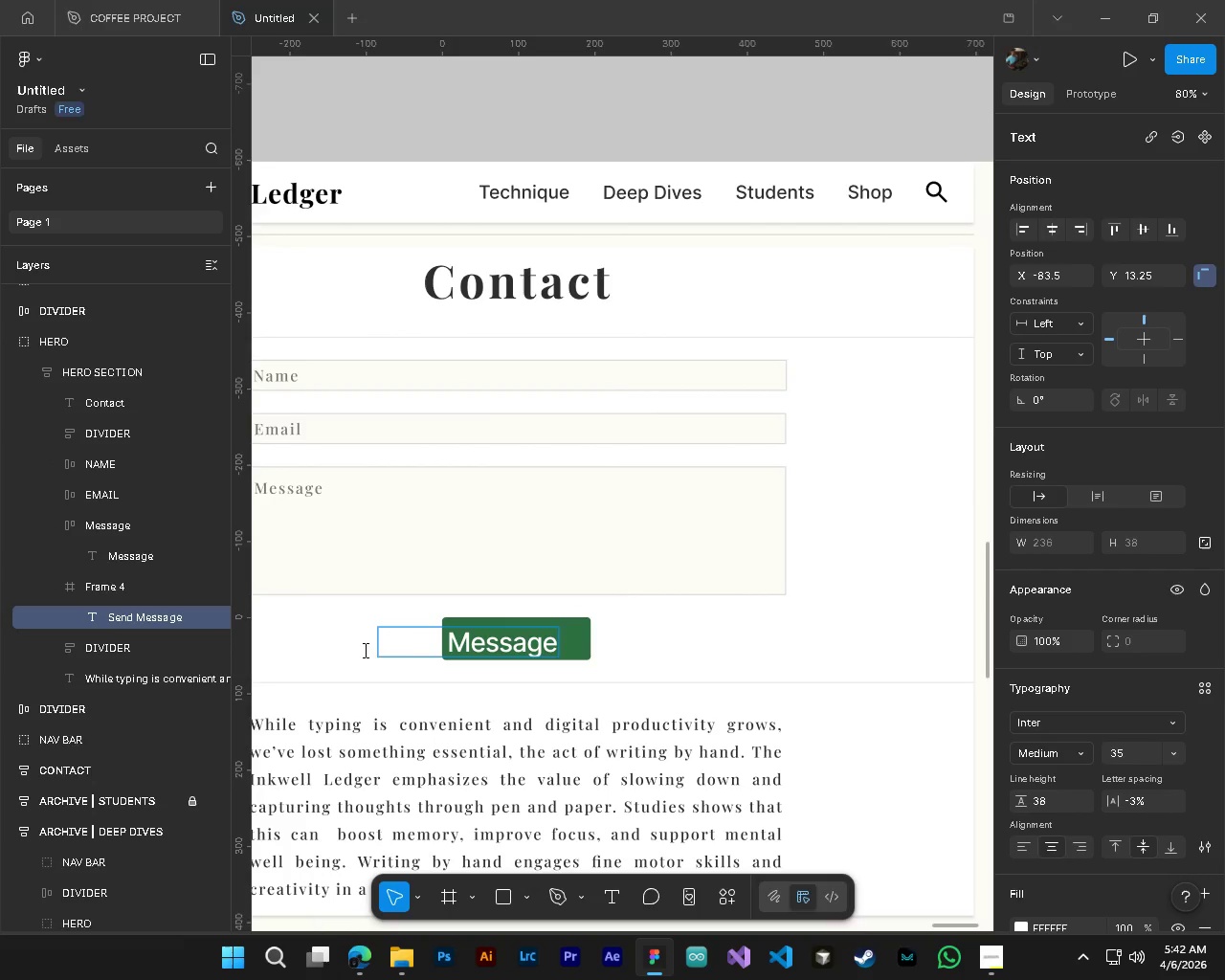 
hold_key(key=AltLeft, duration=0.42)
 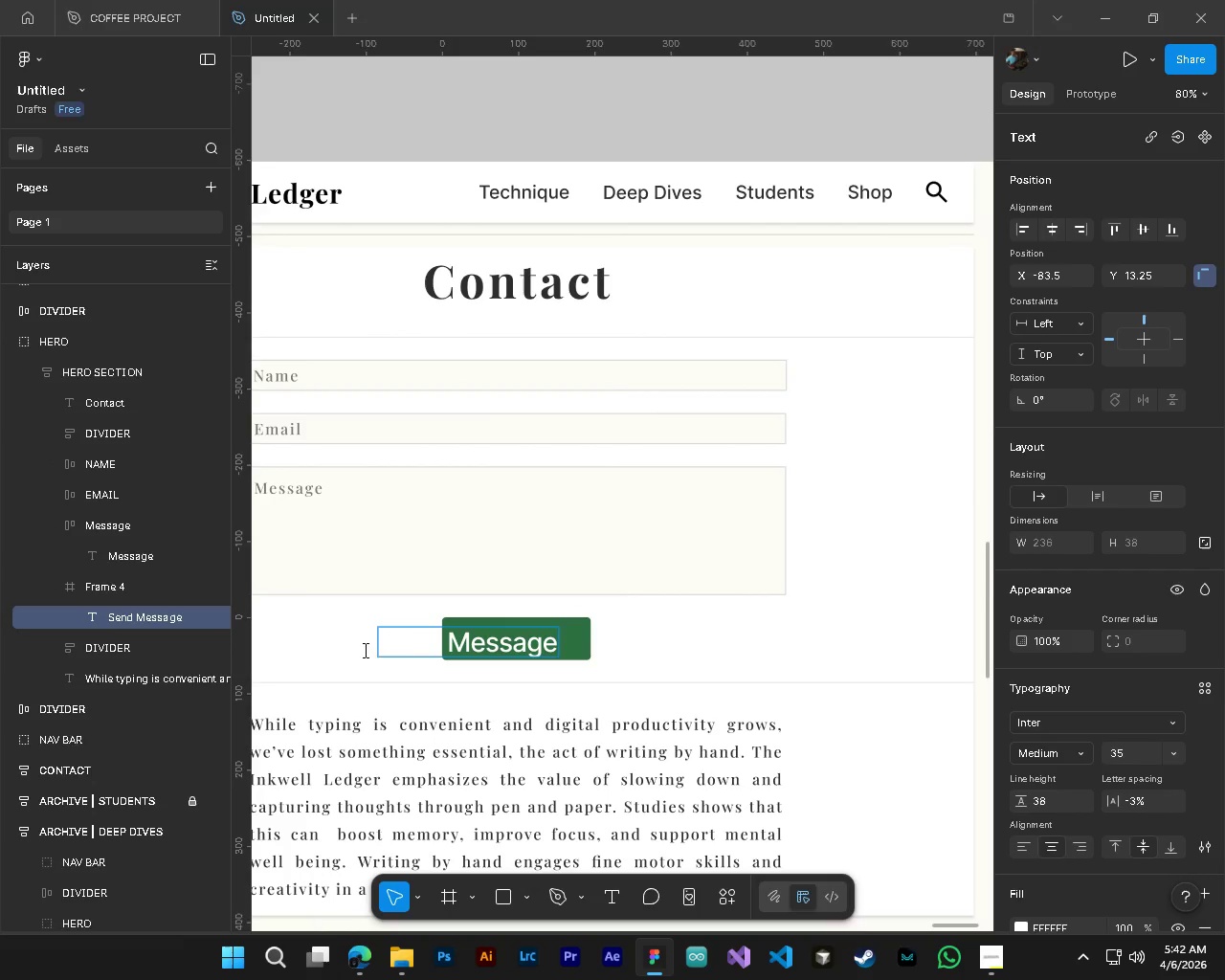 
key(Shift+ShiftLeft)
 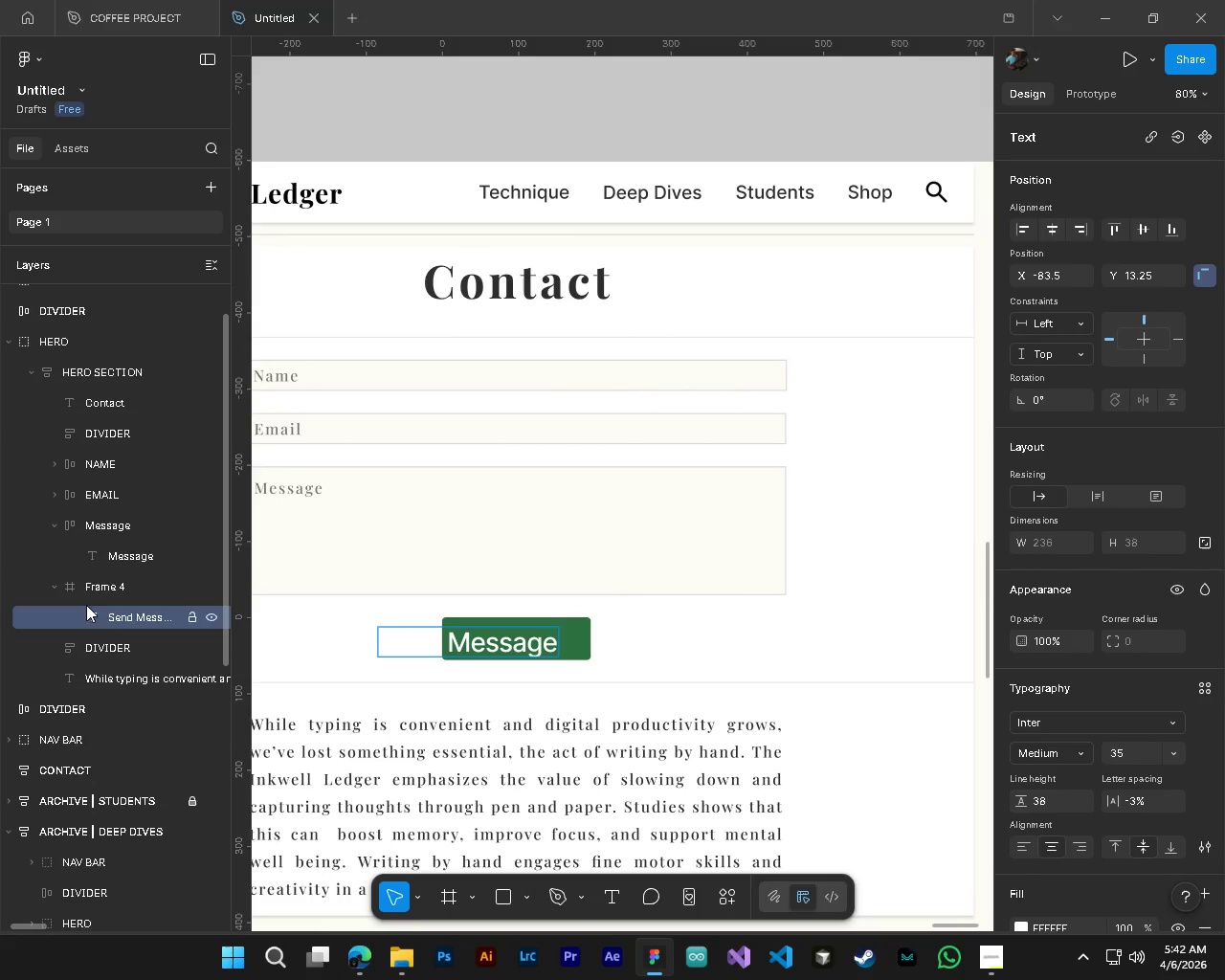 
scroll: coordinate [377, 650], scroll_direction: up, amount: 3.0
 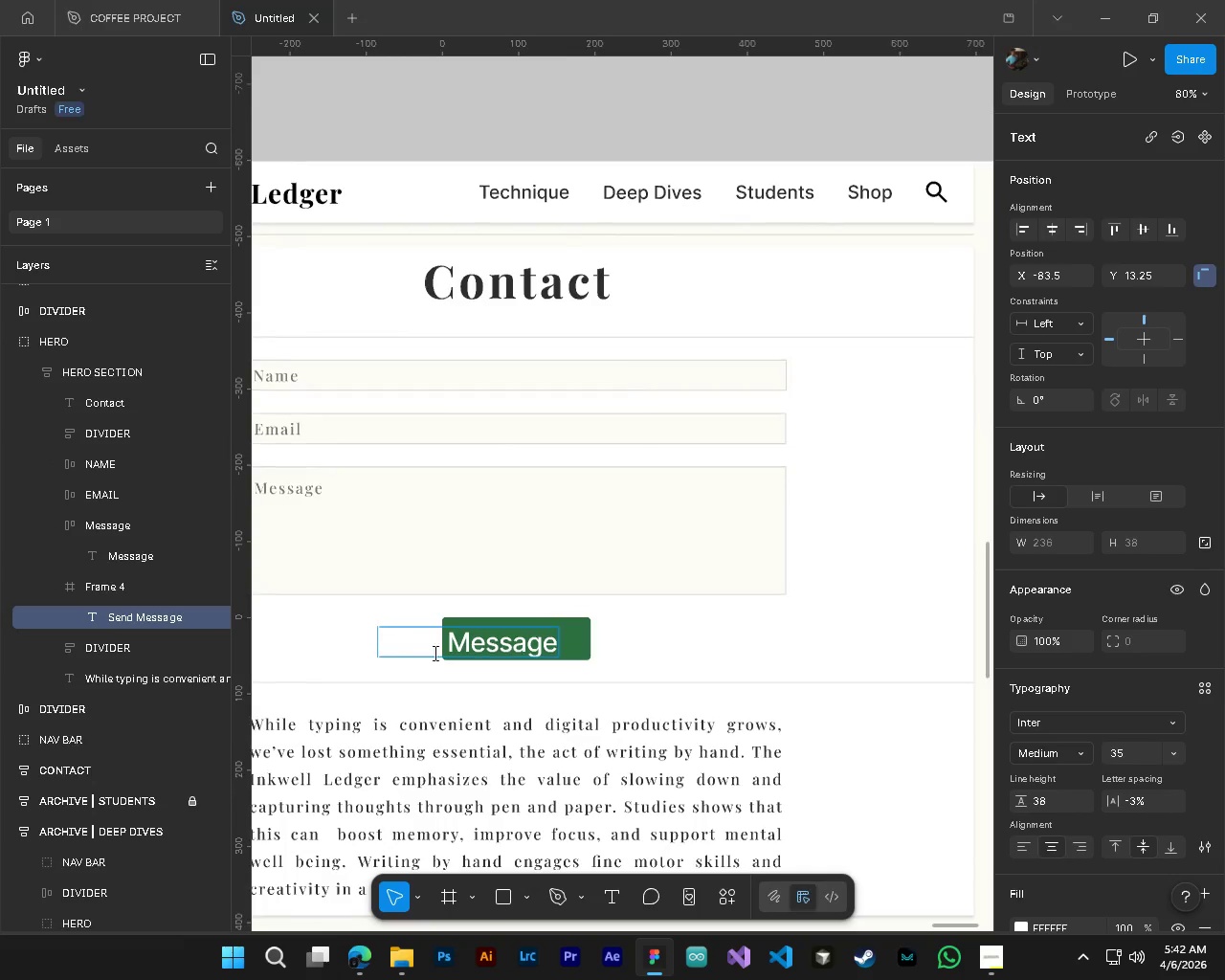 
left_click([80, 586])
 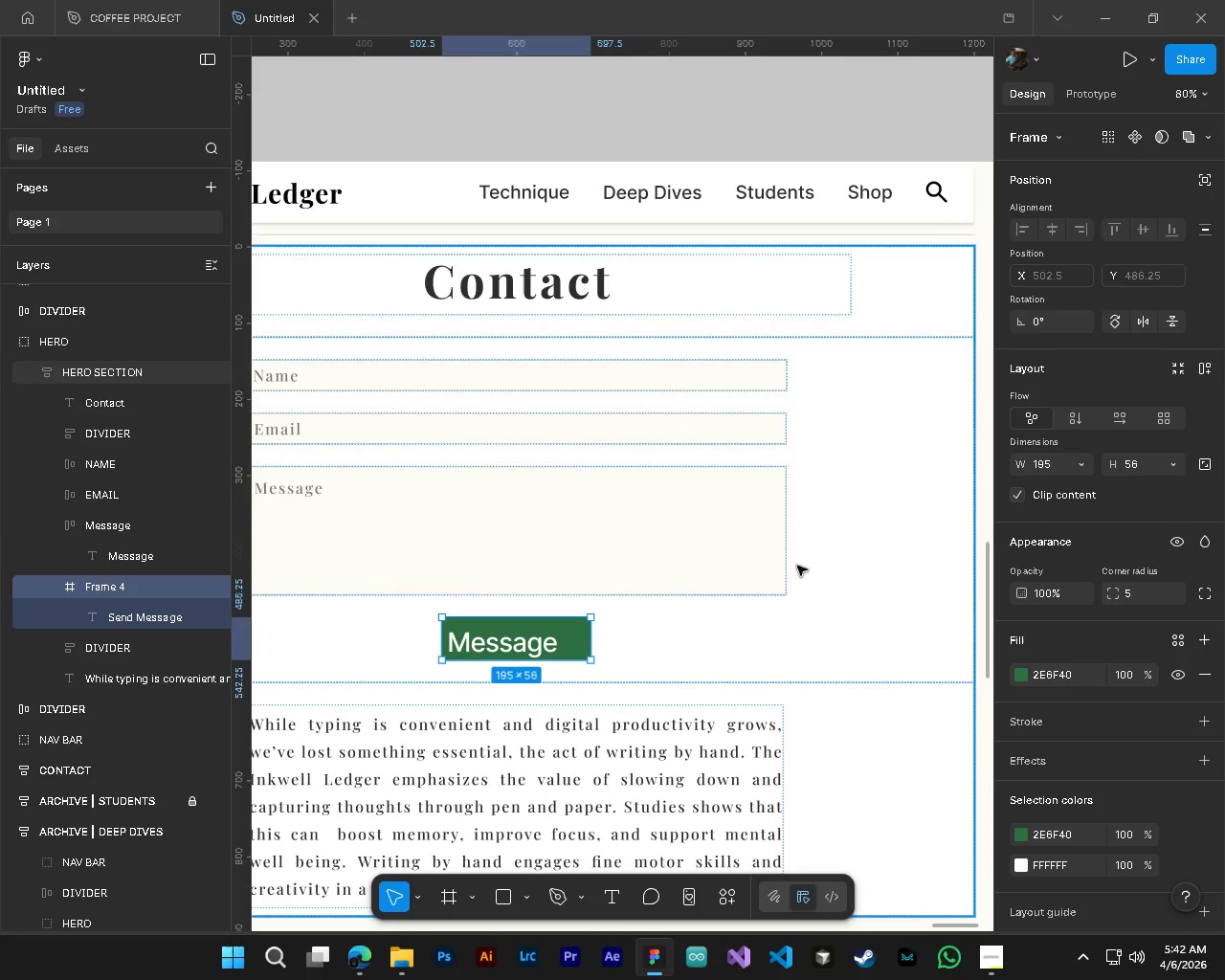 
left_click([132, 588])
 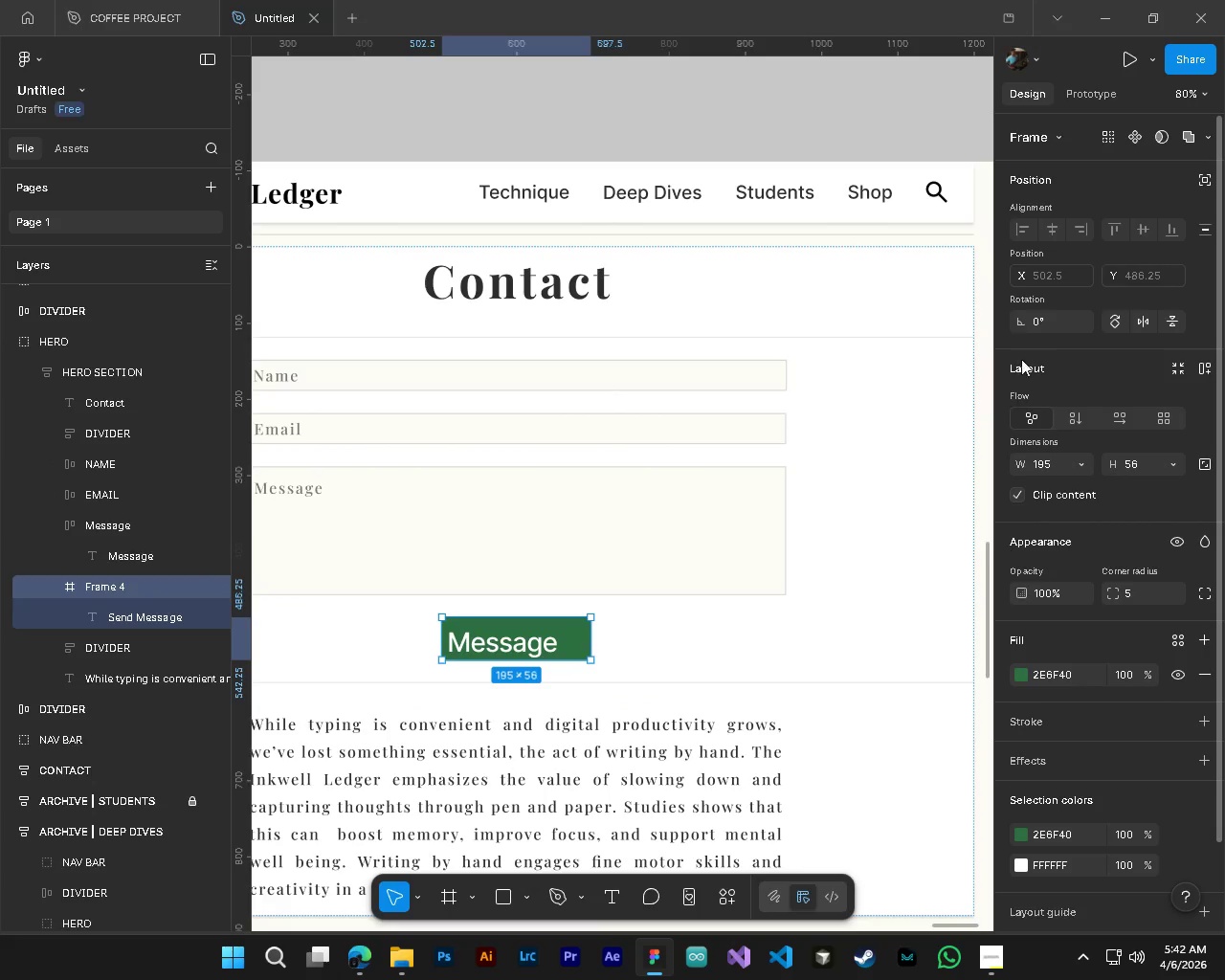 
scroll: coordinate [1052, 355], scroll_direction: up, amount: 4.0
 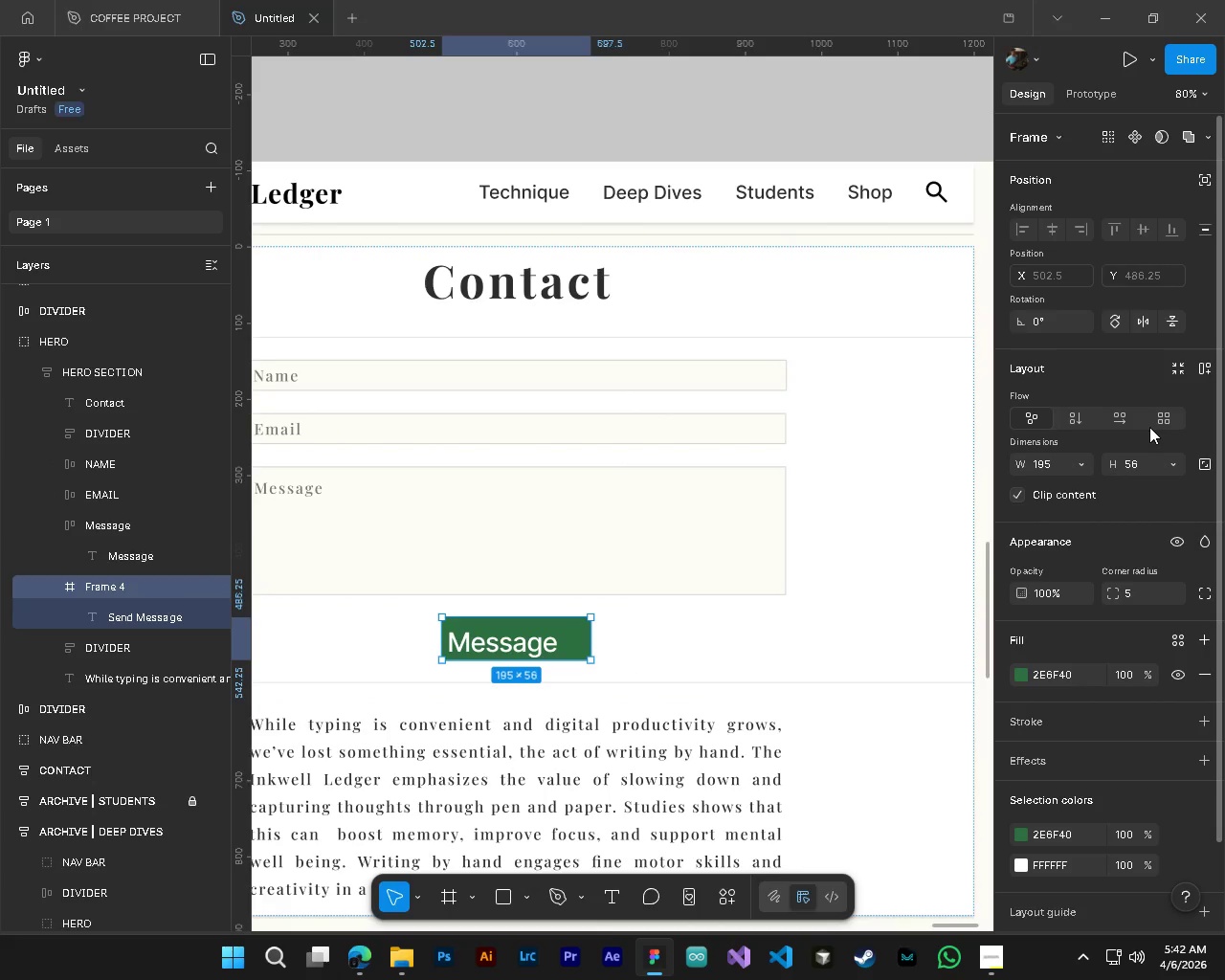 
left_click([1116, 416])
 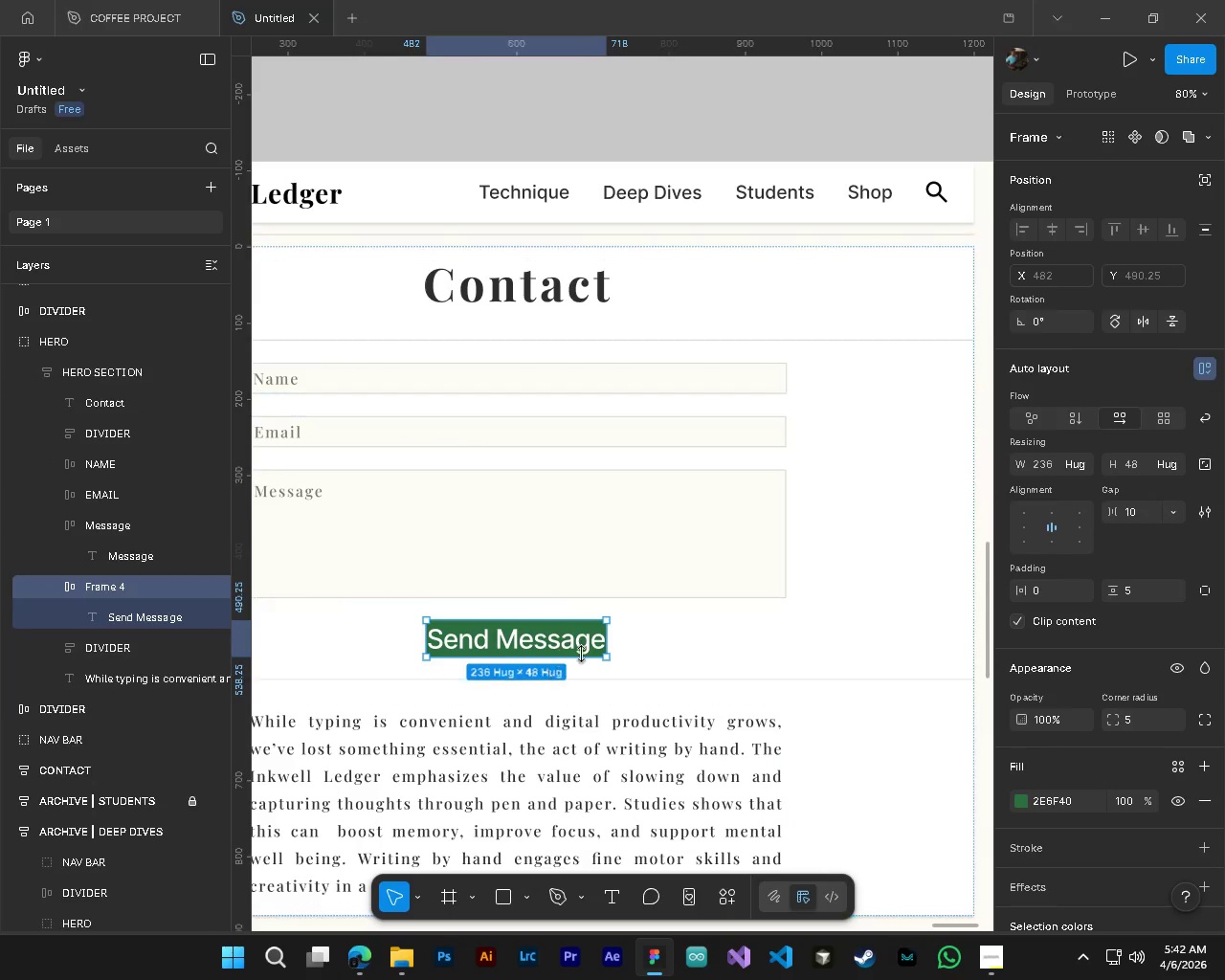 
left_click_drag(start_coordinate=[608, 646], to_coordinate=[628, 652])
 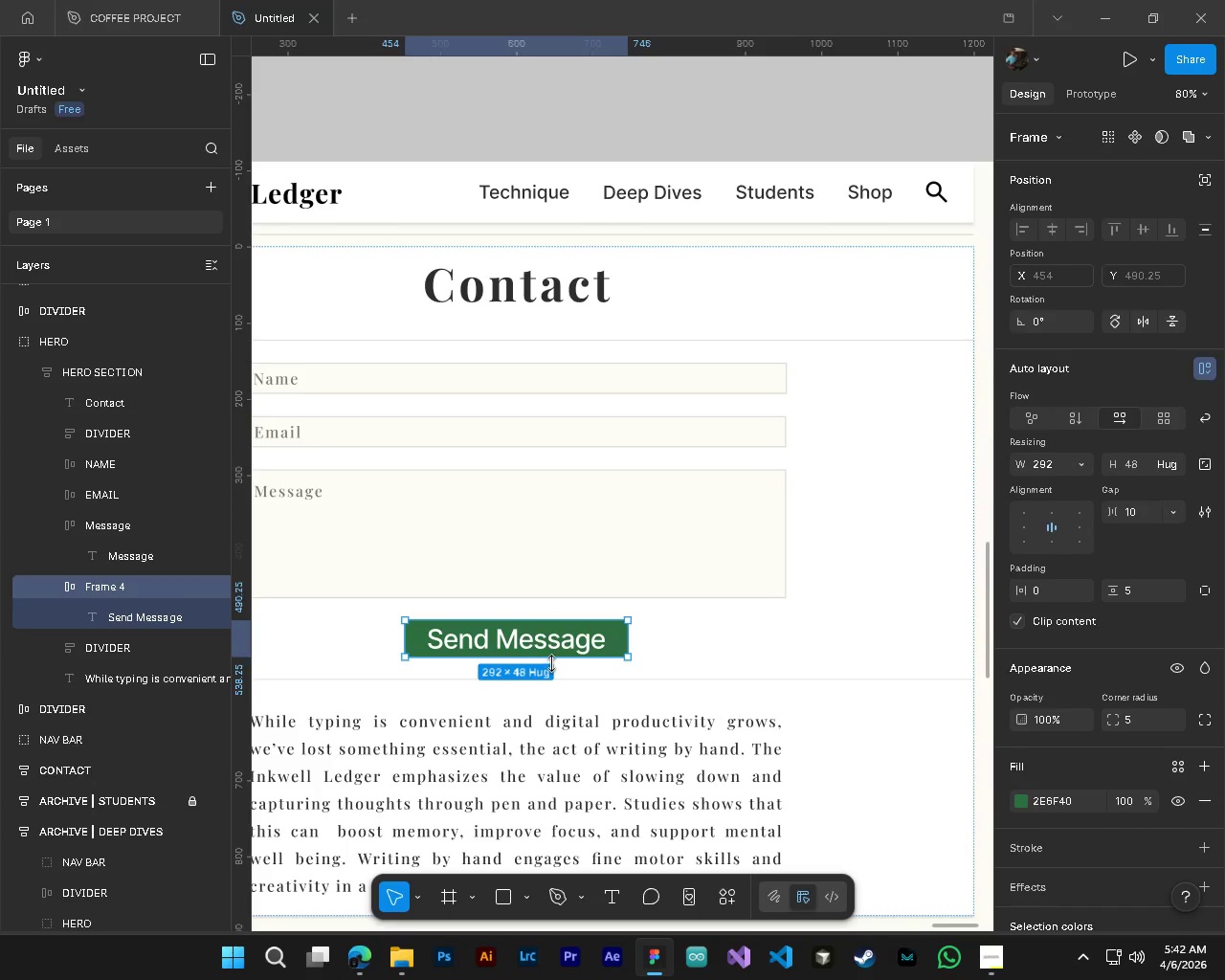 
left_click_drag(start_coordinate=[550, 662], to_coordinate=[560, 667])
 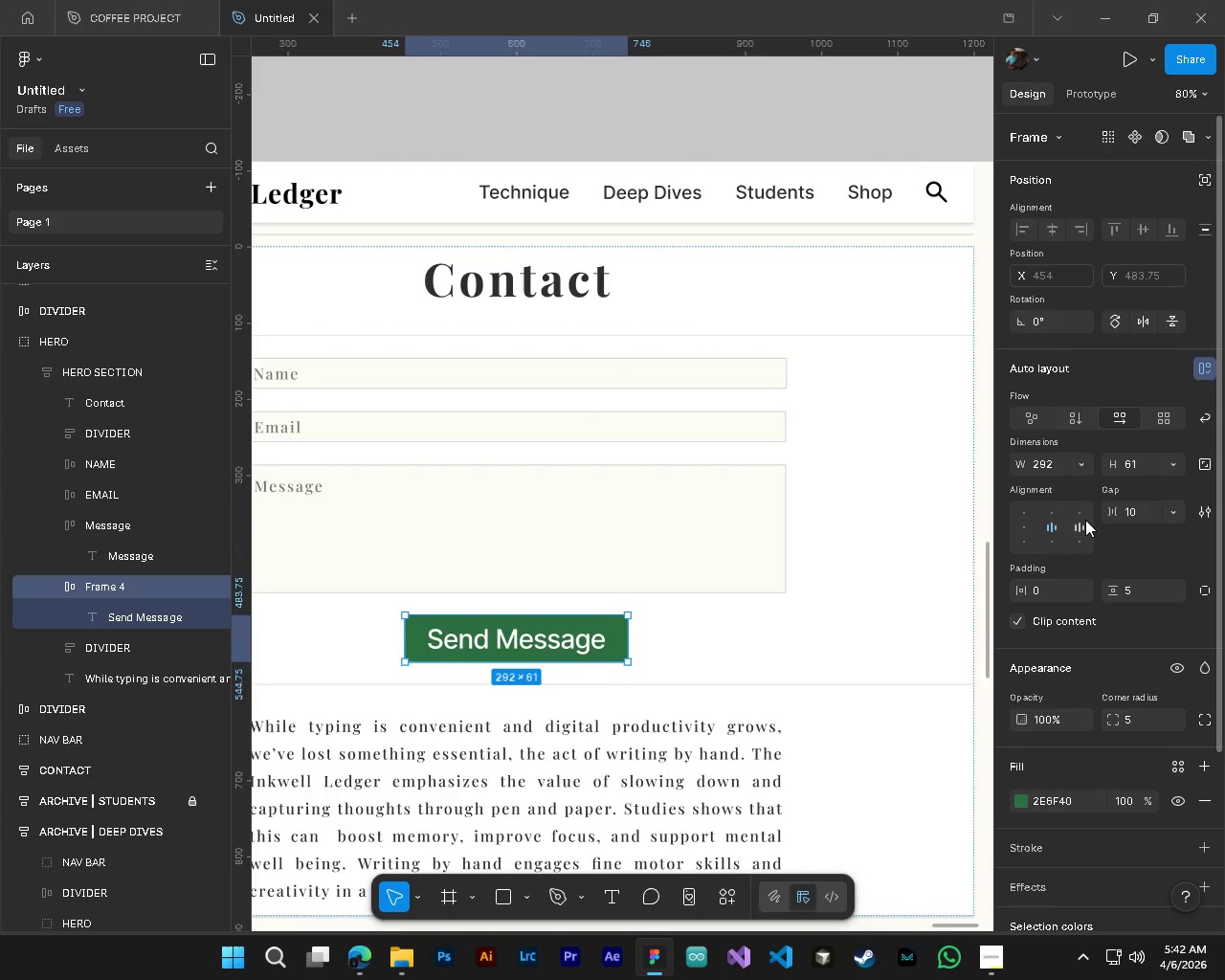 
left_click([1086, 520])
 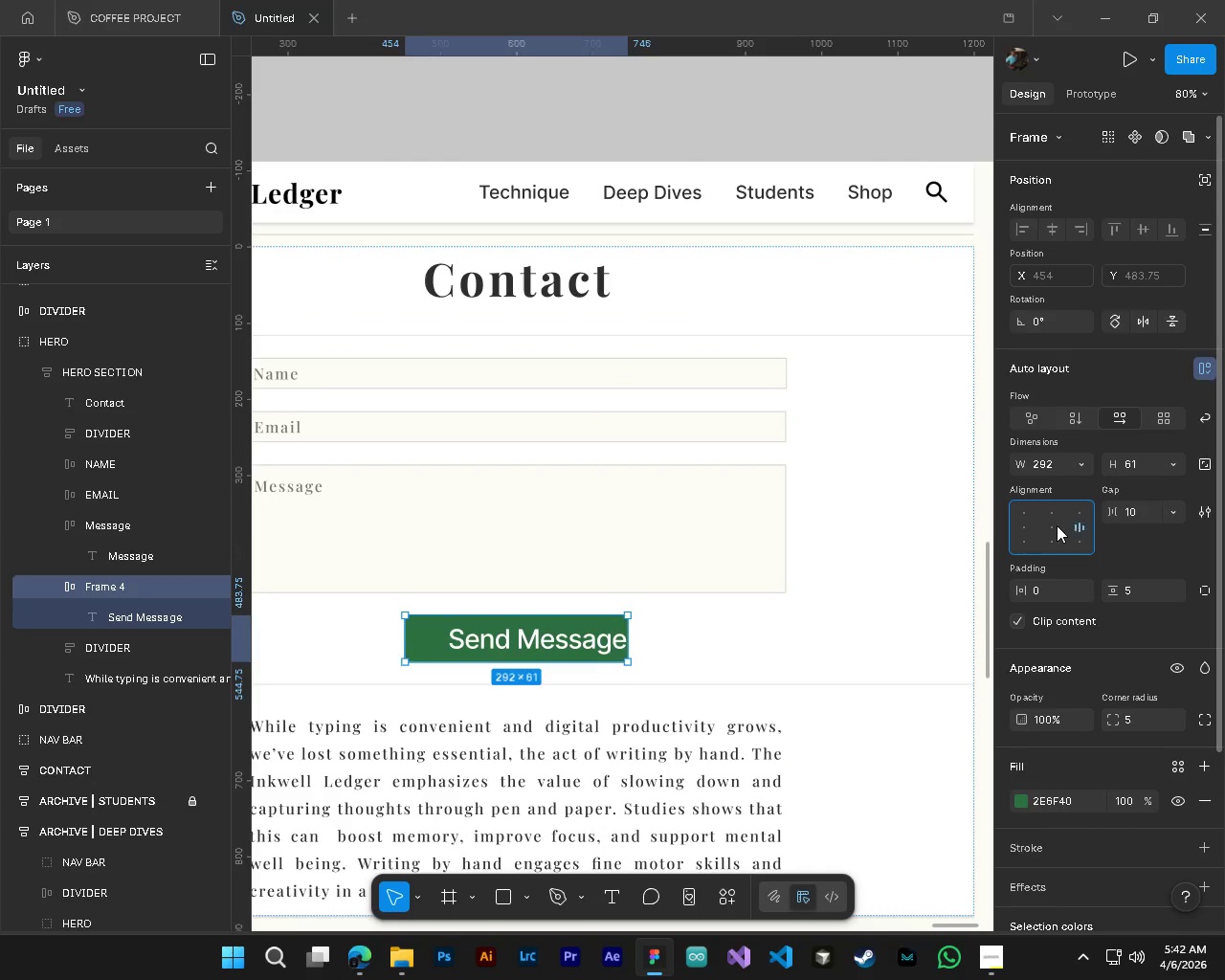 
left_click([1047, 525])
 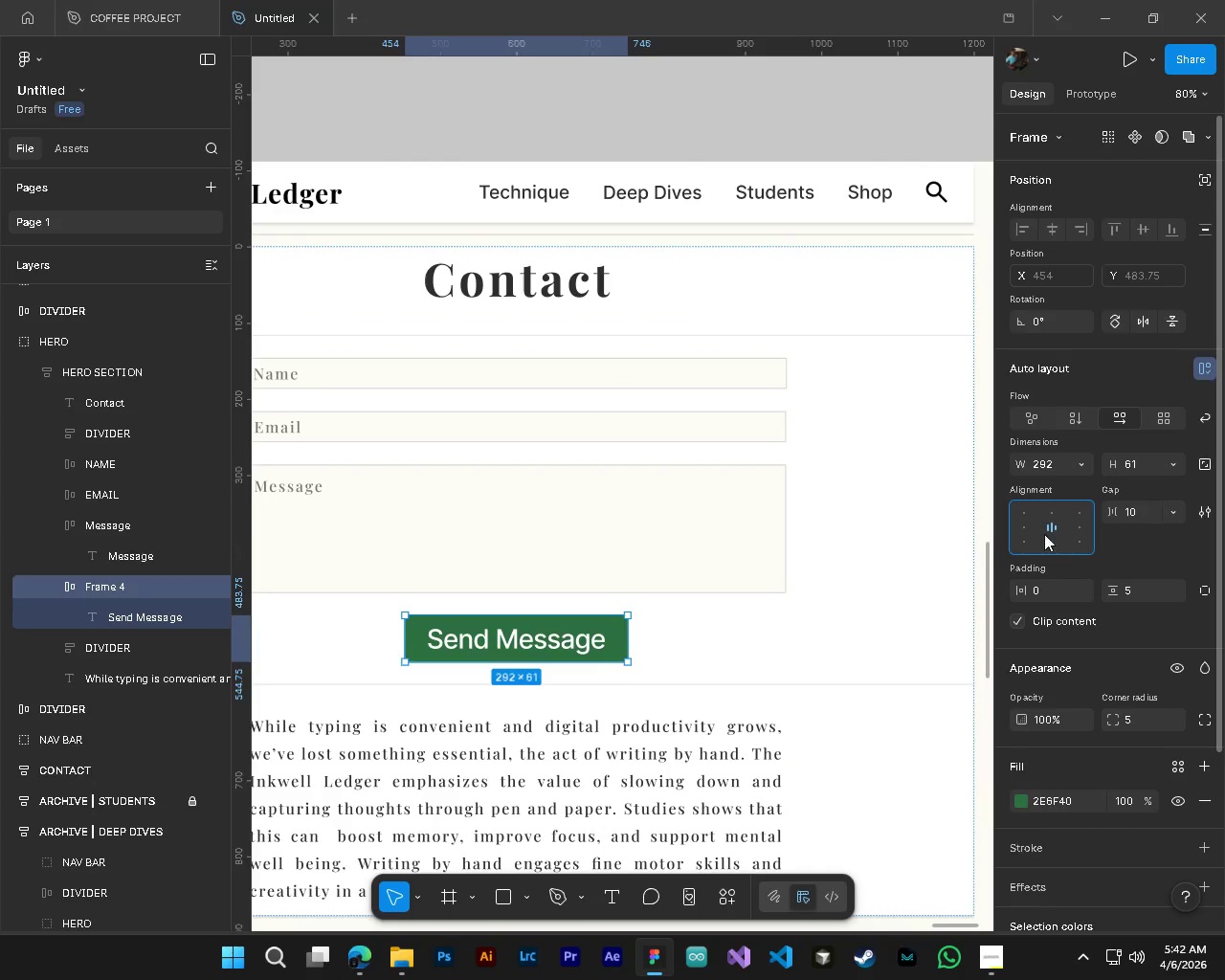 
hold_key(key=ControlLeft, duration=1.36)
hold_key(key=AltLeft, duration=0.88)
scroll: coordinate [713, 661], scroll_direction: down, amount: 4.0
 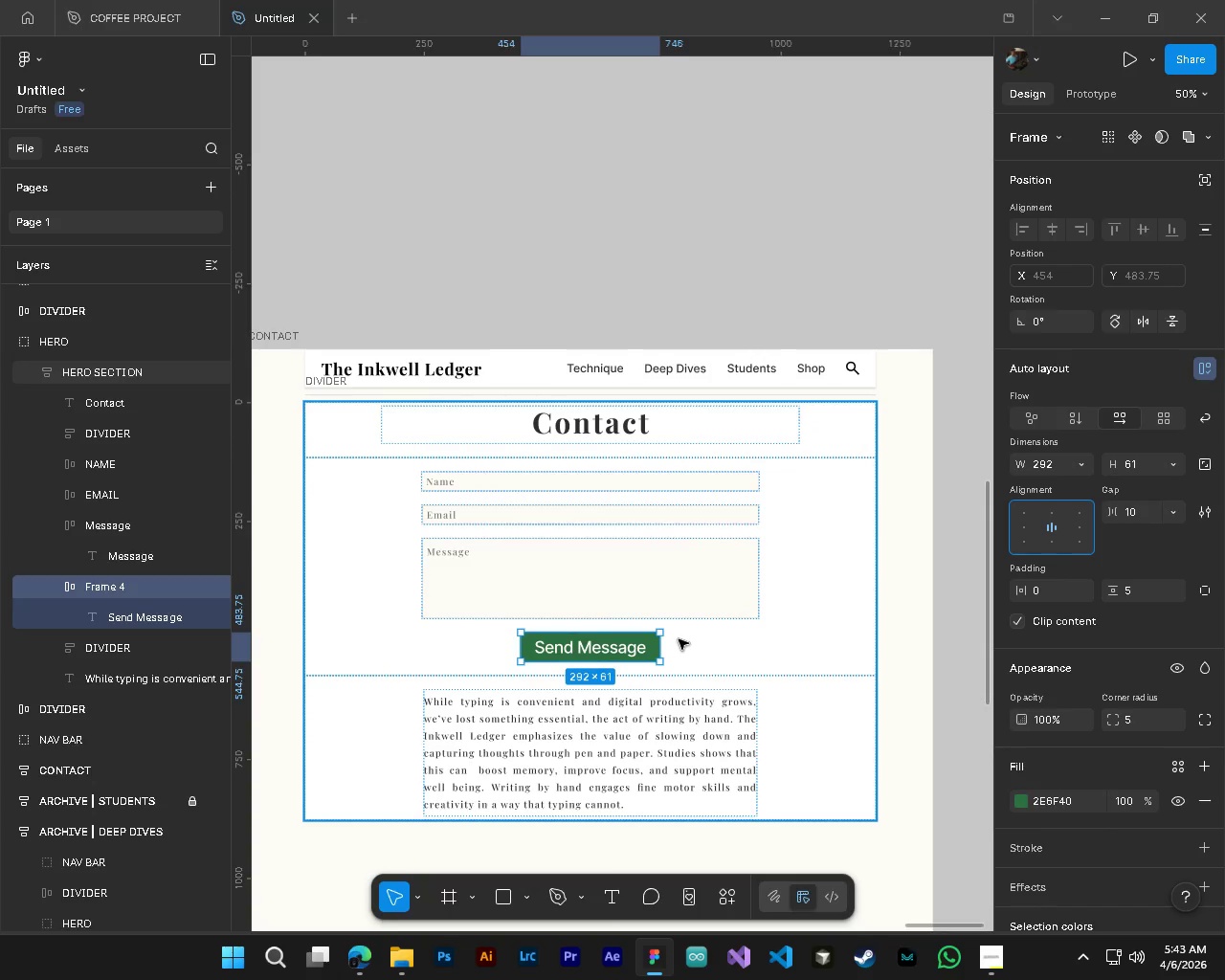 
left_click_drag(start_coordinate=[662, 644], to_coordinate=[655, 647])
 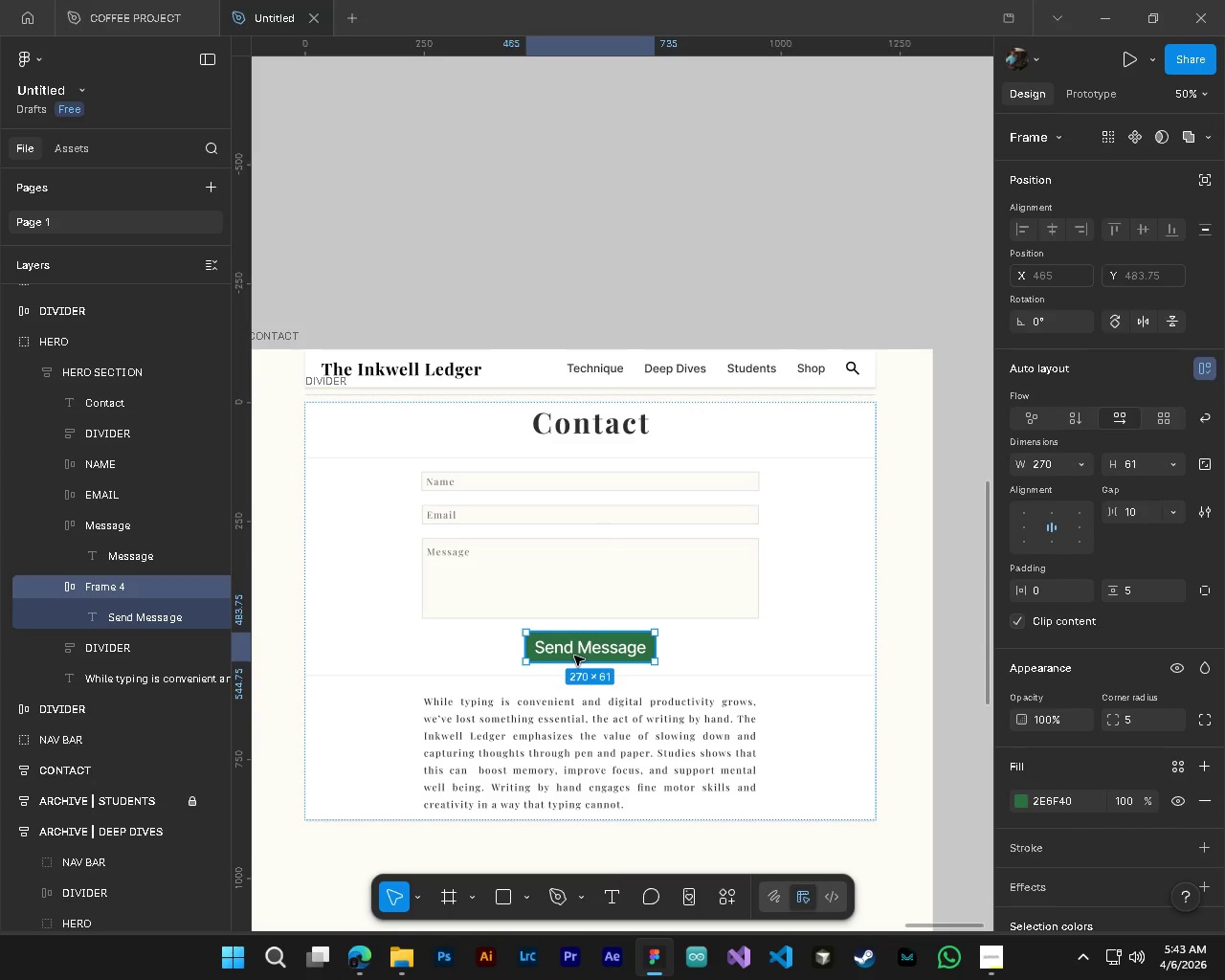 
hold_key(key=ControlLeft, duration=0.44)
hold_key(key=AltLeft, duration=0.38)
scroll: coordinate [581, 654], scroll_direction: up, amount: 4.0
 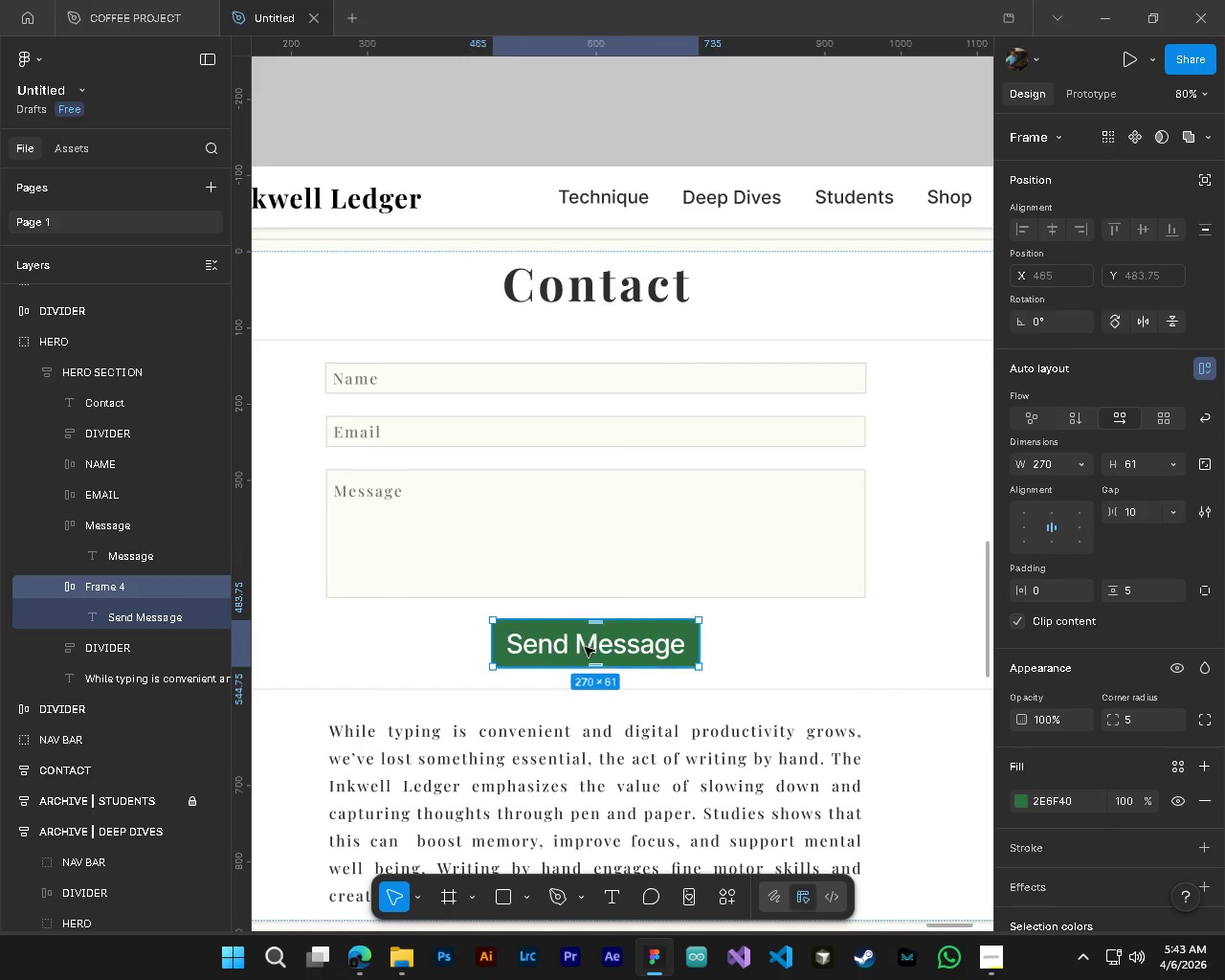 
double_click([585, 649])
 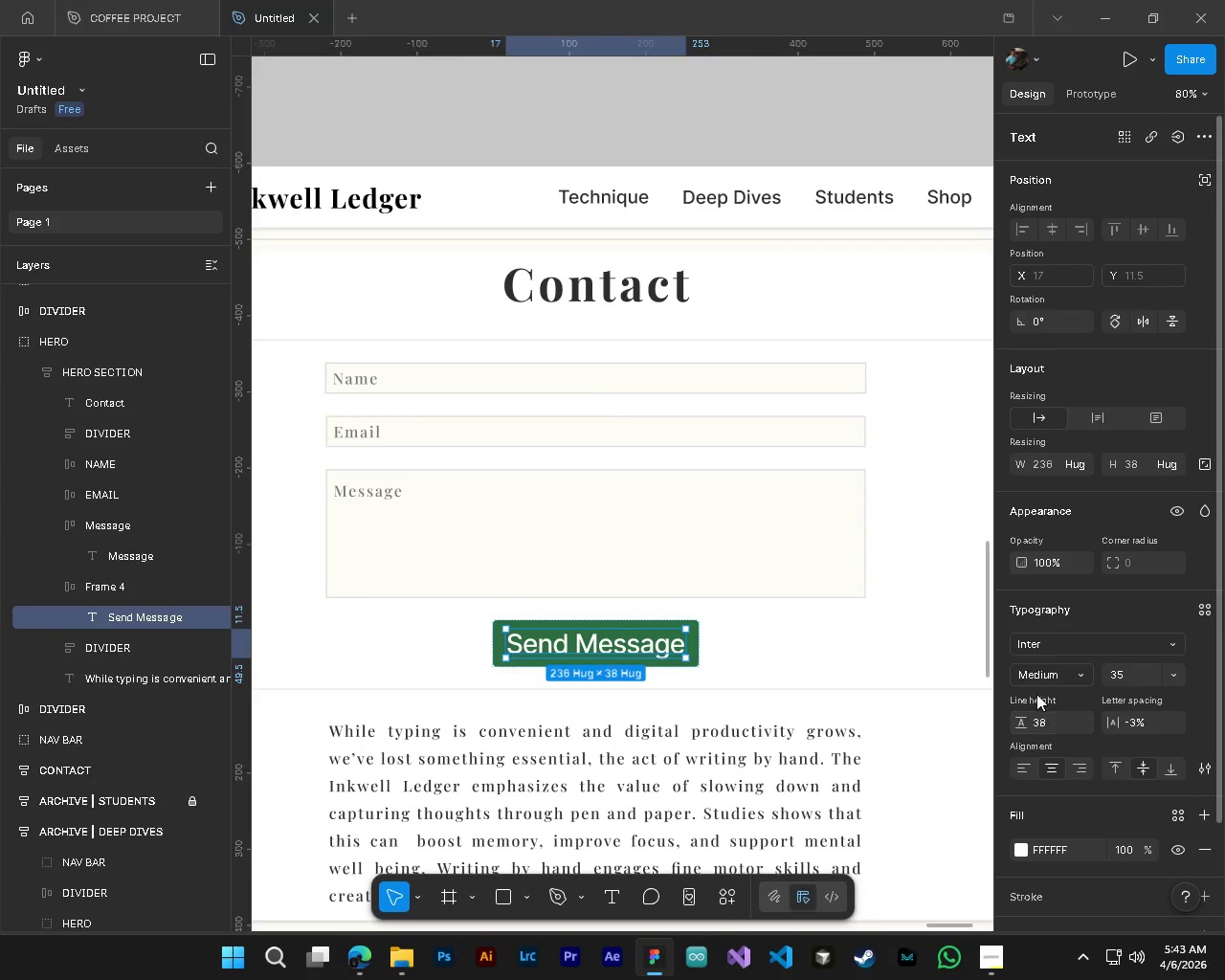 
left_click([1048, 644])
 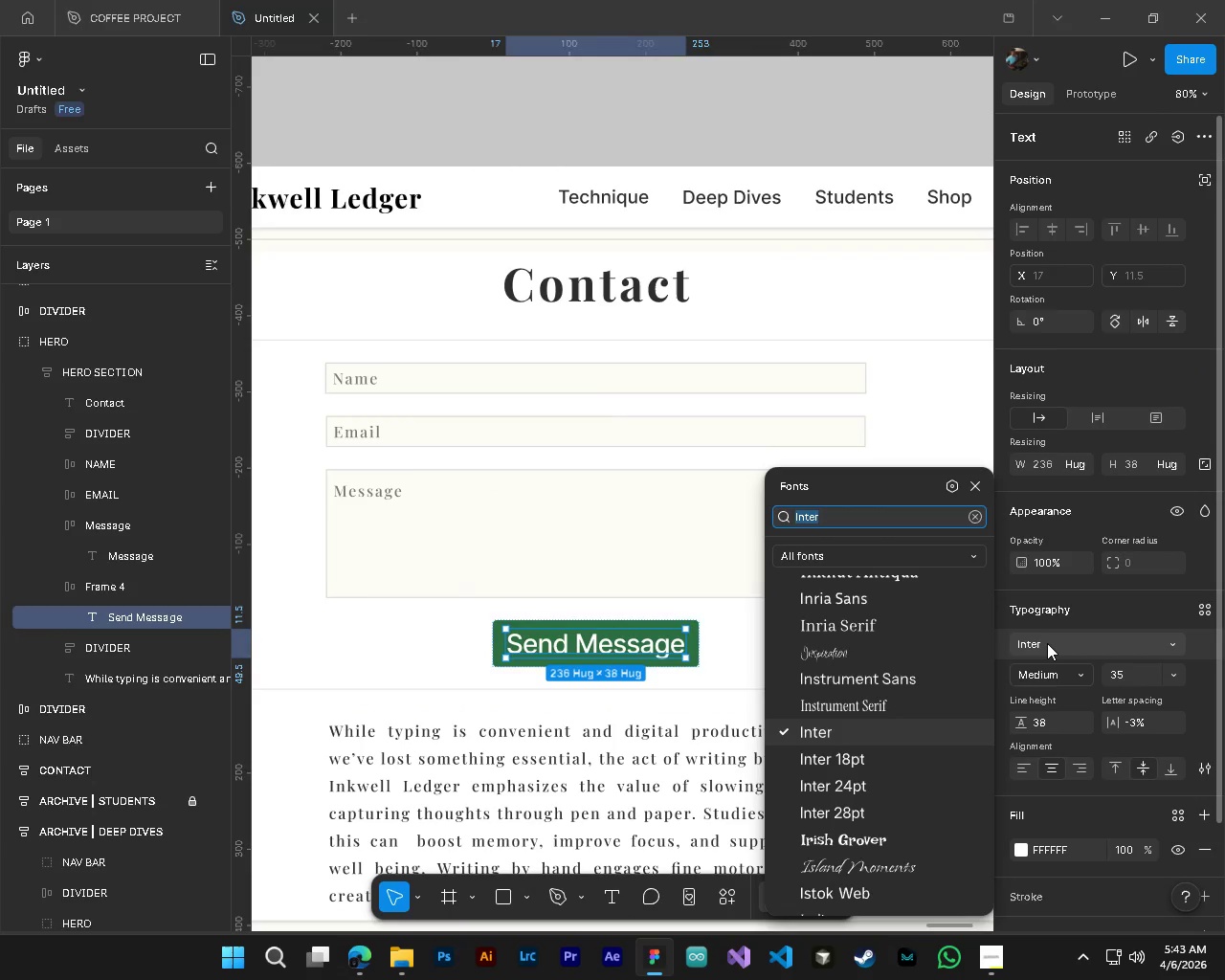 
type(fair)
 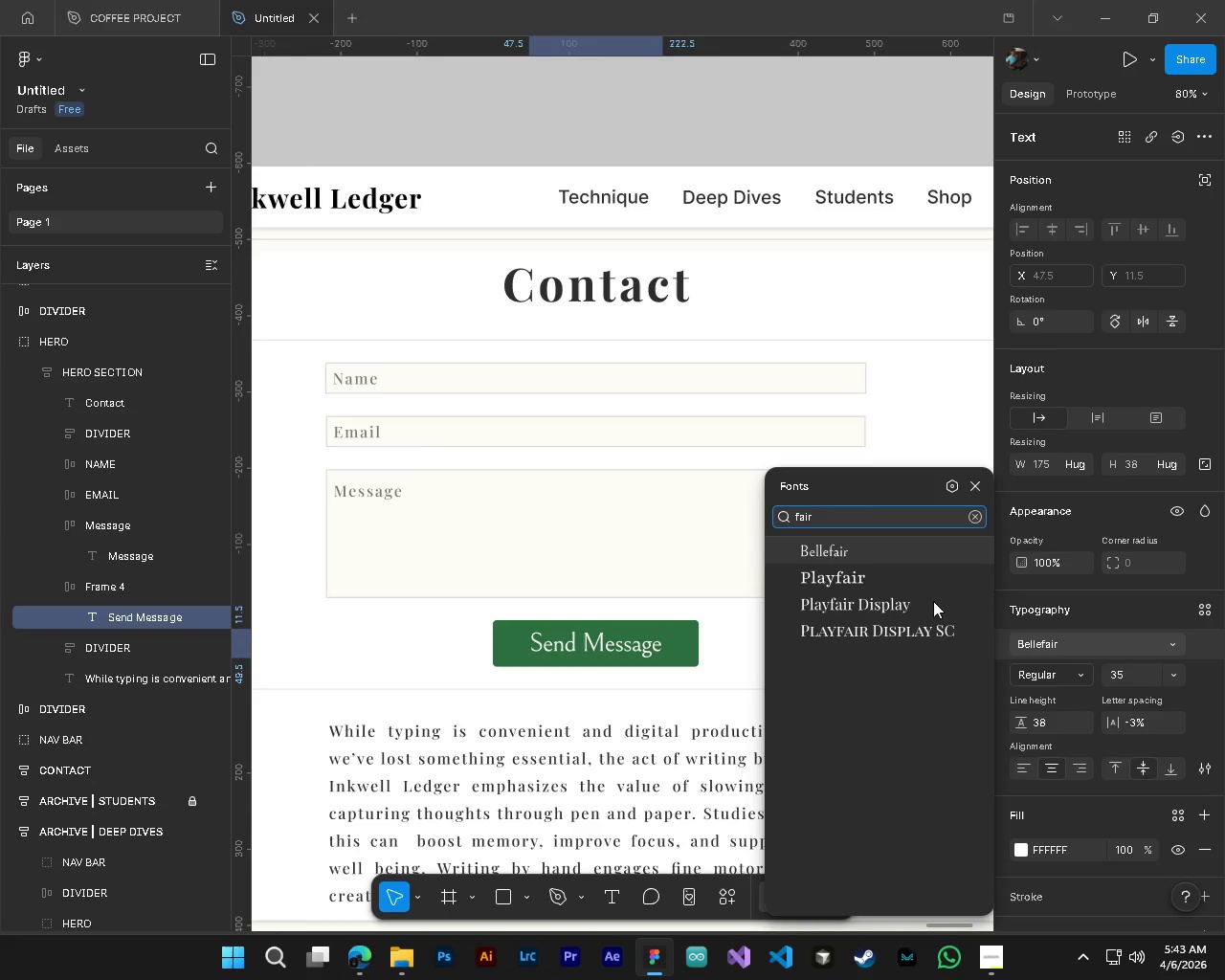 
left_click([927, 602])
 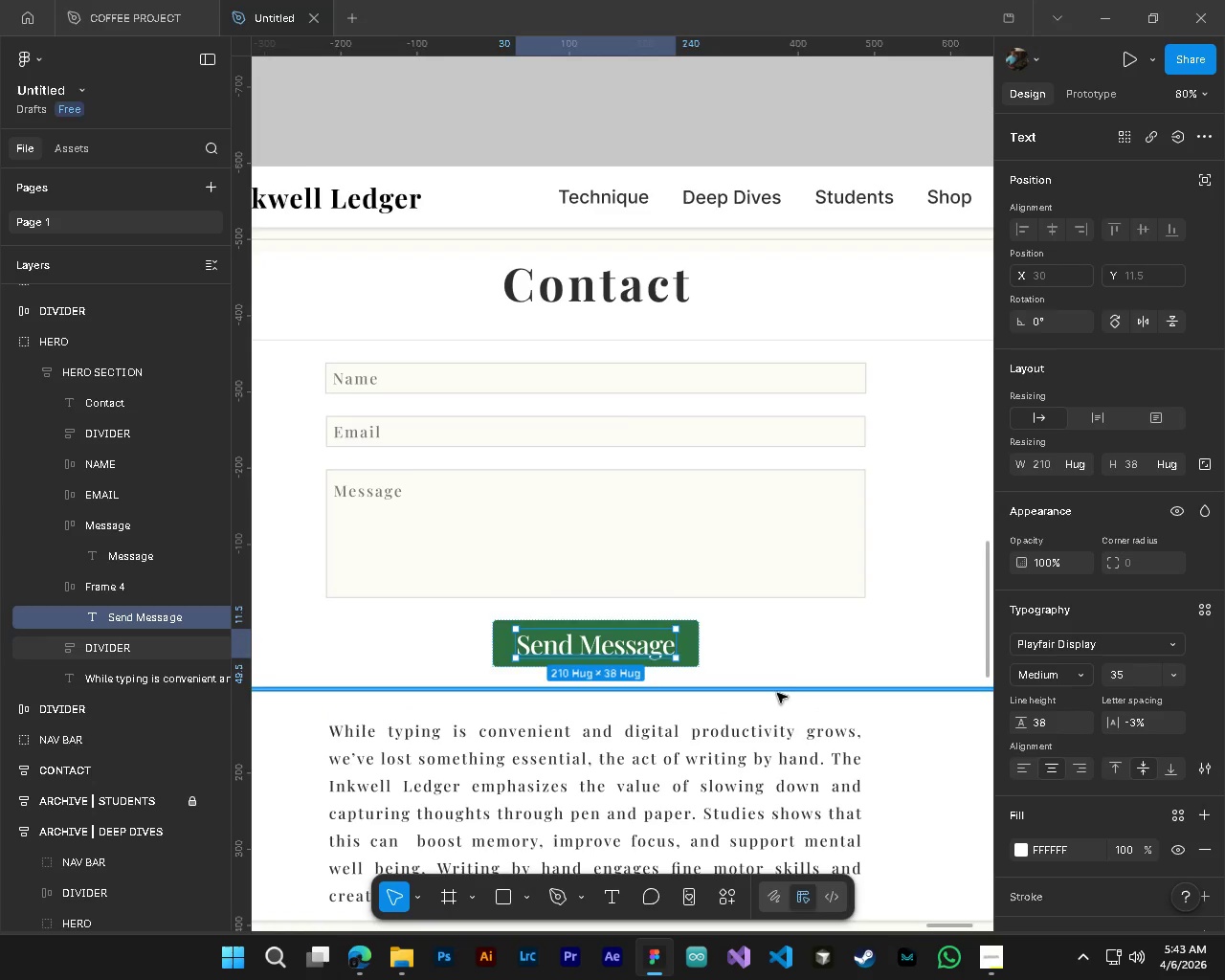 
left_click([802, 641])
 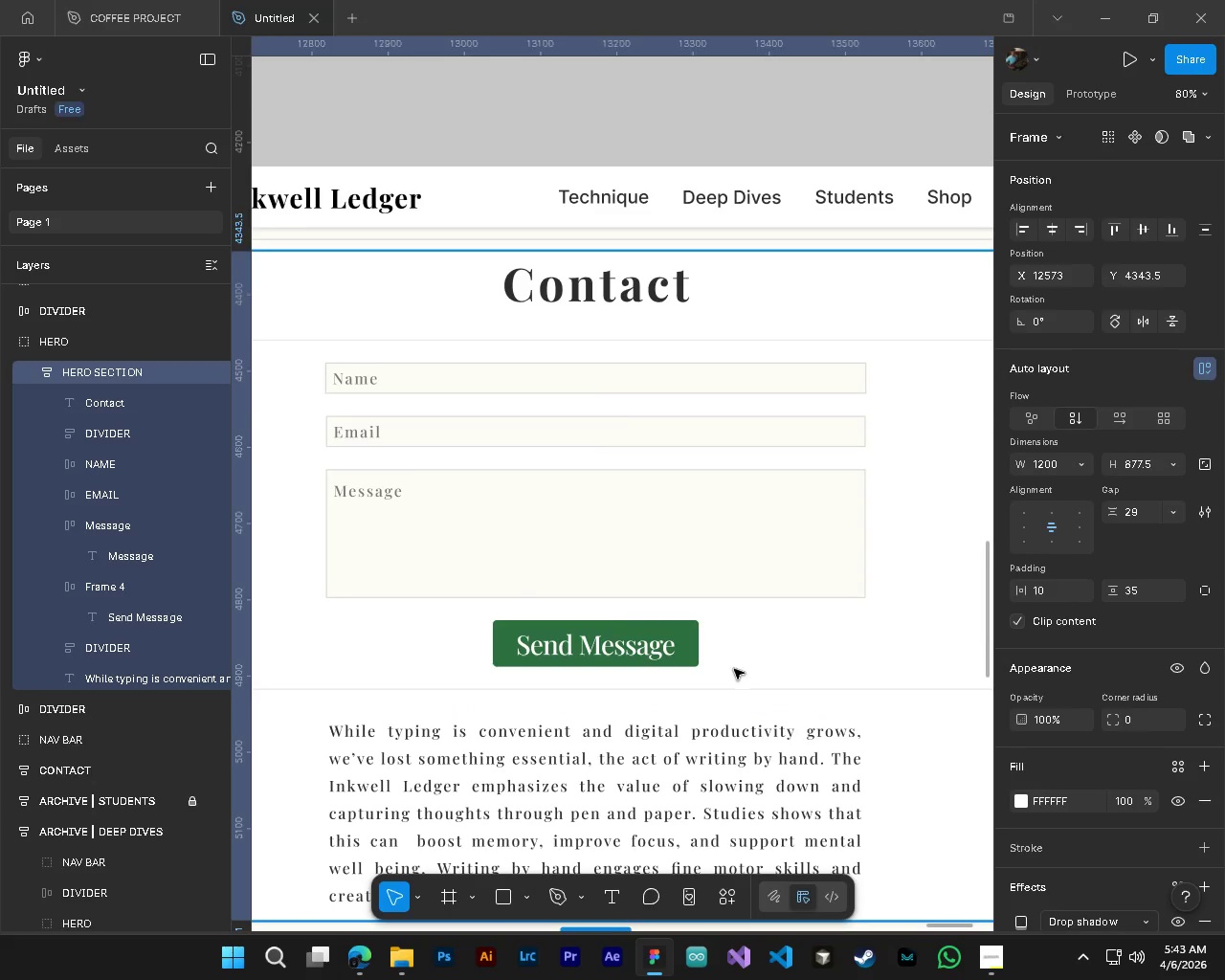 
hold_key(key=AltLeft, duration=0.38)
hold_key(key=ControlLeft, duration=0.41)
scroll: coordinate [733, 670], scroll_direction: down, amount: 5.0
 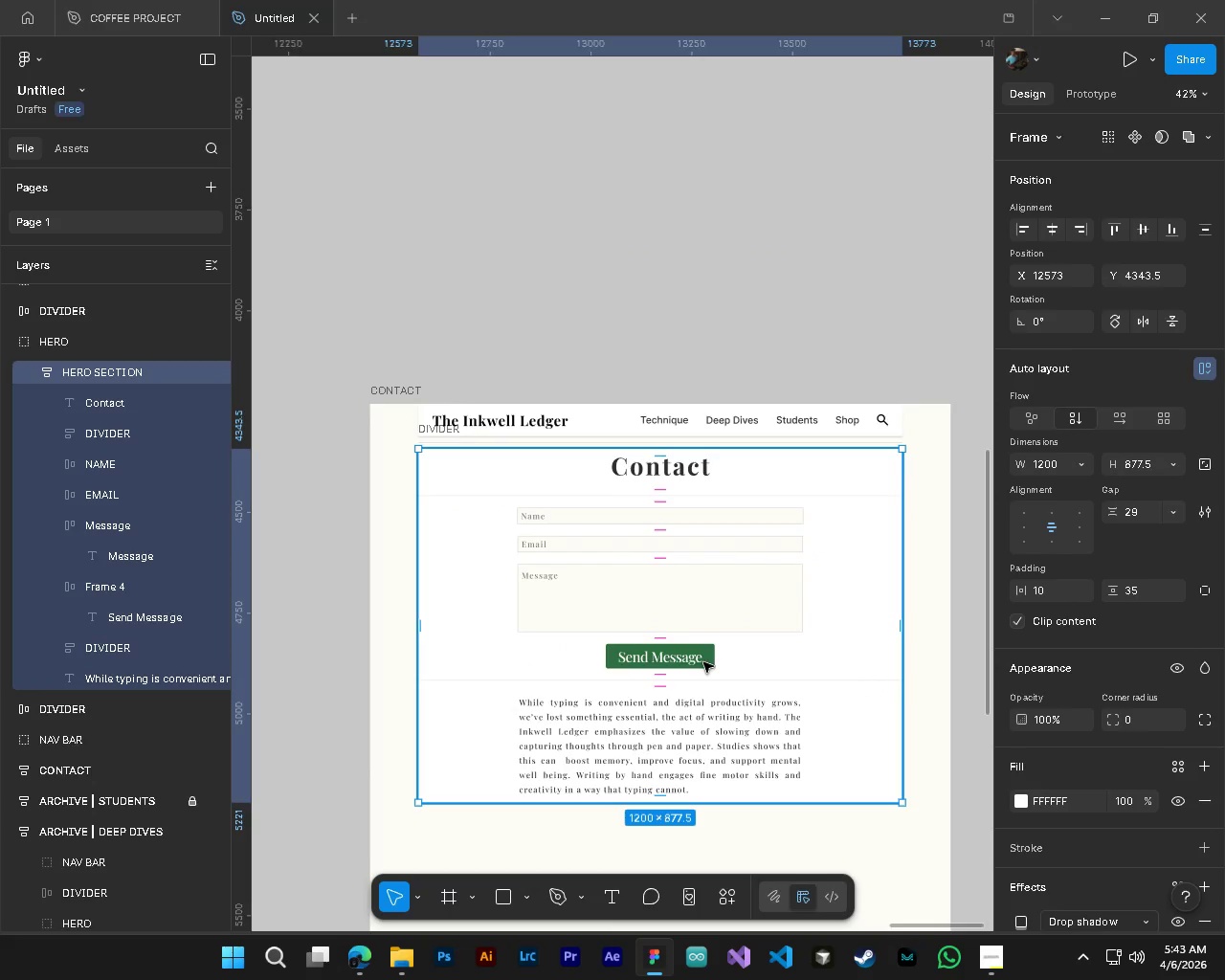 
left_click([114, 585])
 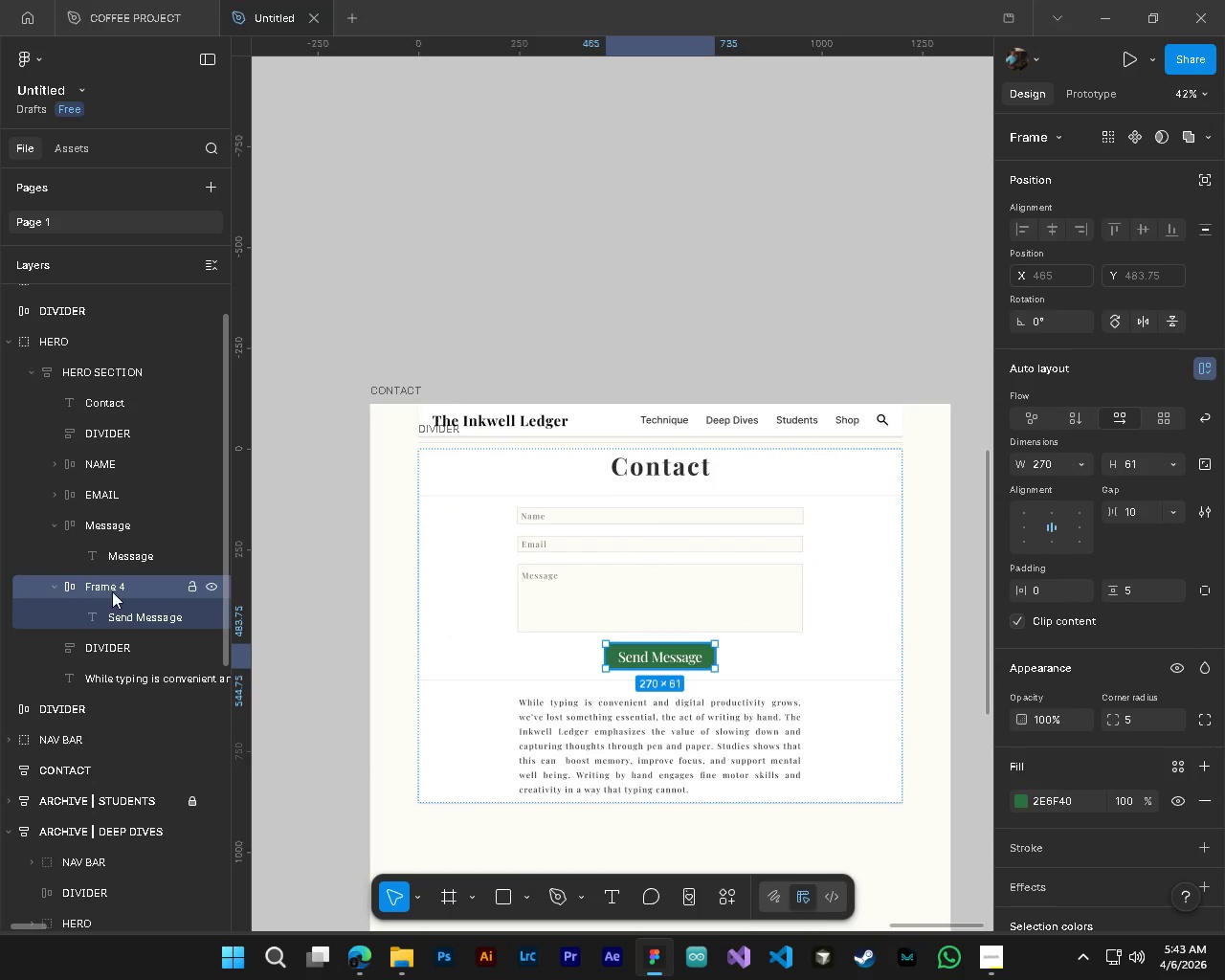 
double_click([120, 588])
 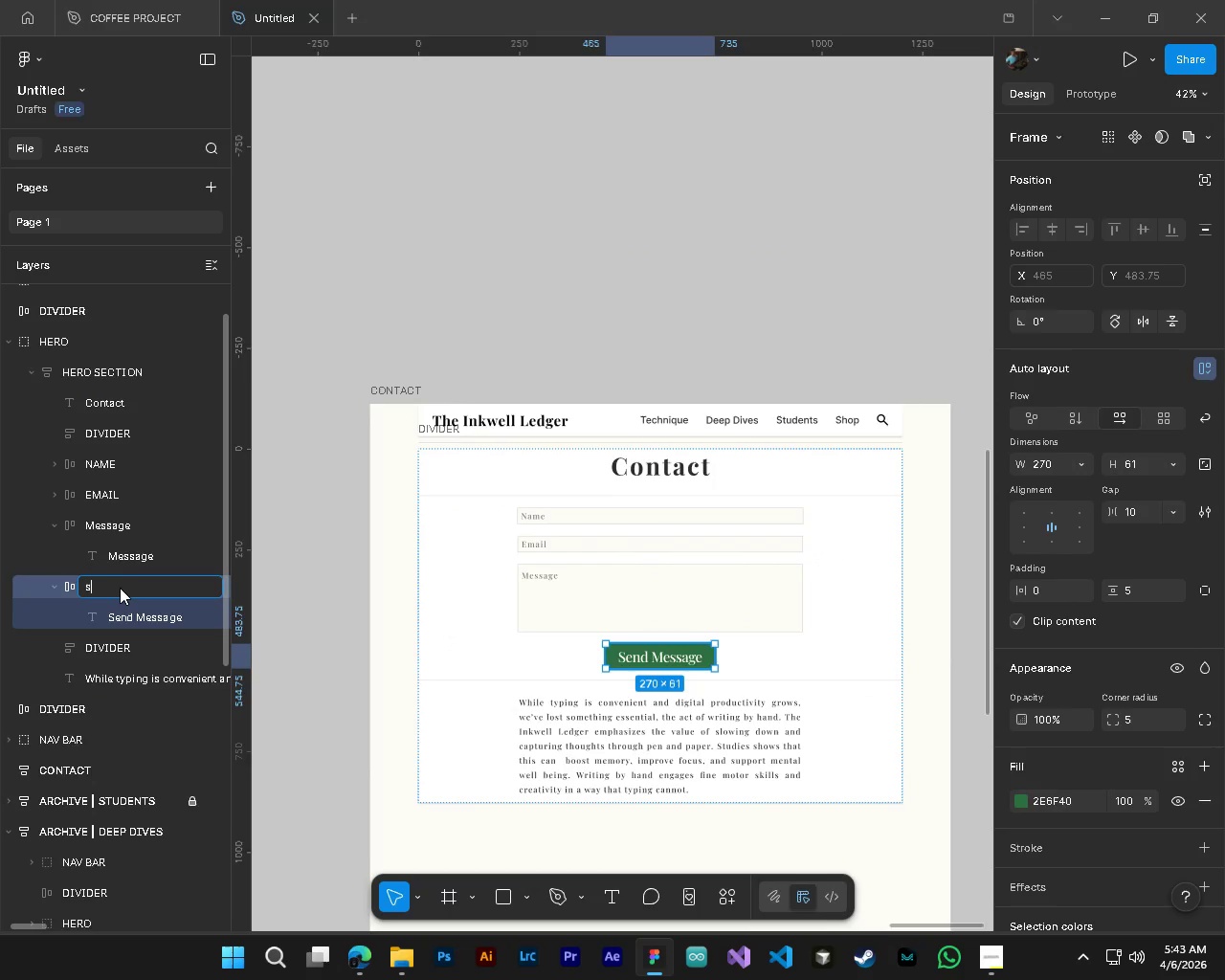 
type(send)
 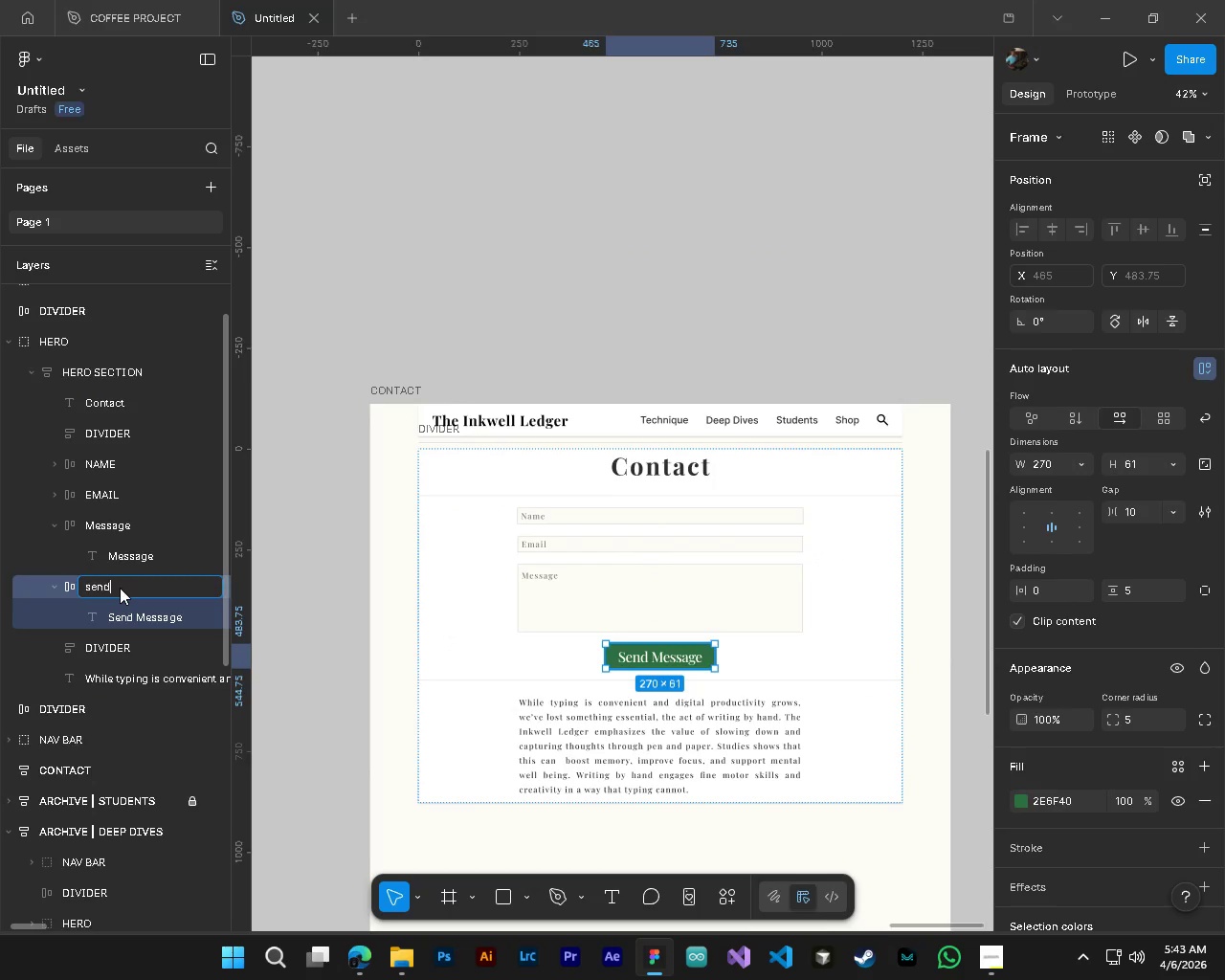 
key(Enter)
 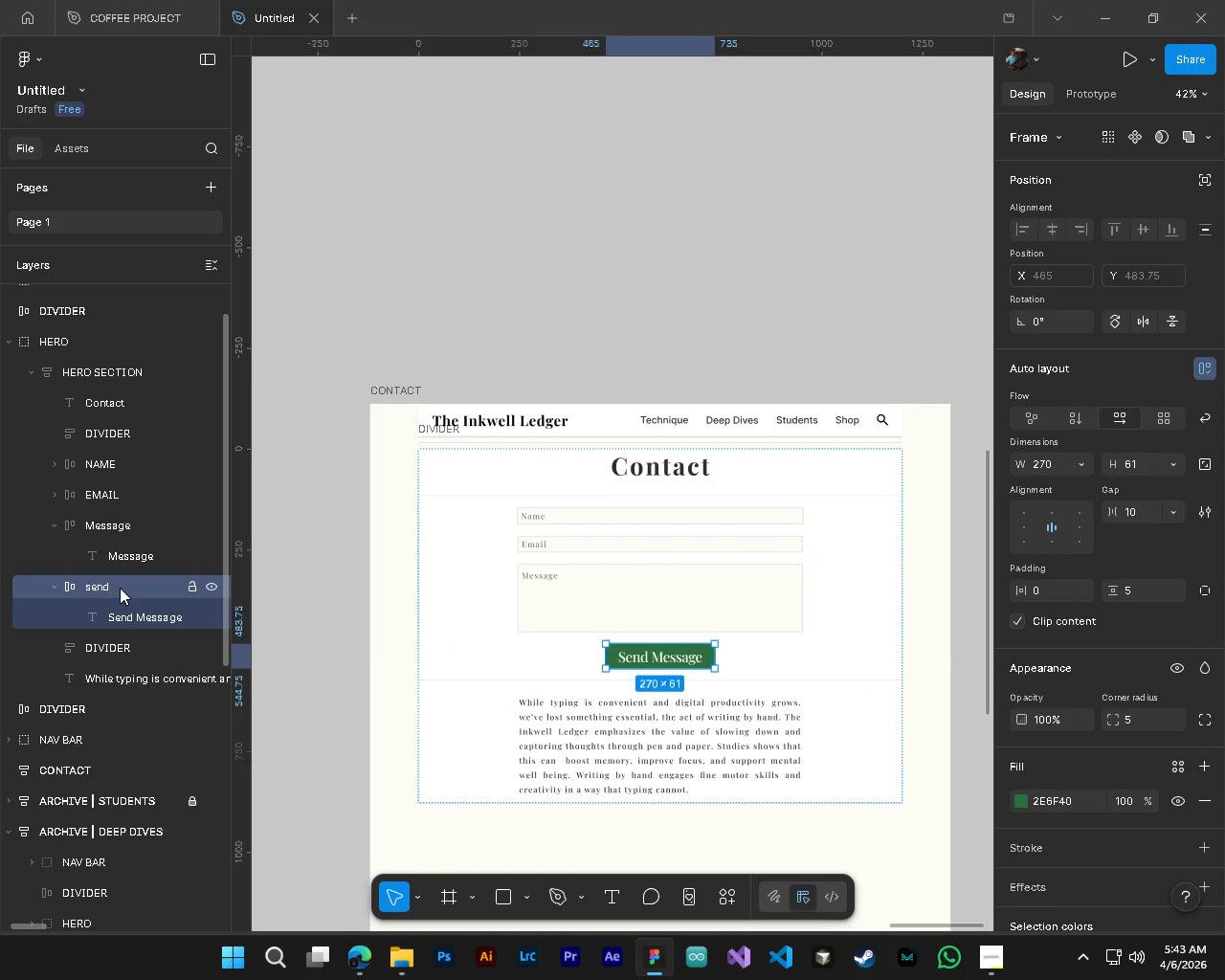 
hold_key(key=AltLeft, duration=1.38)
hold_key(key=ControlLeft, duration=1.42)
scroll: coordinate [642, 665], scroll_direction: up, amount: 8.0
 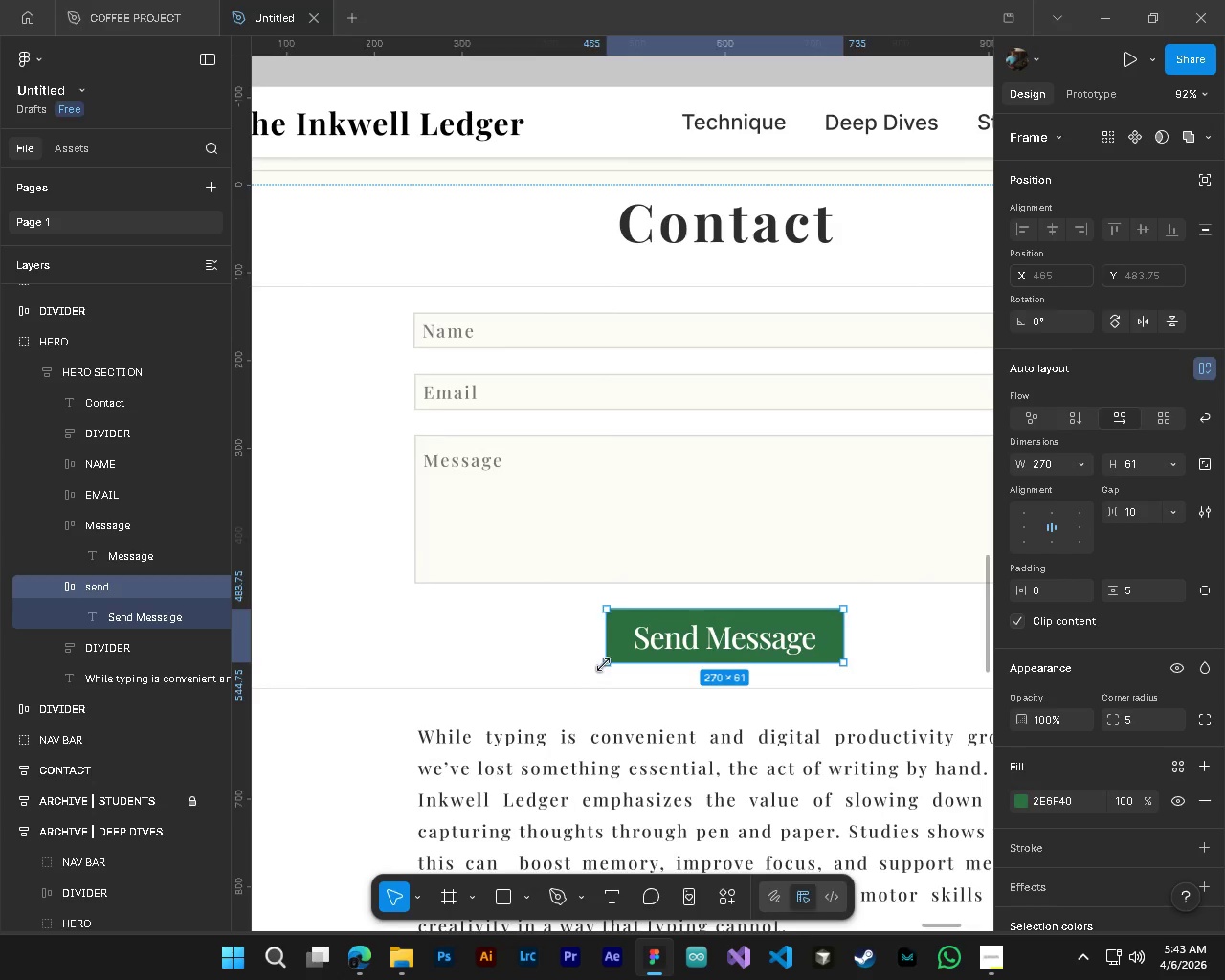 
left_click_drag(start_coordinate=[605, 663], to_coordinate=[663, 653])
 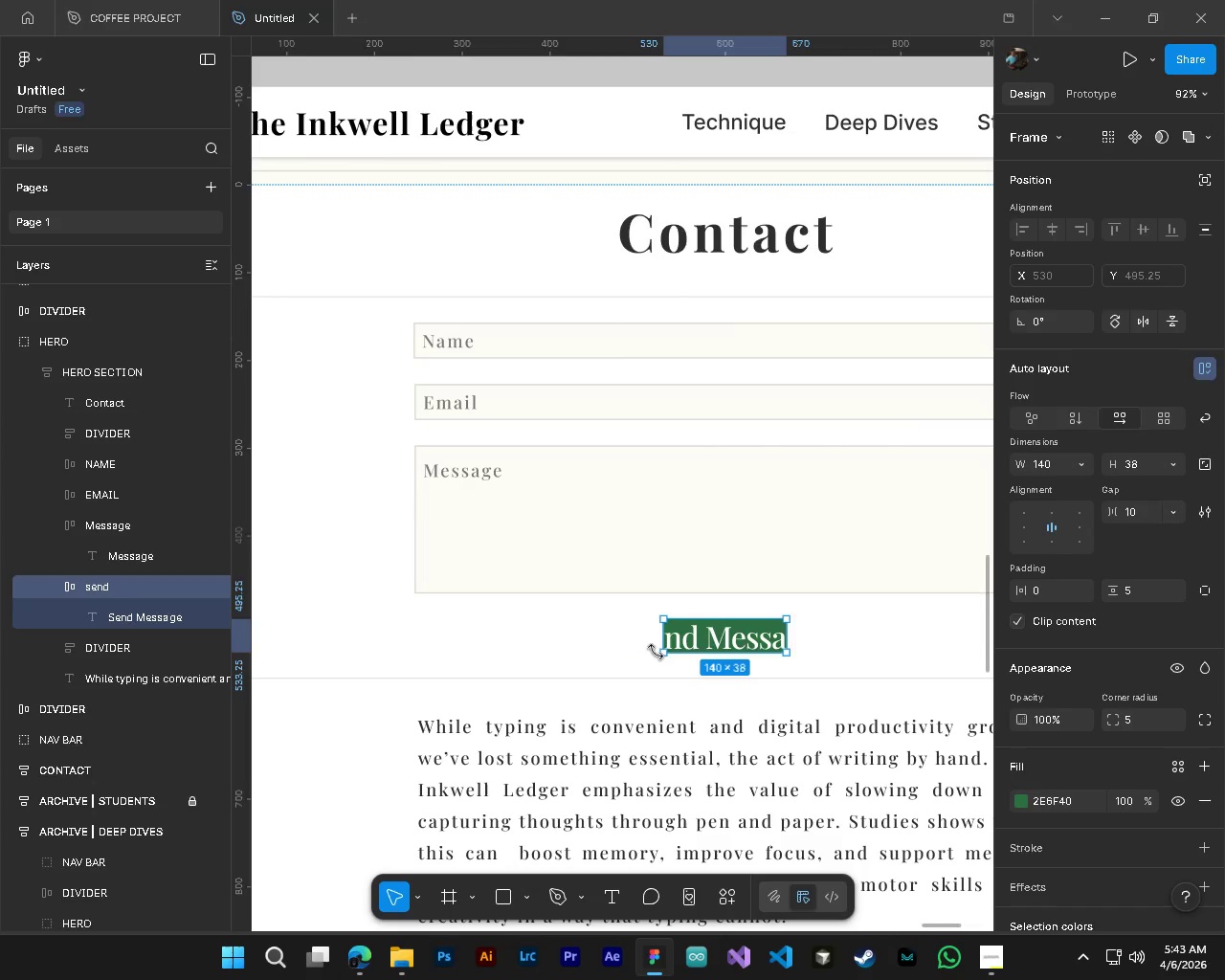 
key(Control+Z)
 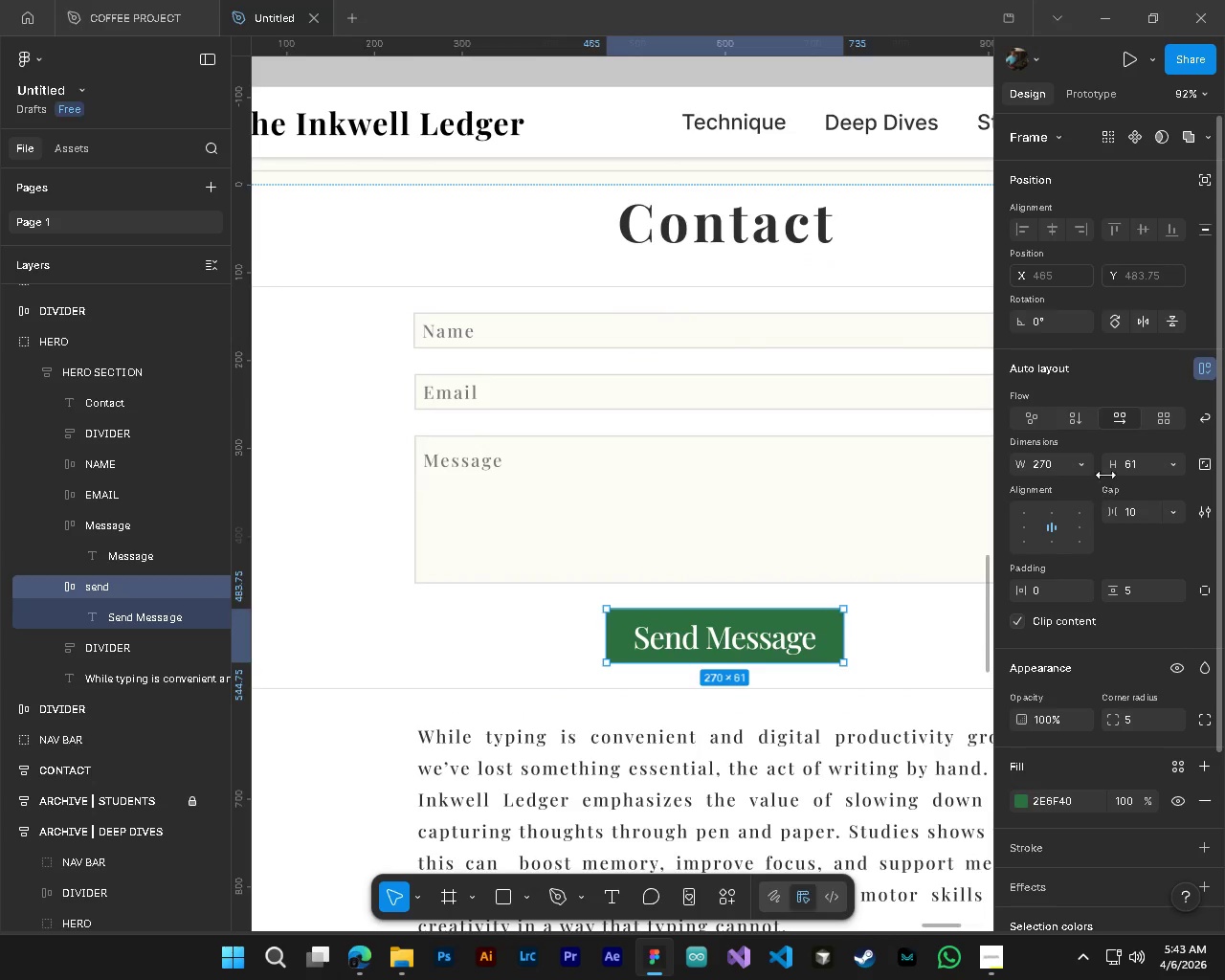 
wait(5.17)
 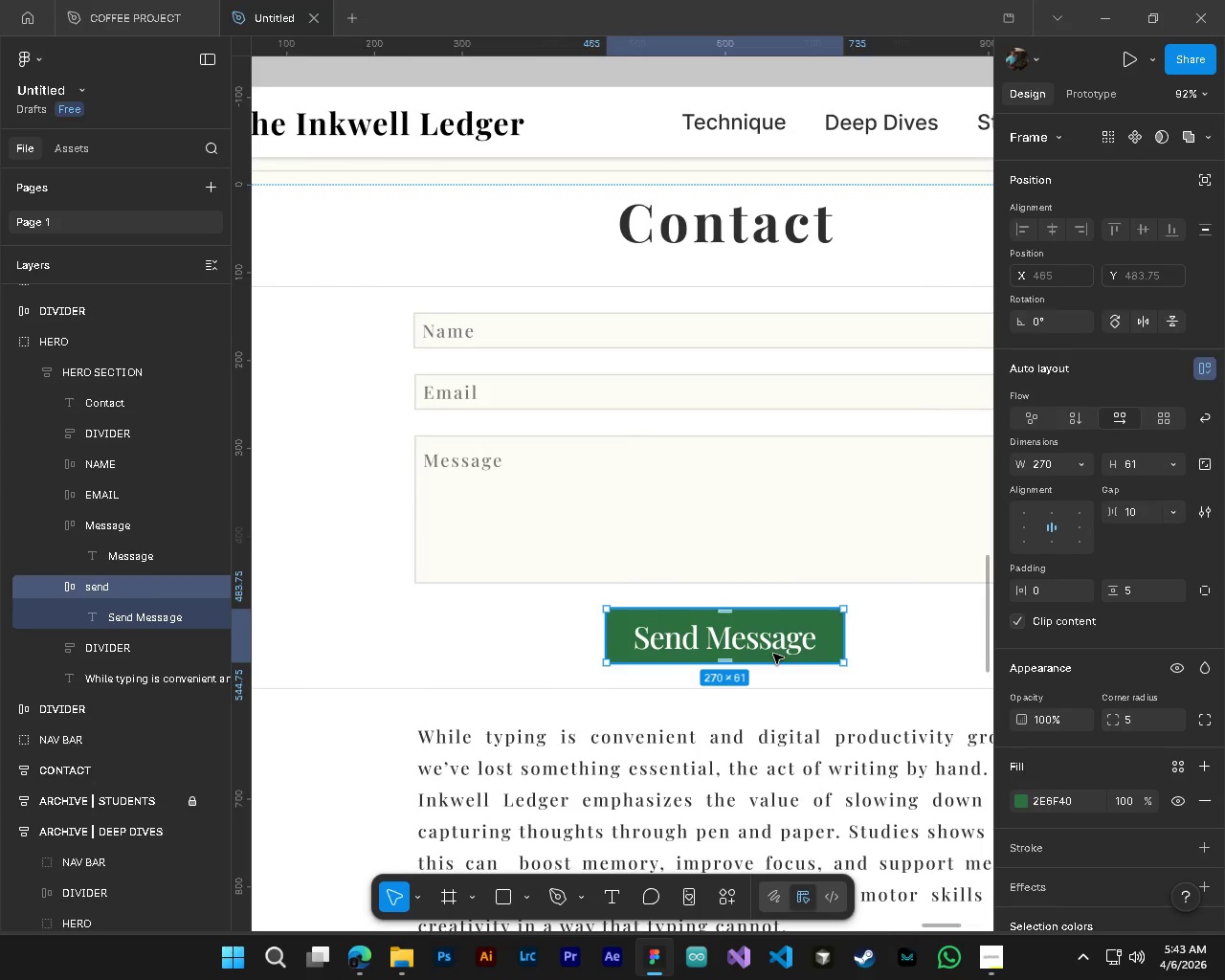 
left_click_drag(start_coordinate=[1020, 461], to_coordinate=[950, 466])
 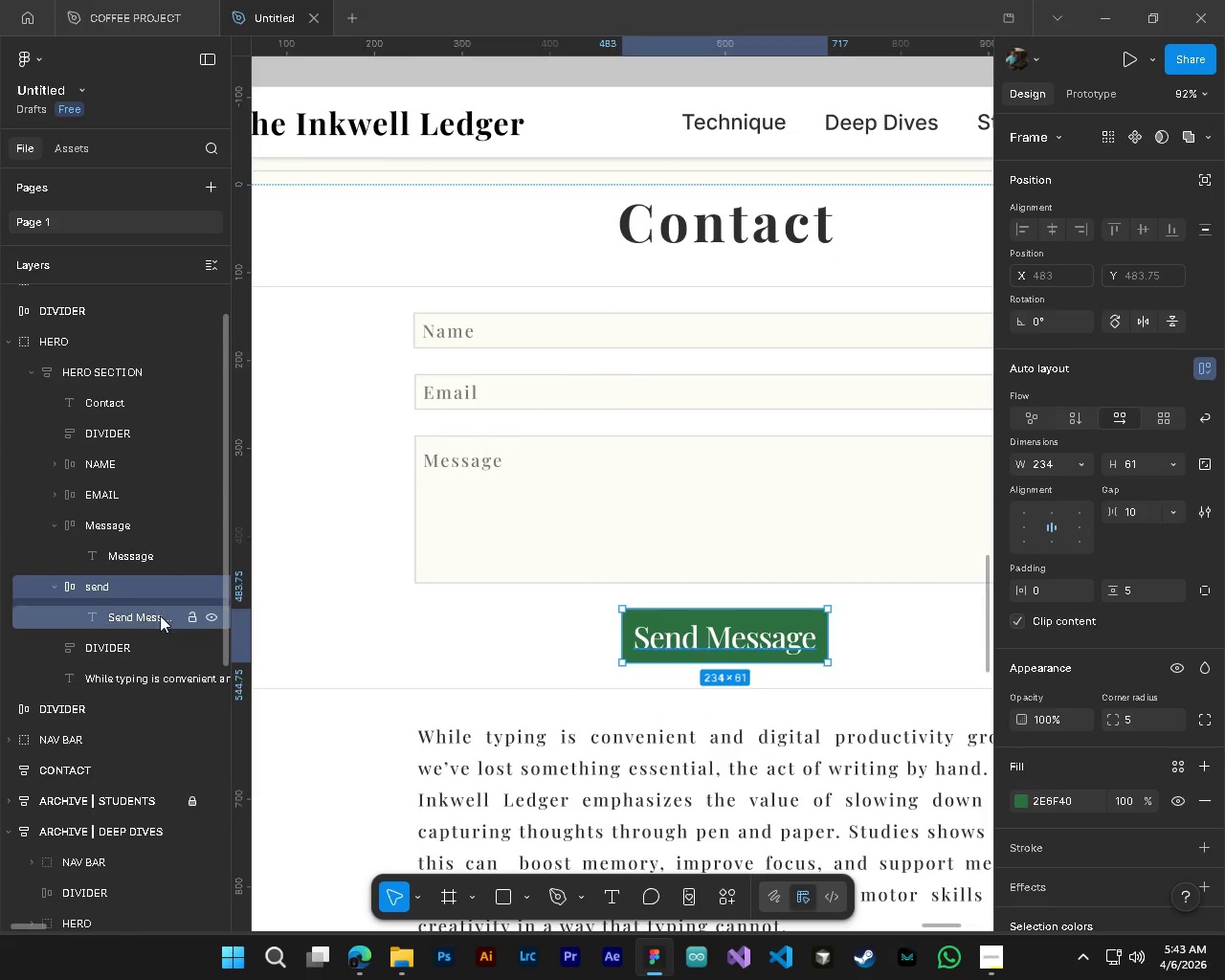 
left_click([148, 615])
 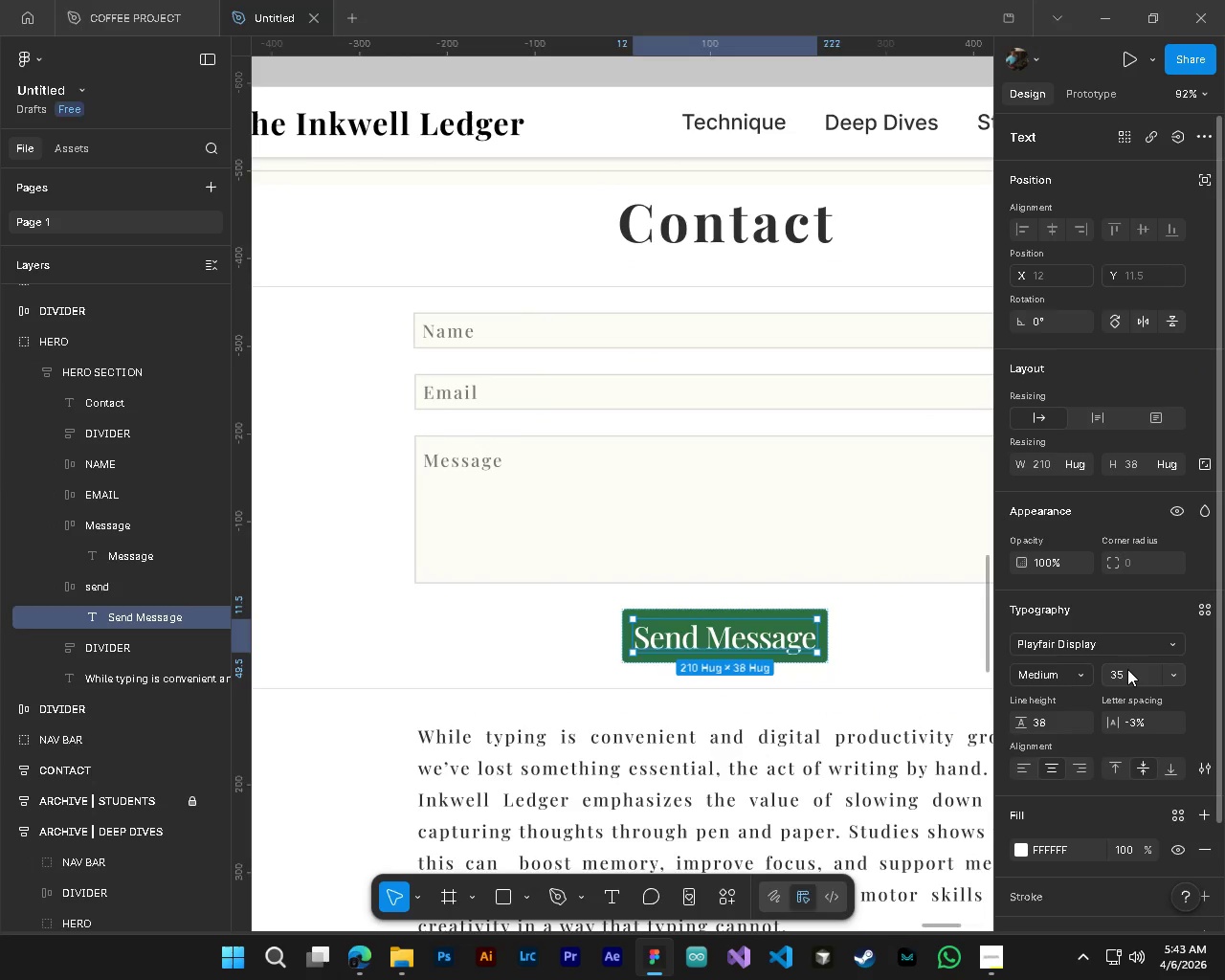 
left_click([1125, 671])
 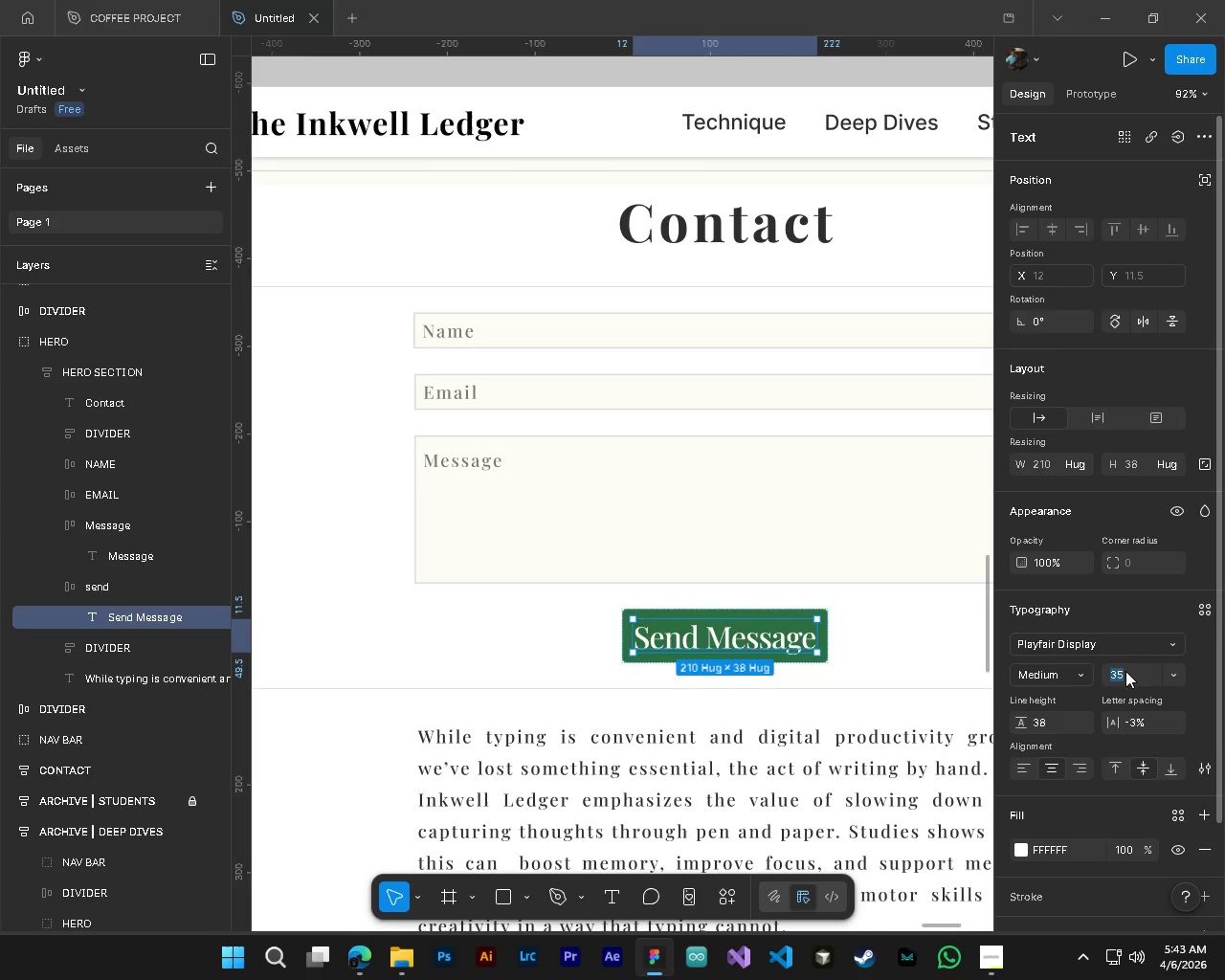 
key(Numpad2)
 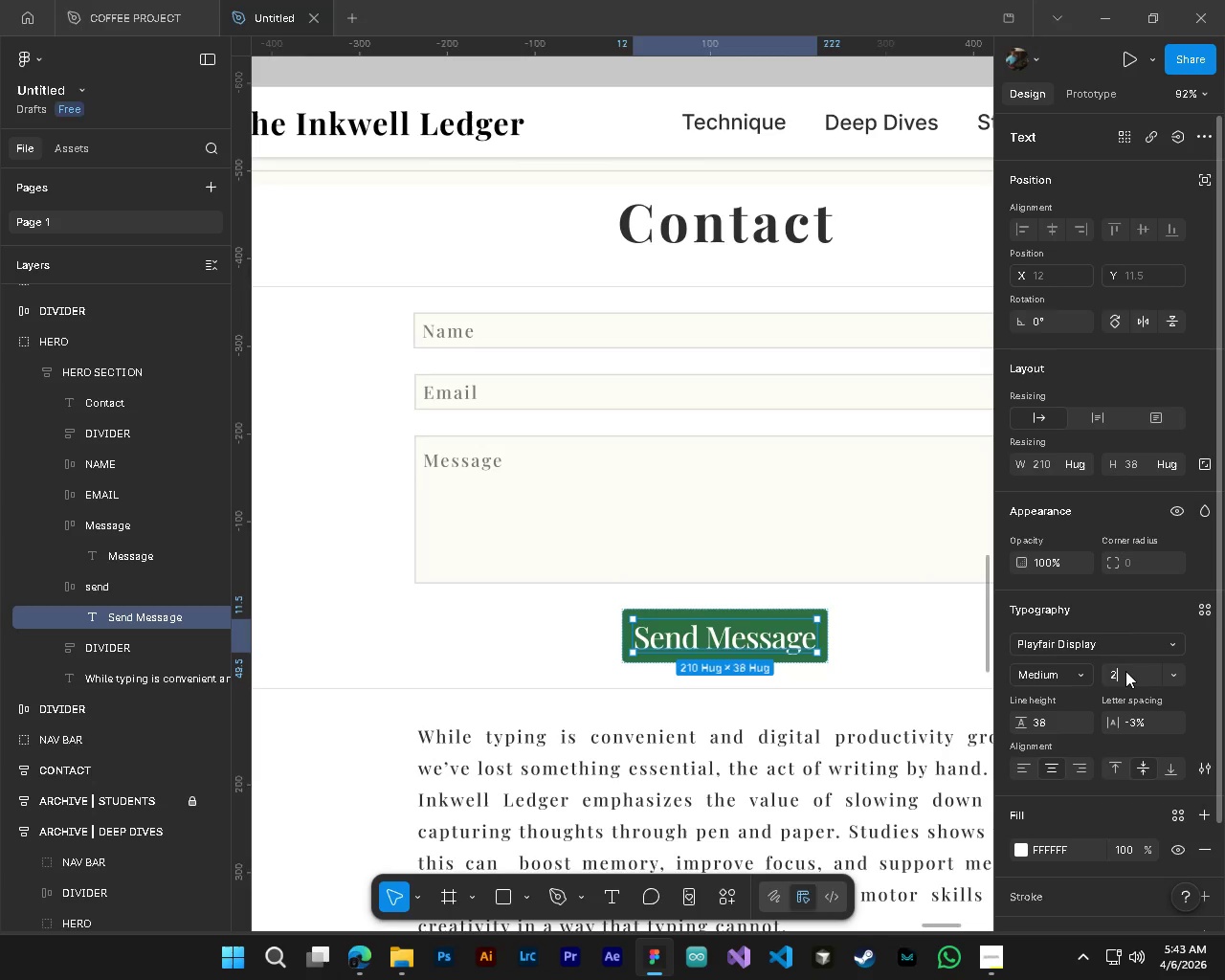 
key(Numpad5)
 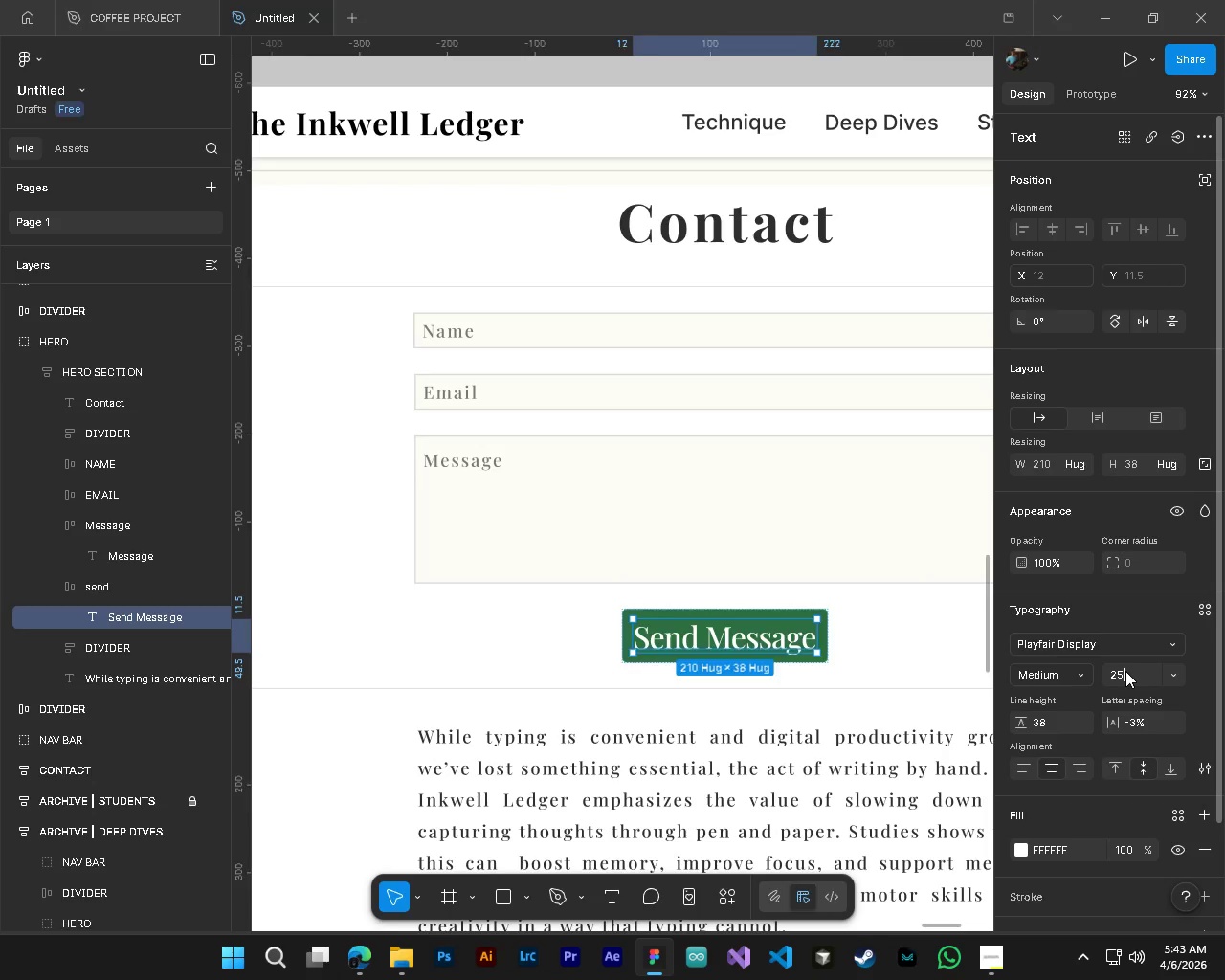 
key(NumpadEnter)
 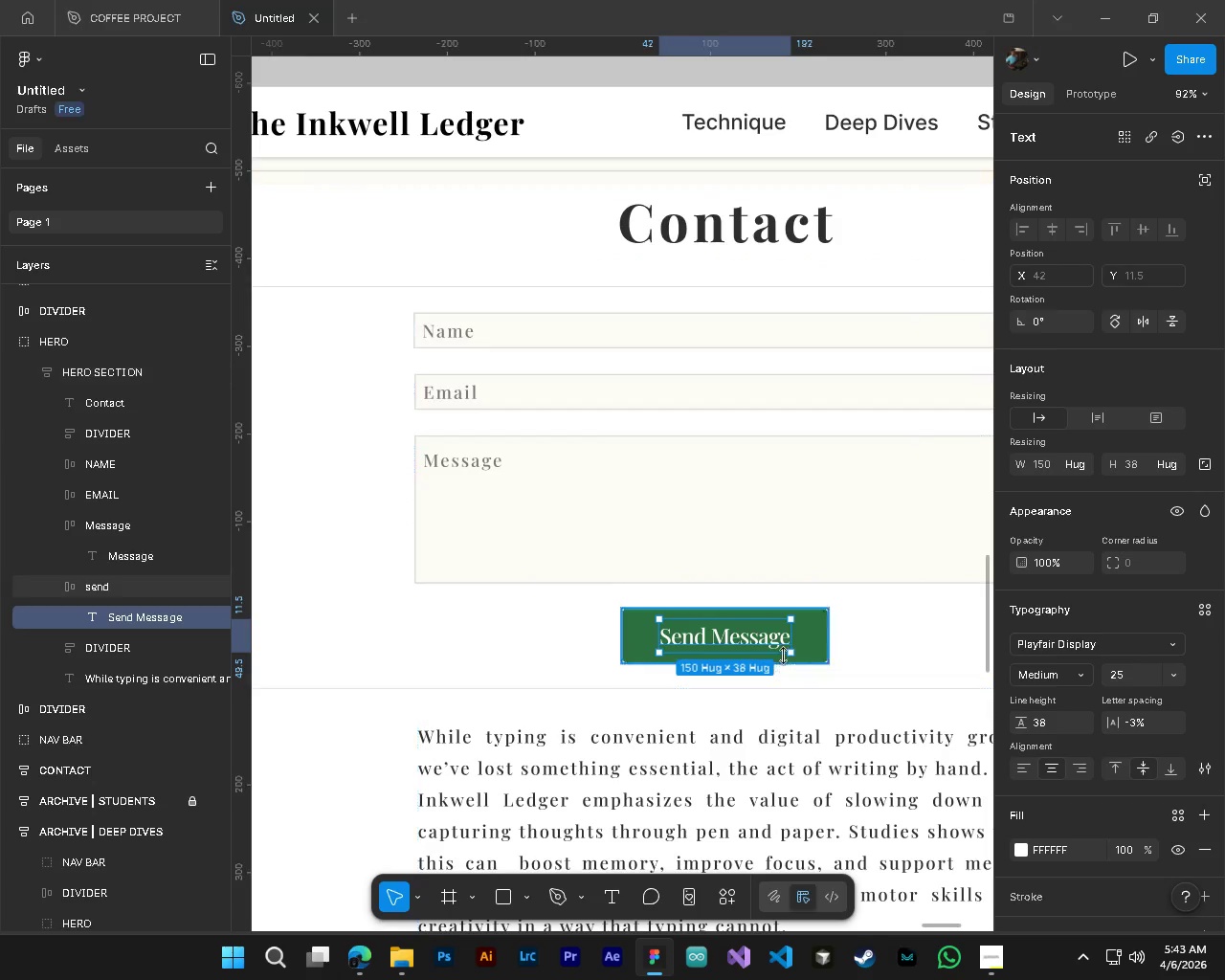 
left_click([810, 652])
 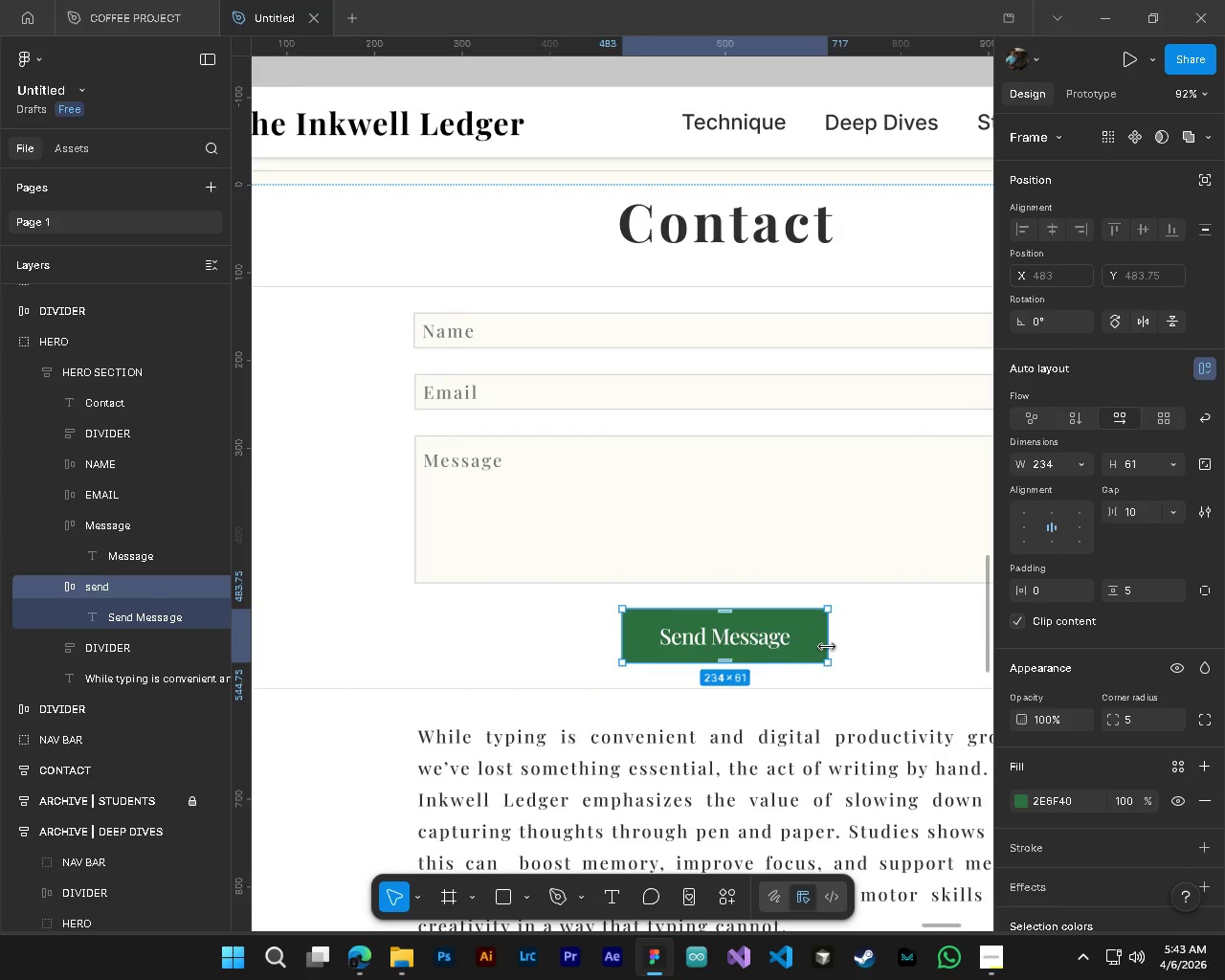 
left_click_drag(start_coordinate=[827, 647], to_coordinate=[795, 646])
 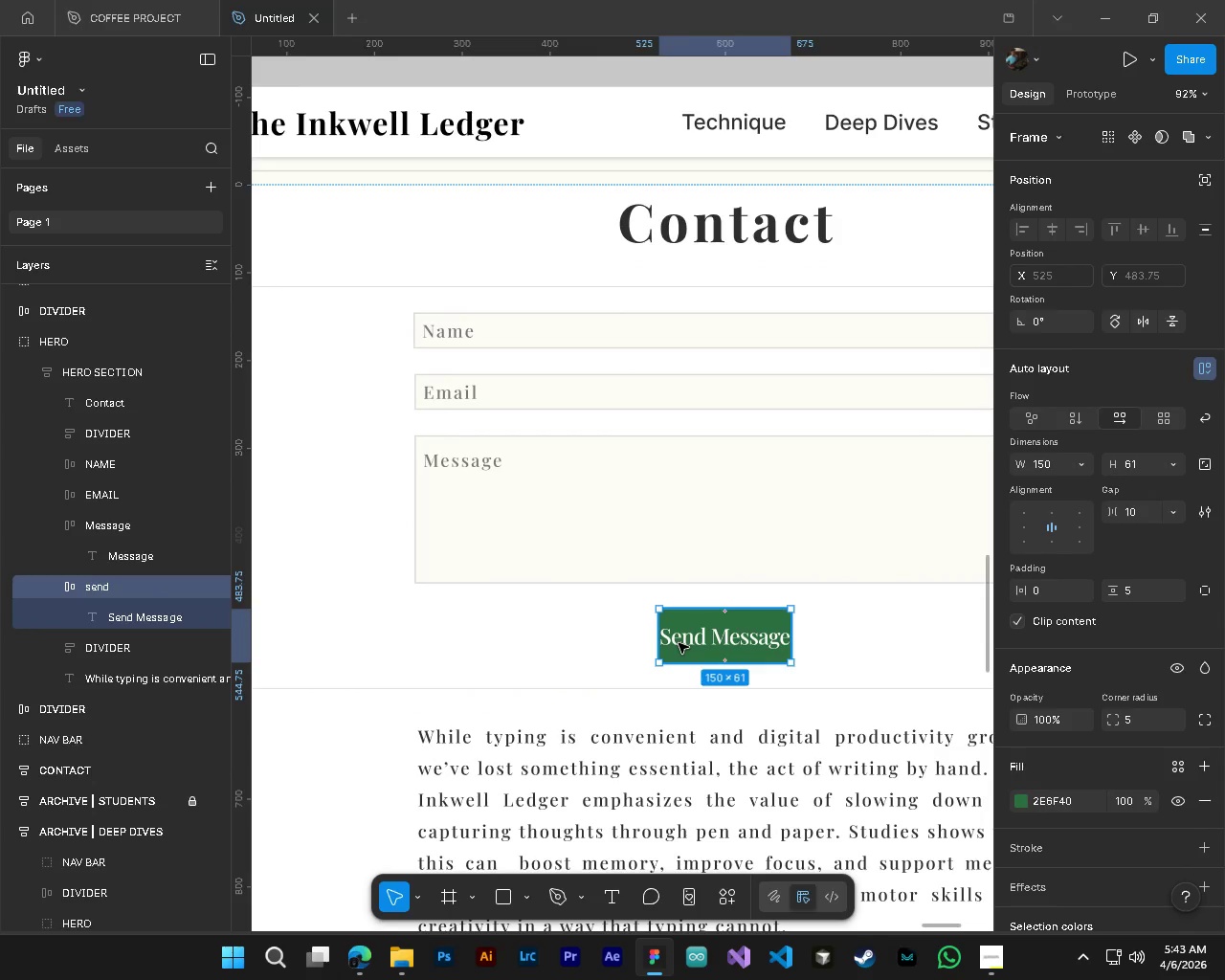 
hold_key(key=ShiftLeft, duration=0.47)
 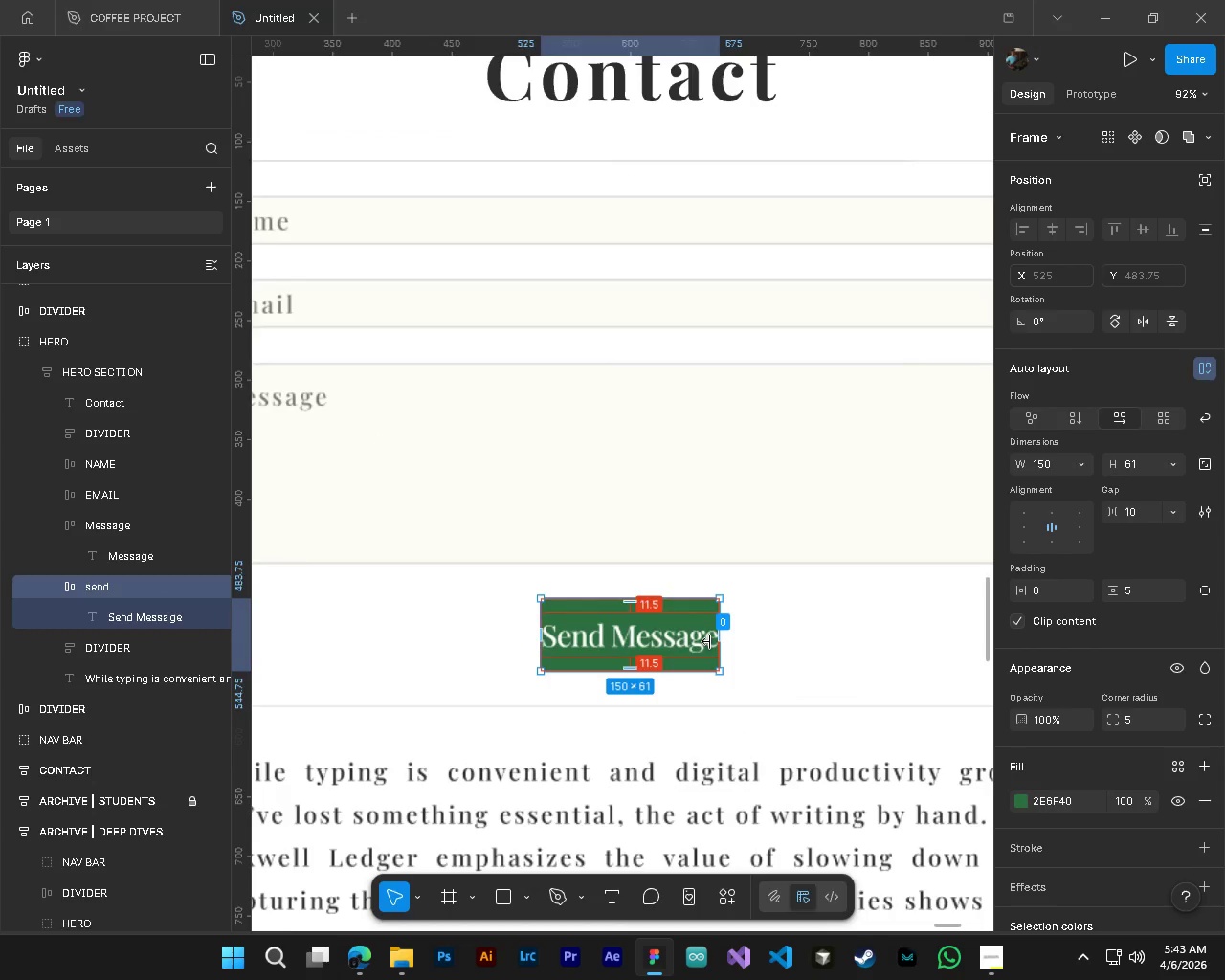 
hold_key(key=ControlLeft, duration=0.33)
 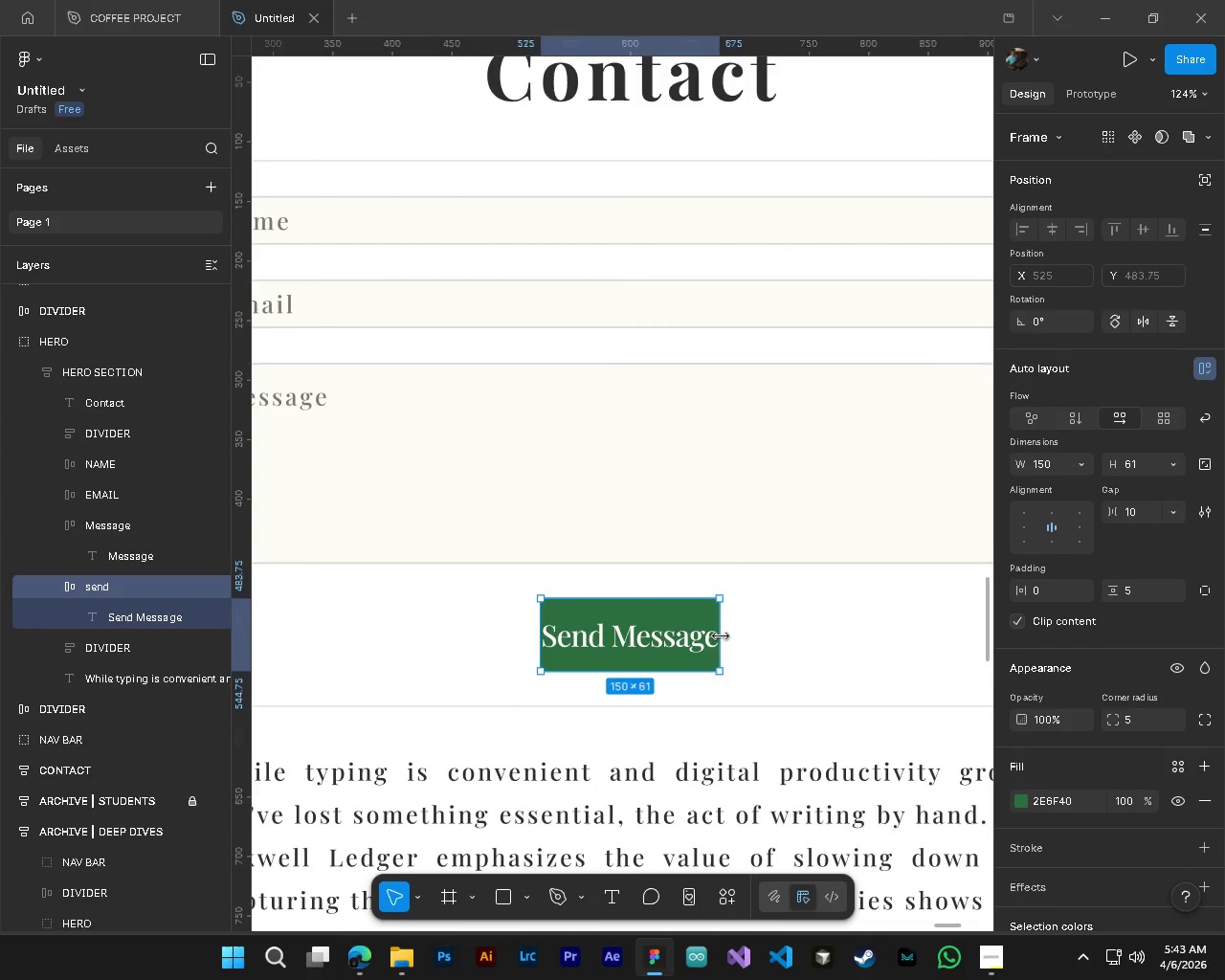 
hold_key(key=AltLeft, duration=0.31)
 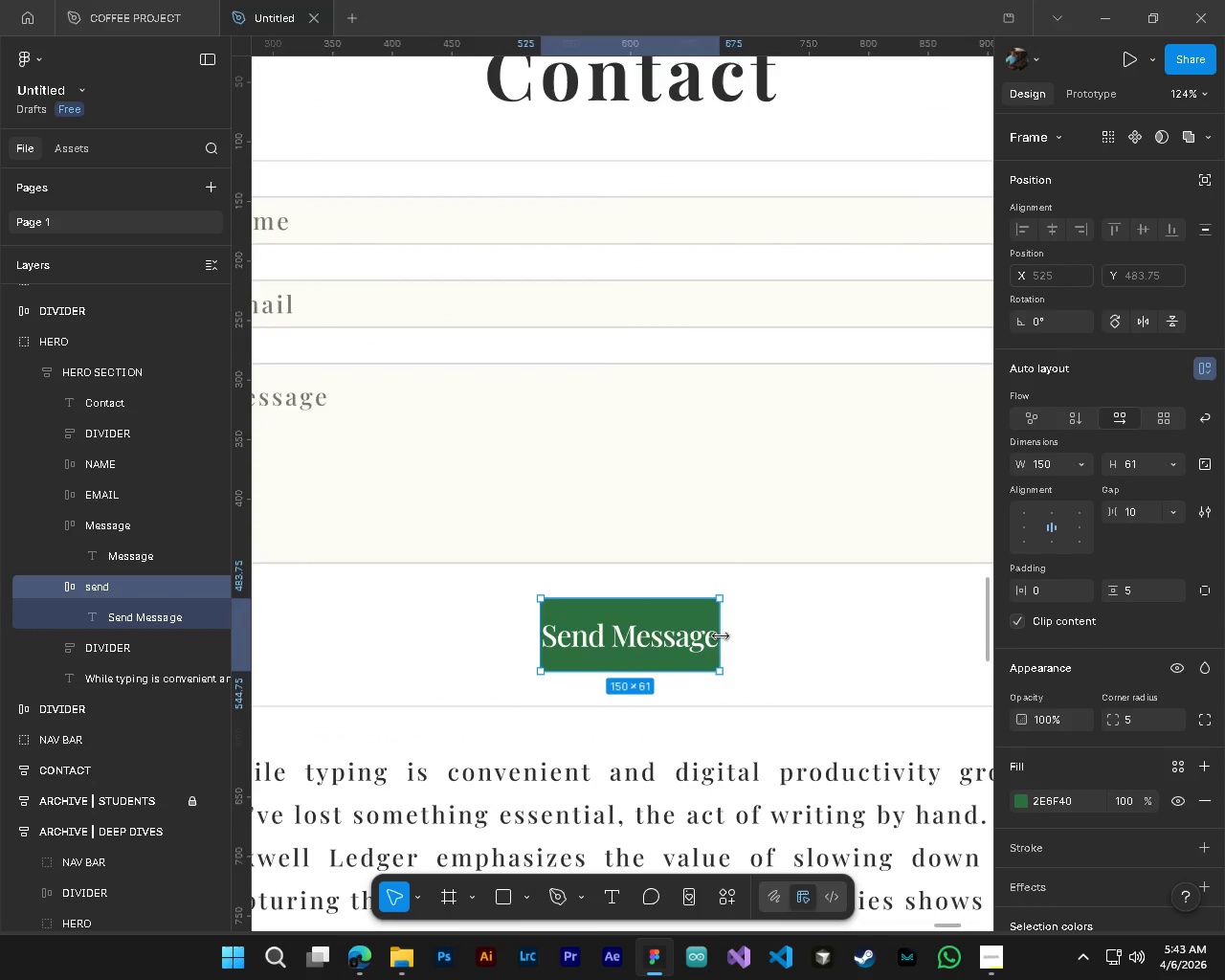 
scroll: coordinate [679, 643], scroll_direction: down, amount: 3.0
 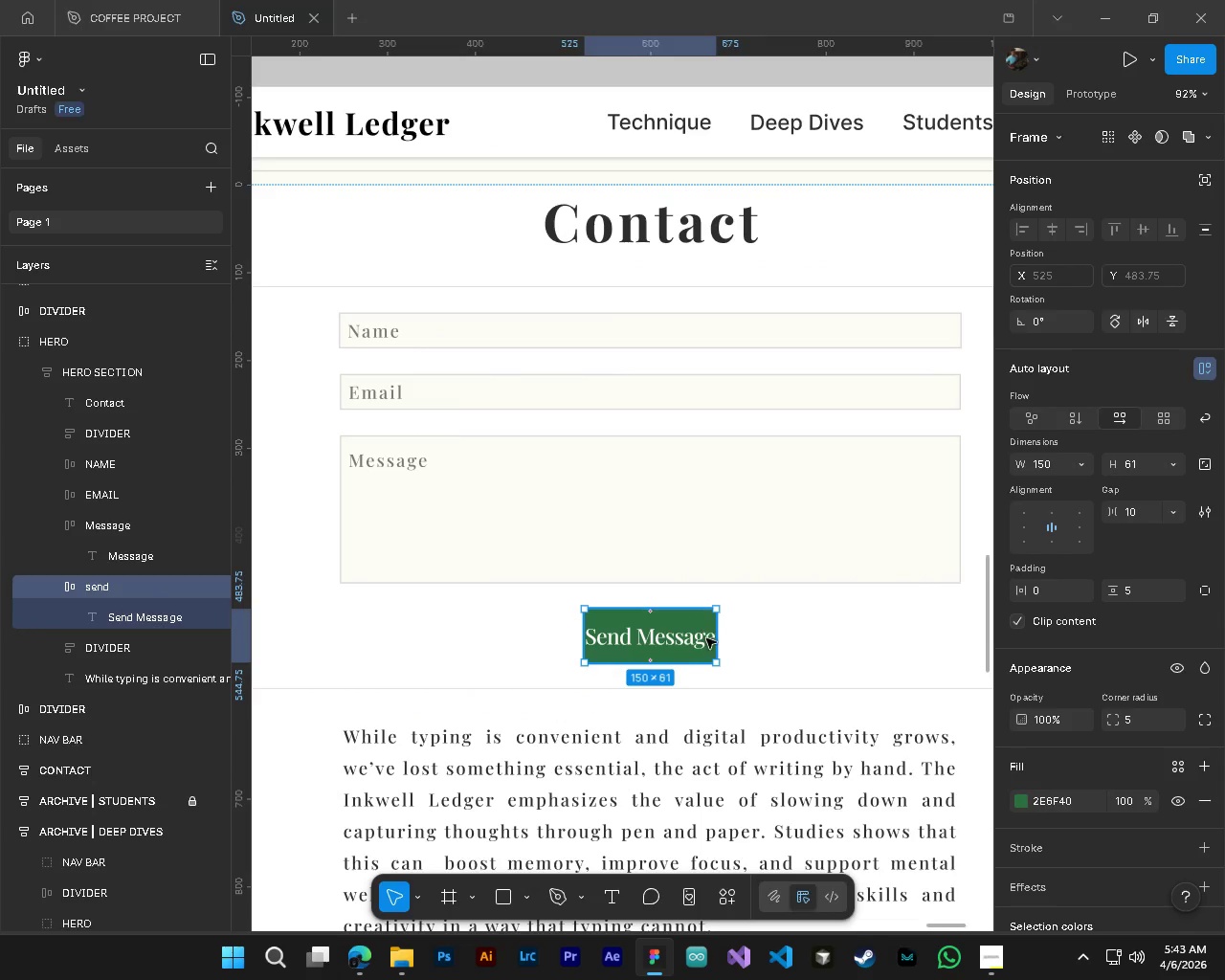 
scroll: coordinate [706, 641], scroll_direction: up, amount: 3.0
 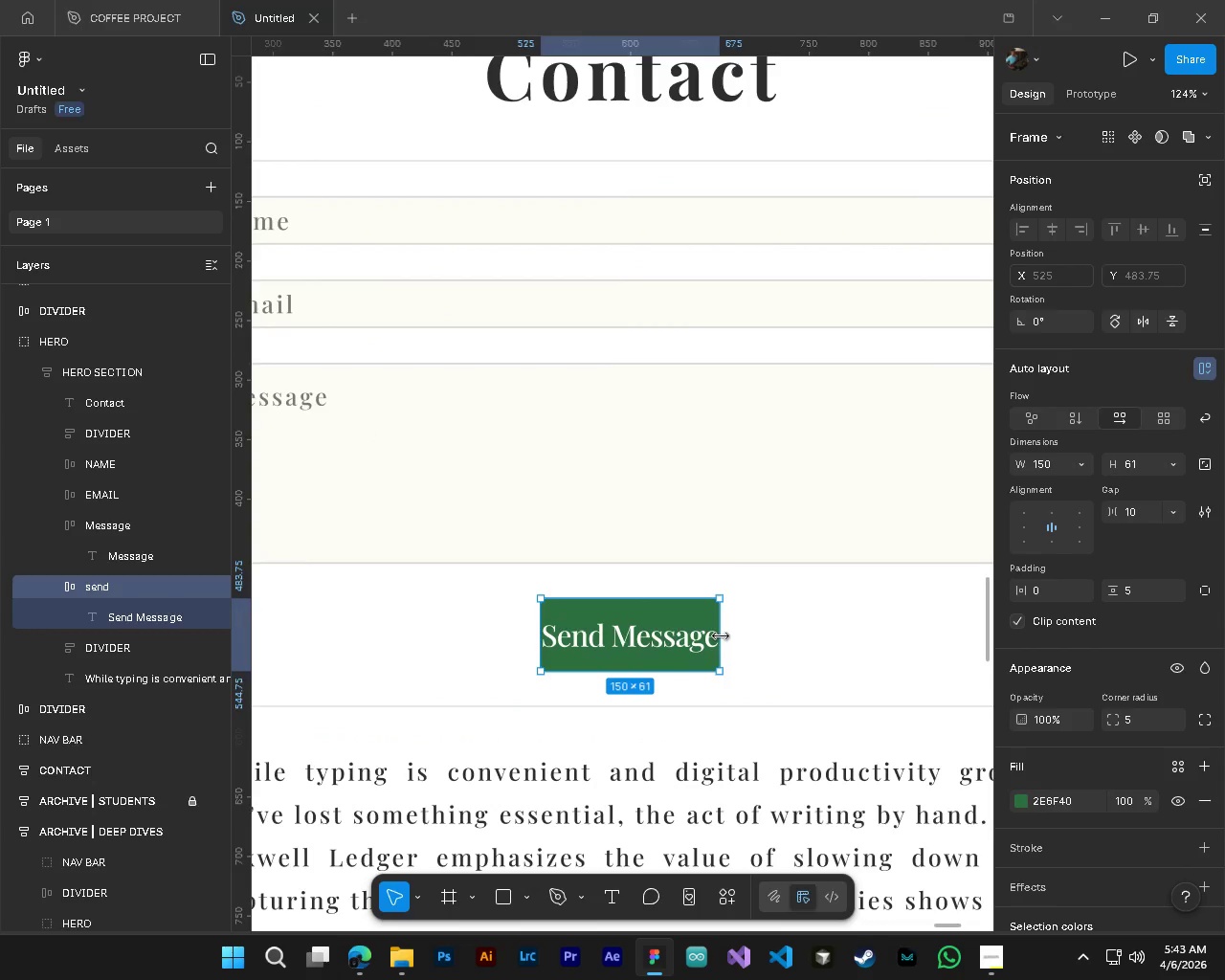 
left_click_drag(start_coordinate=[723, 636], to_coordinate=[753, 641])
 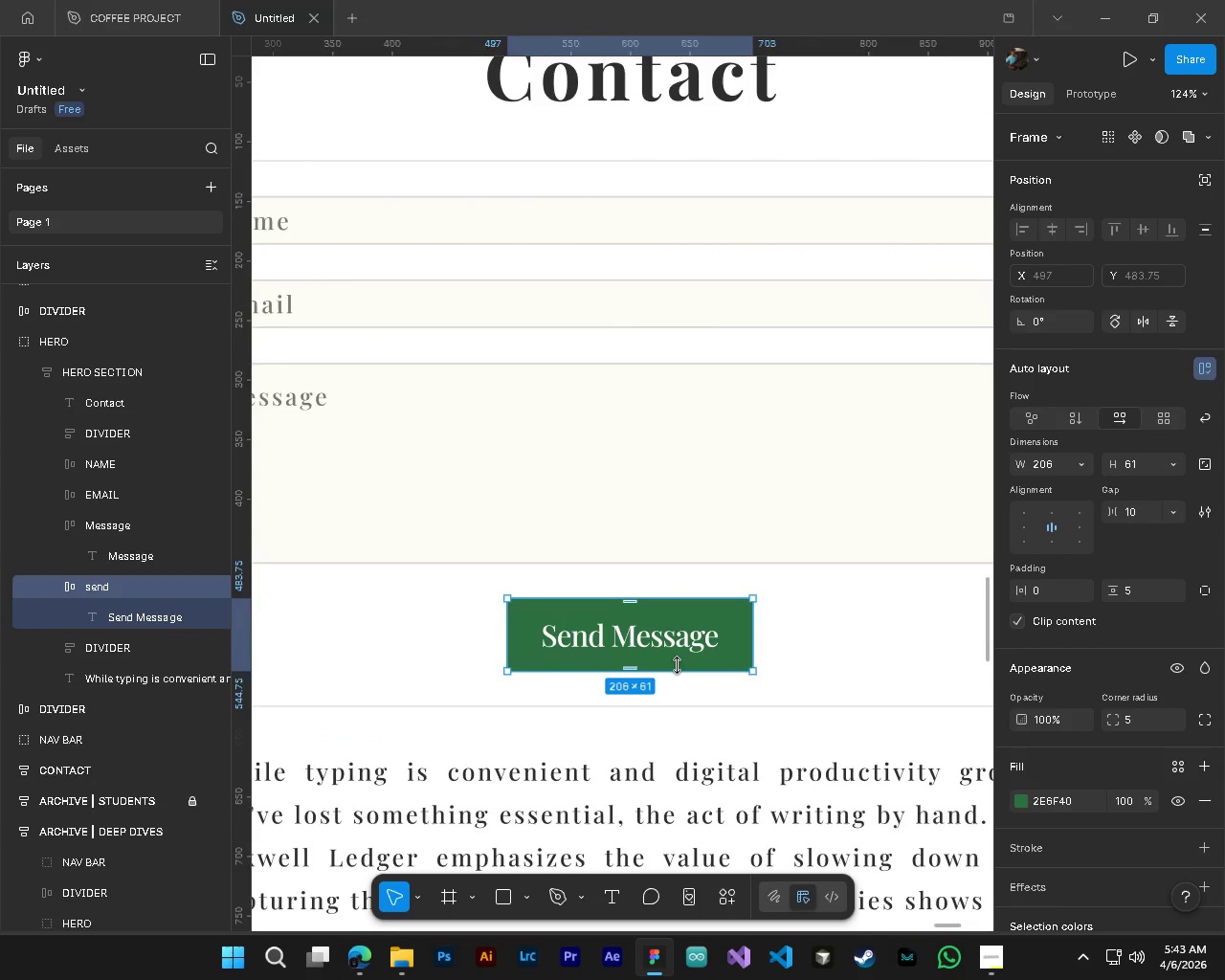 
left_click_drag(start_coordinate=[677, 665], to_coordinate=[686, 647])
 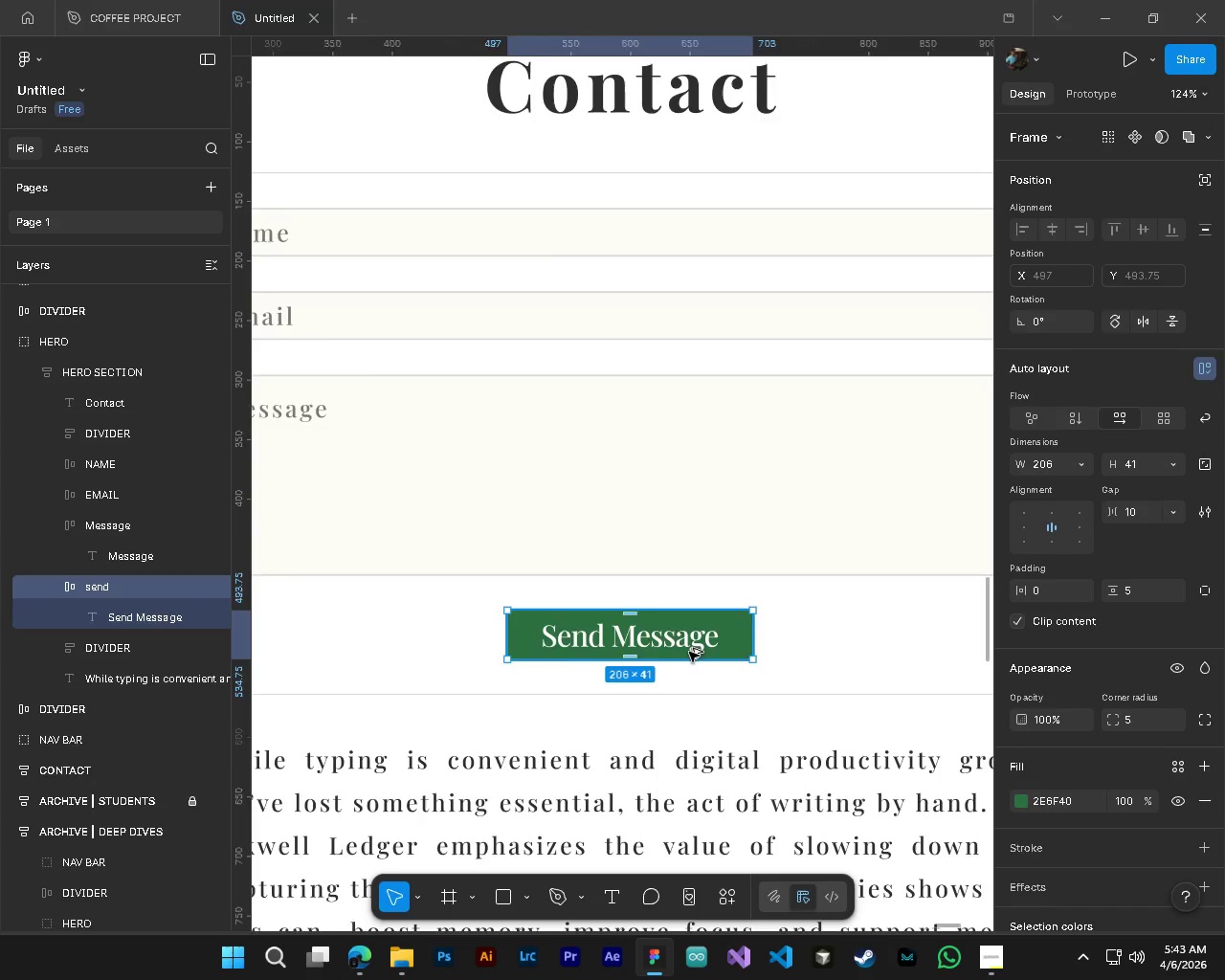 
hold_key(key=AltLeft, duration=1.03)
hold_key(key=ControlLeft, duration=1.06)
scroll: coordinate [692, 661], scroll_direction: down, amount: 9.0
 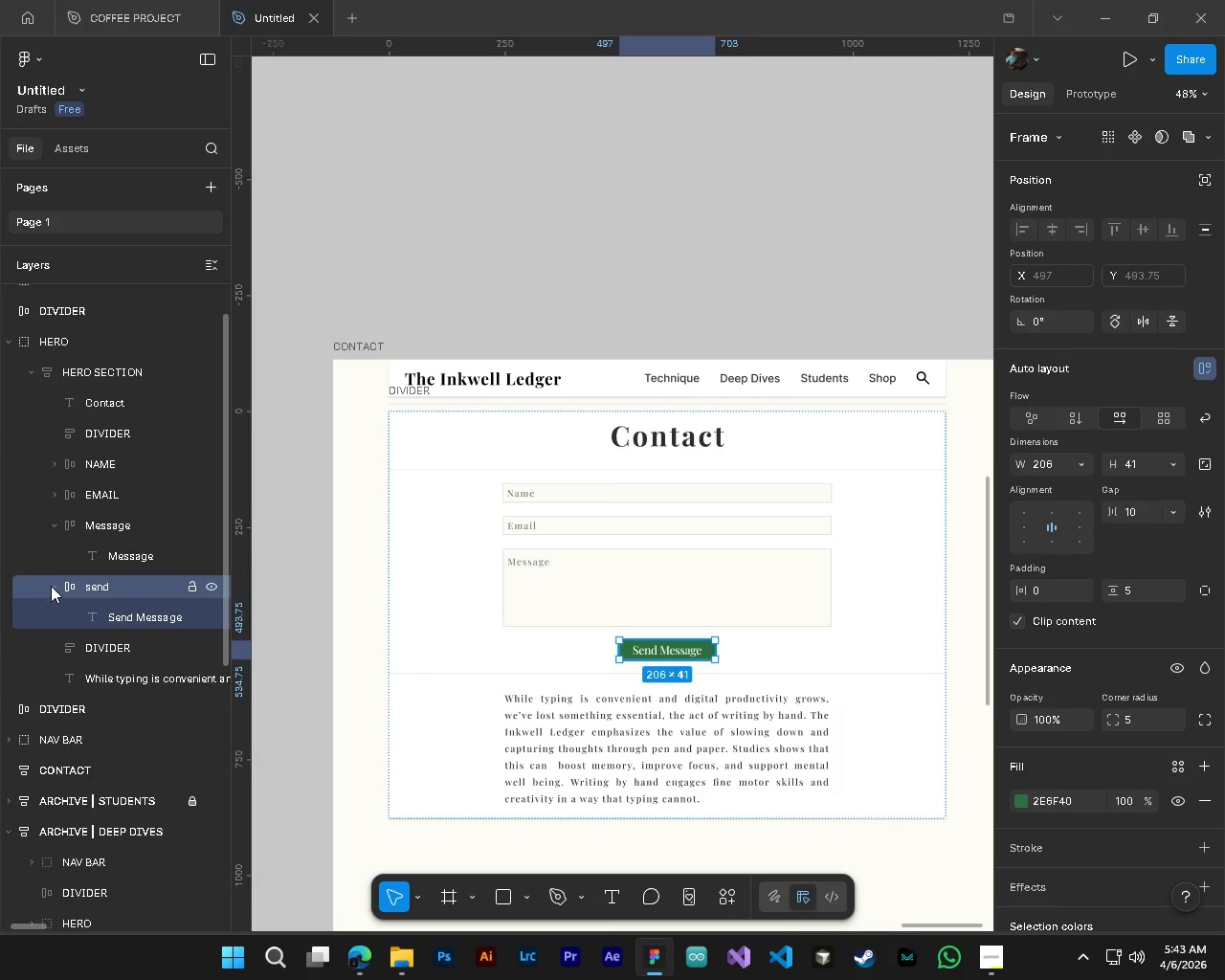 
left_click([53, 589])
 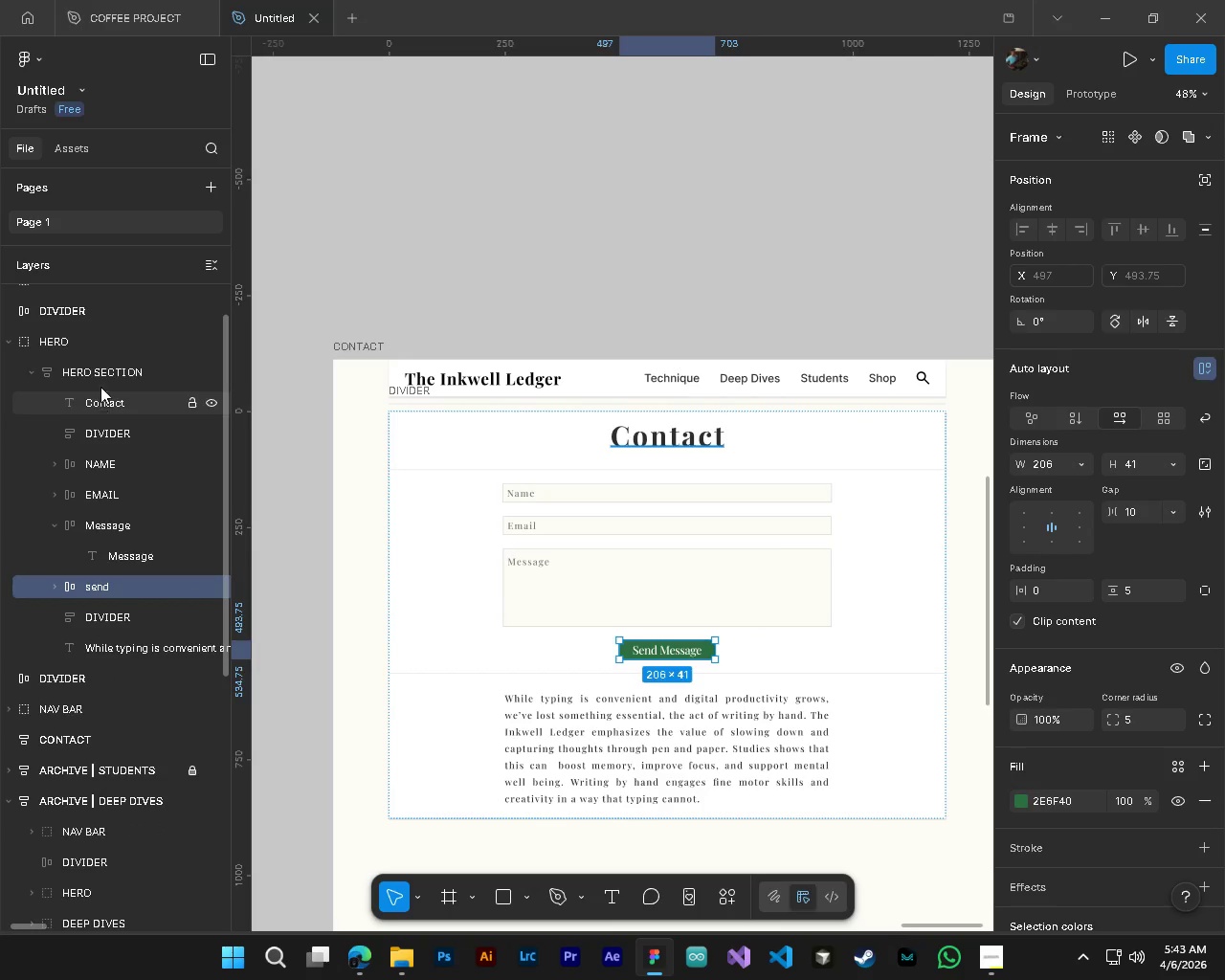 
left_click([100, 376])
 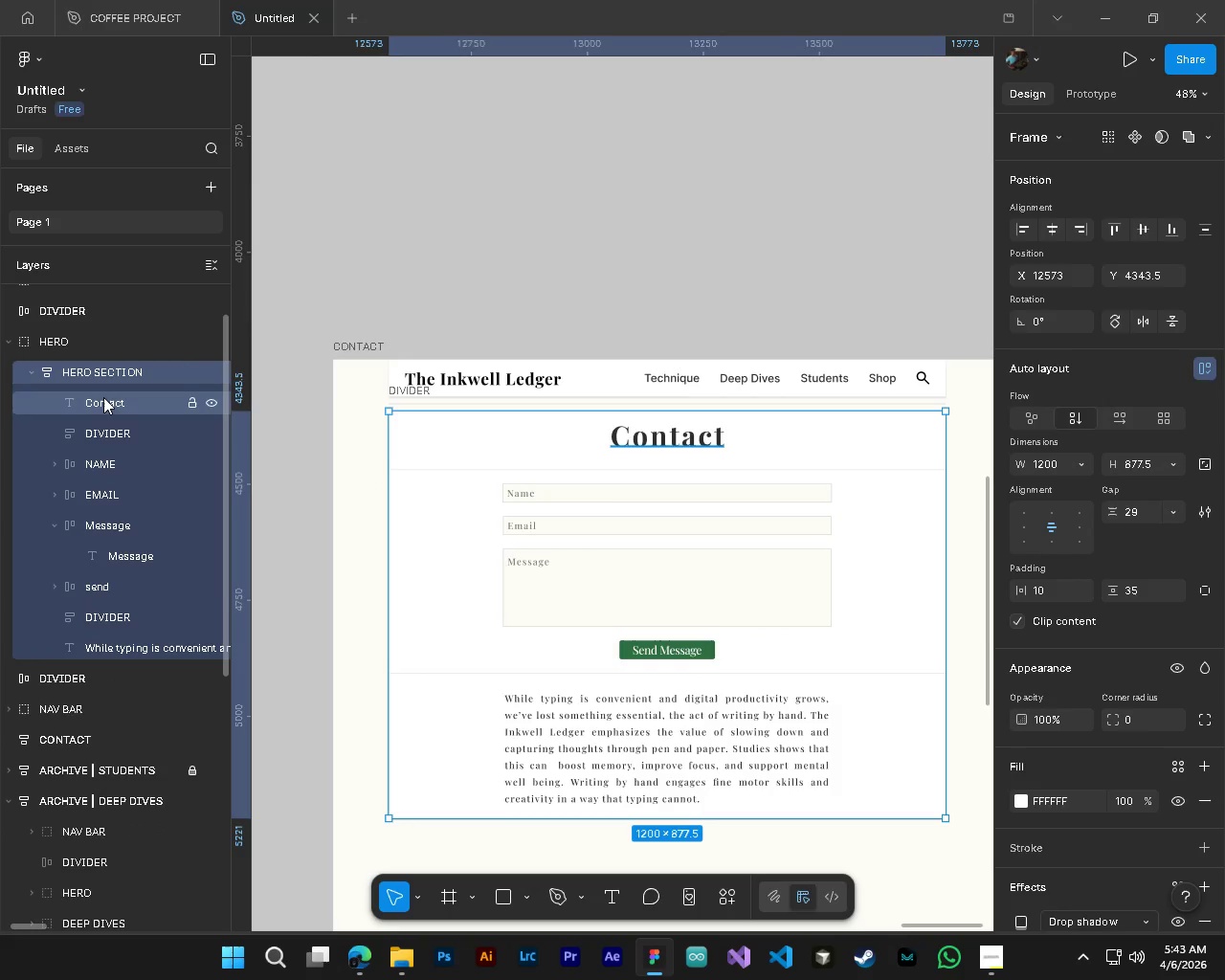 
left_click([103, 397])
 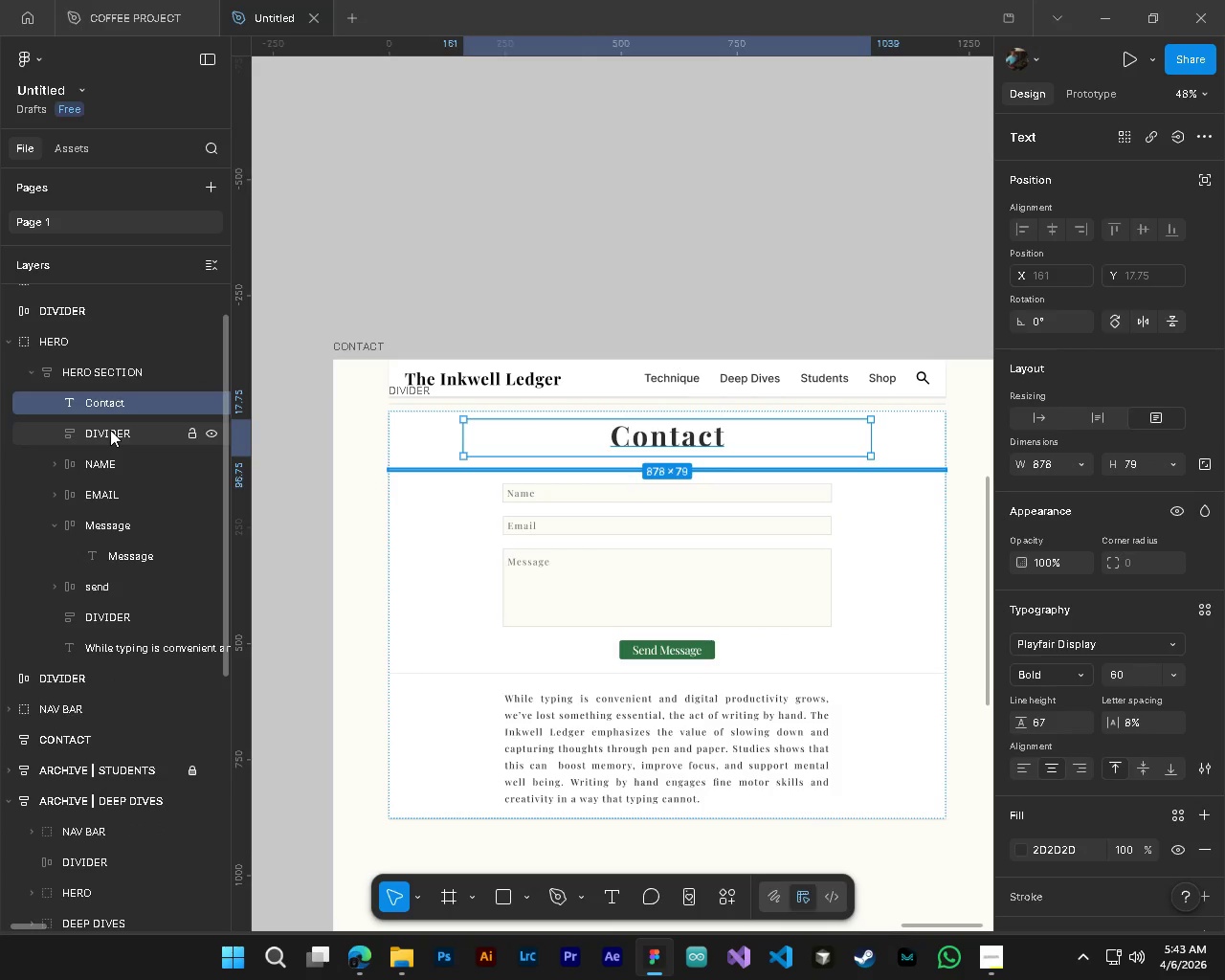 
left_click([112, 434])
 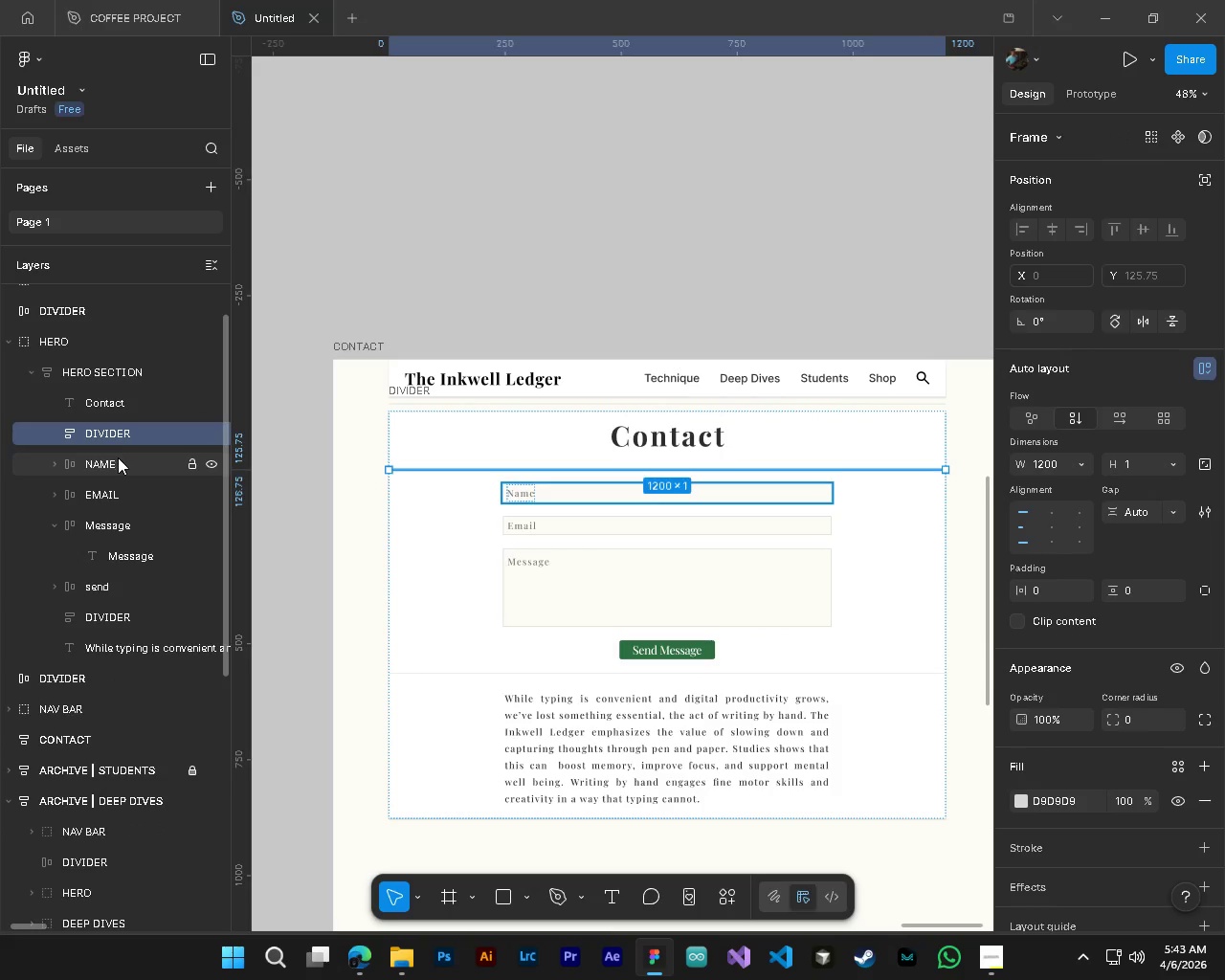 
left_click([118, 457])
 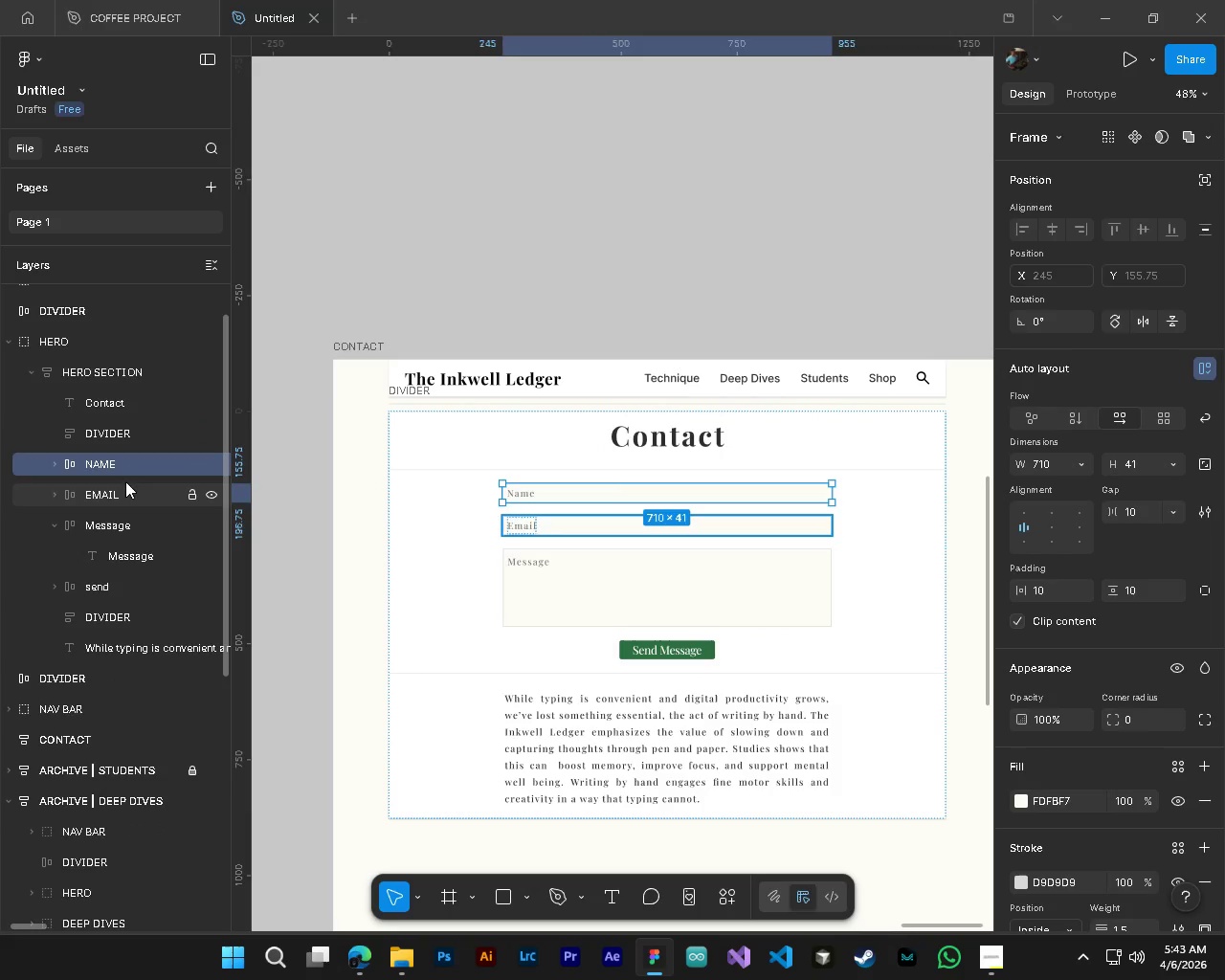 
hold_key(key=ControlLeft, duration=1.5)
left_click([127, 491])
 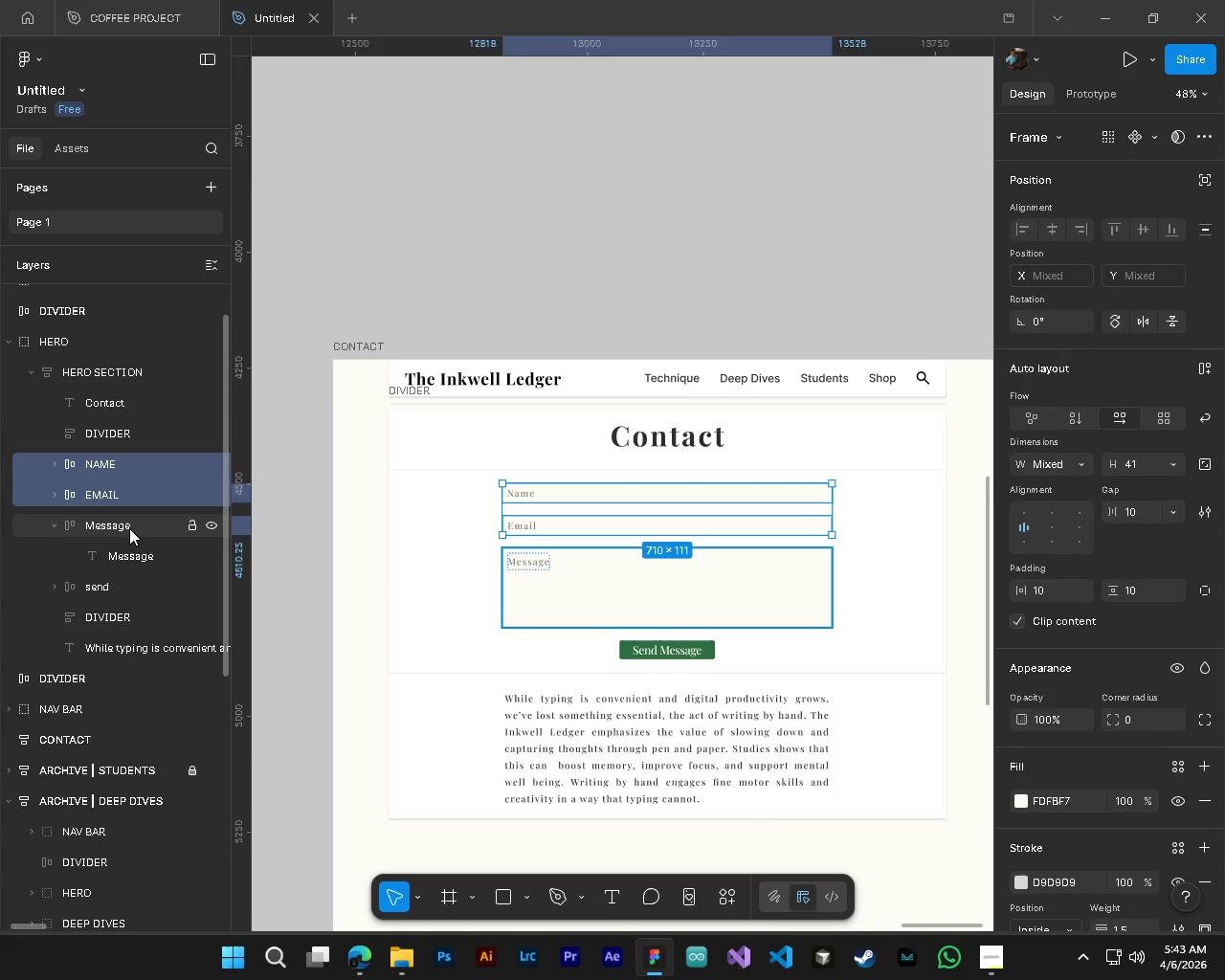 
left_click([129, 528])
 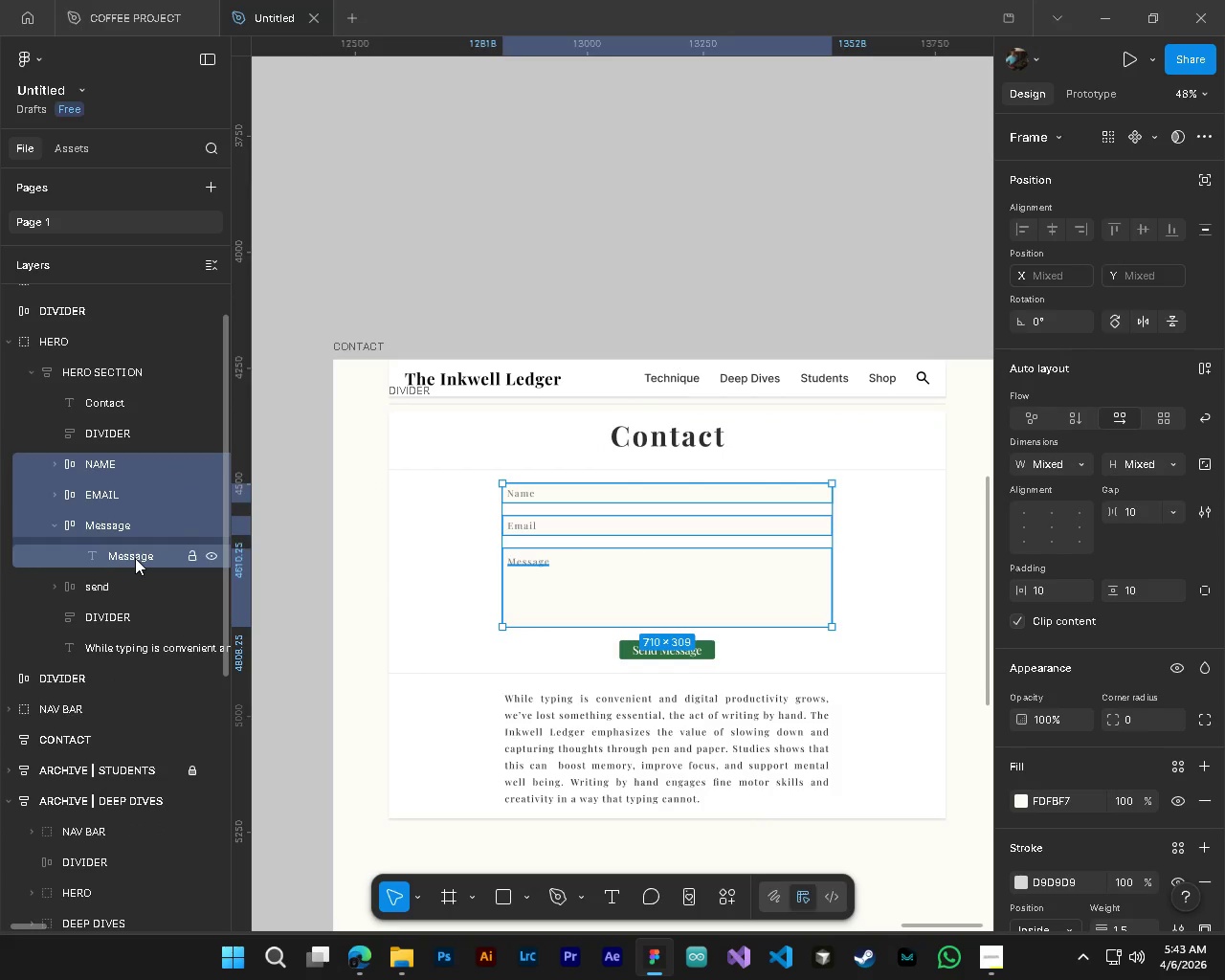 
hold_key(key=ControlLeft, duration=1.52)
left_click([49, 524])
 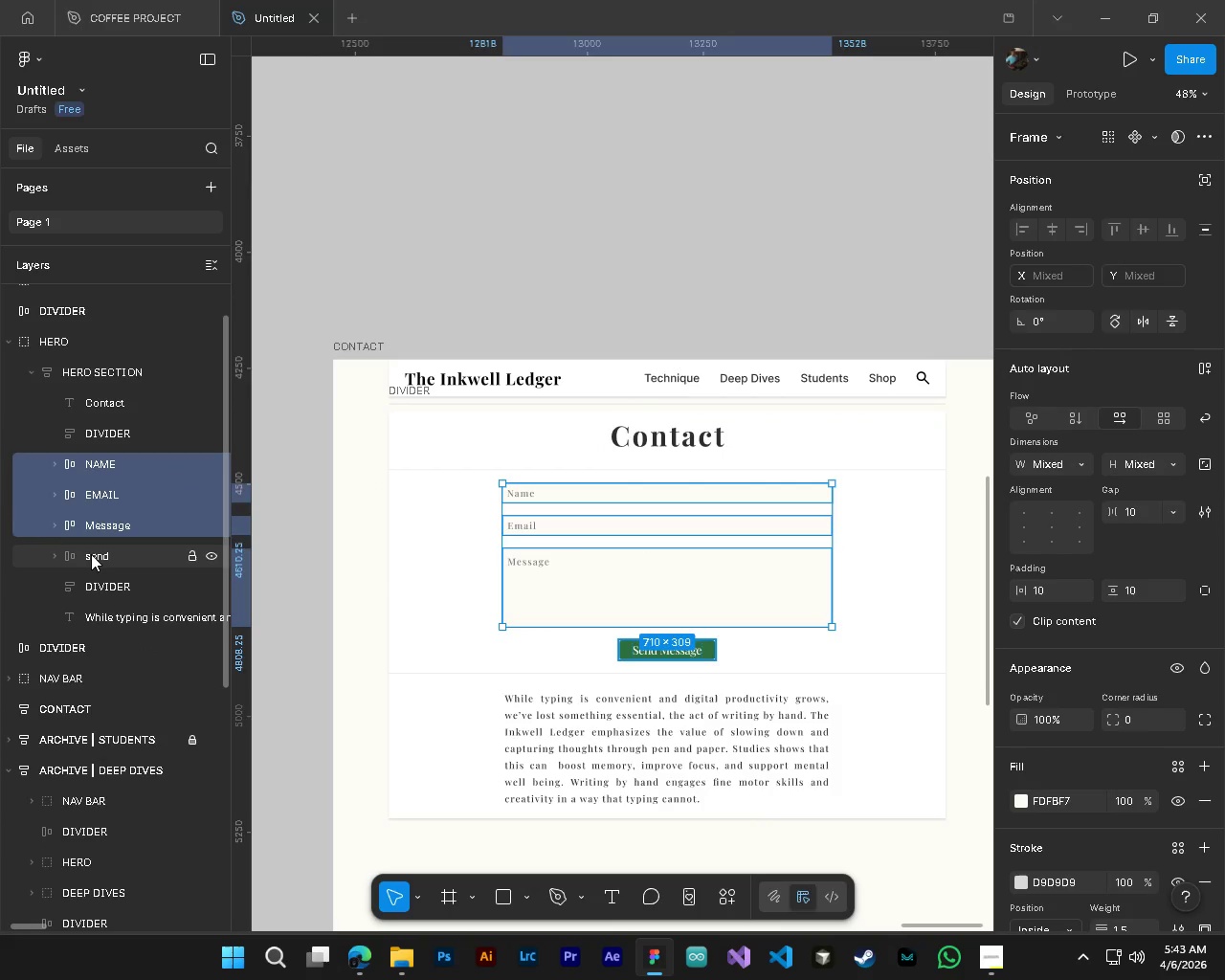 
left_click([91, 554])
 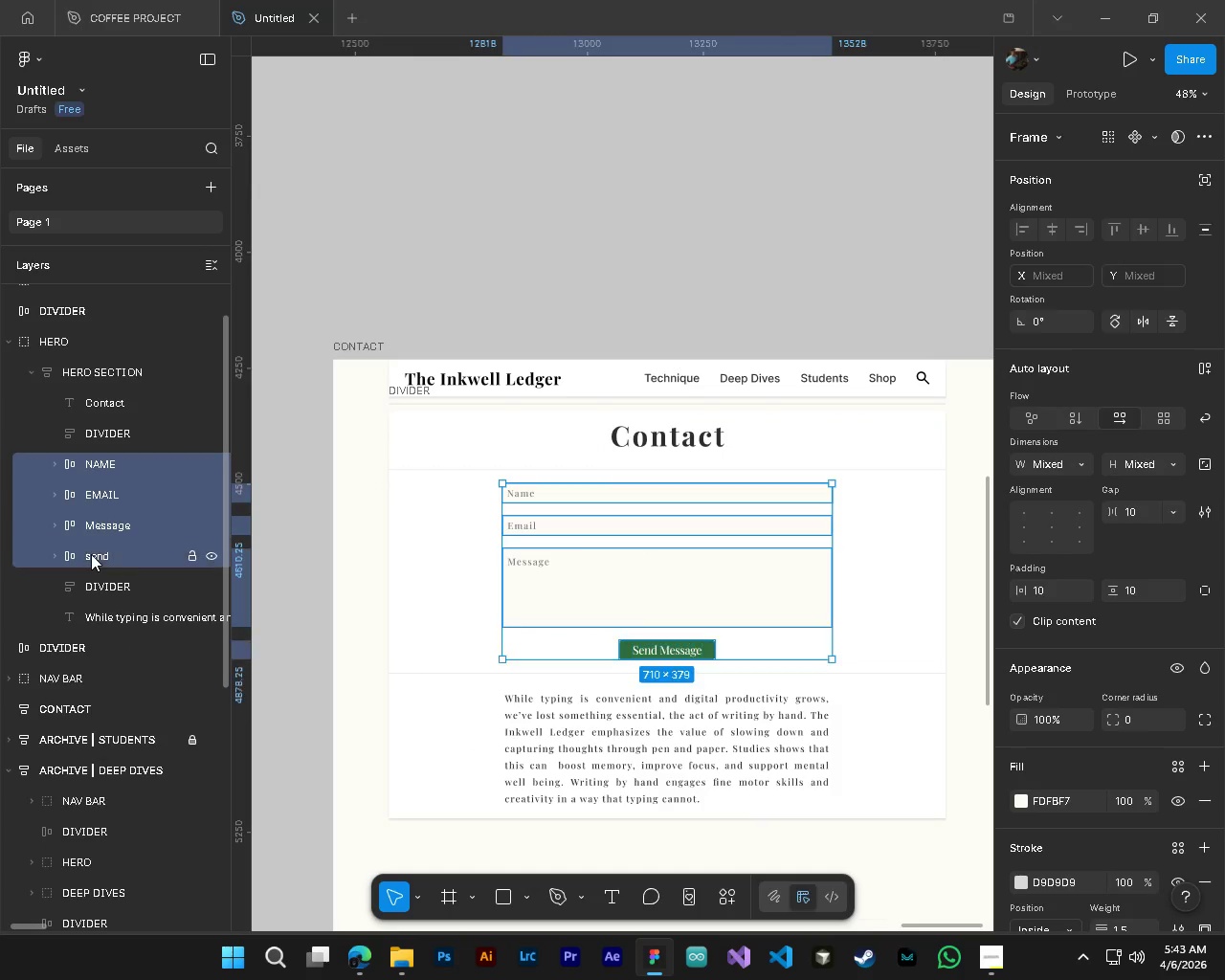 
hold_key(key=ControlLeft, duration=1.06)
 